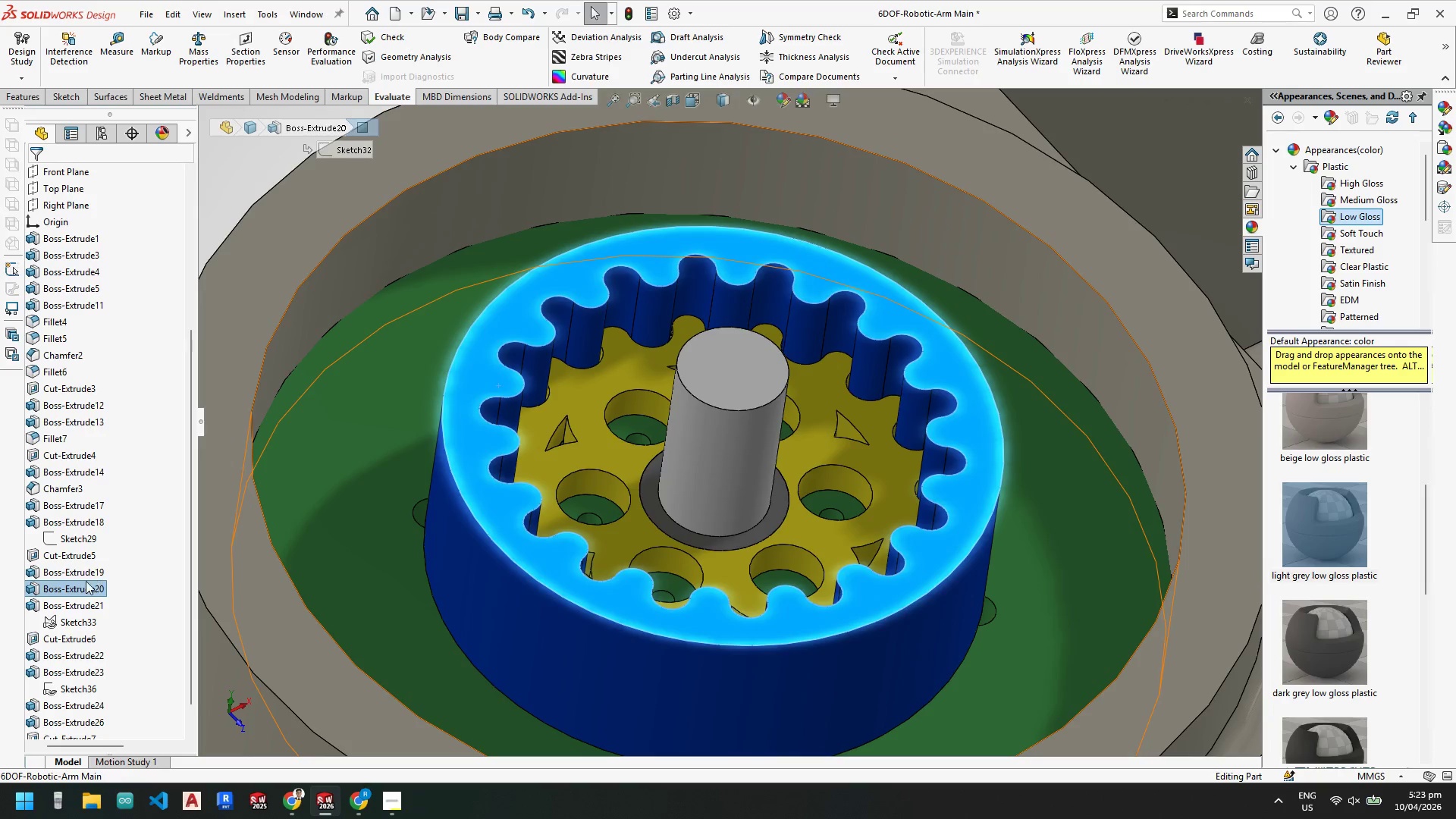 
left_click([76, 575])
 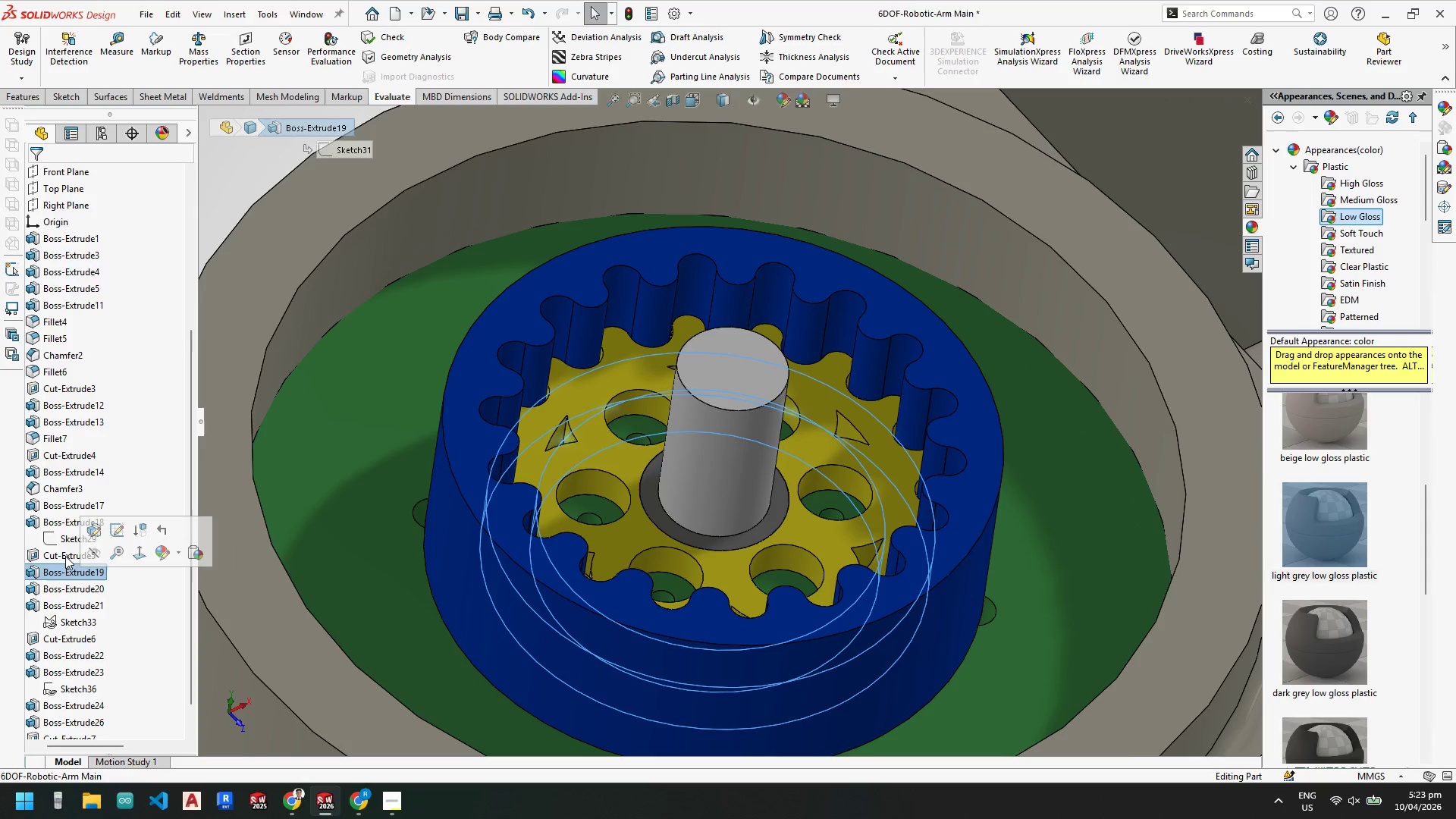 
left_click([67, 520])
 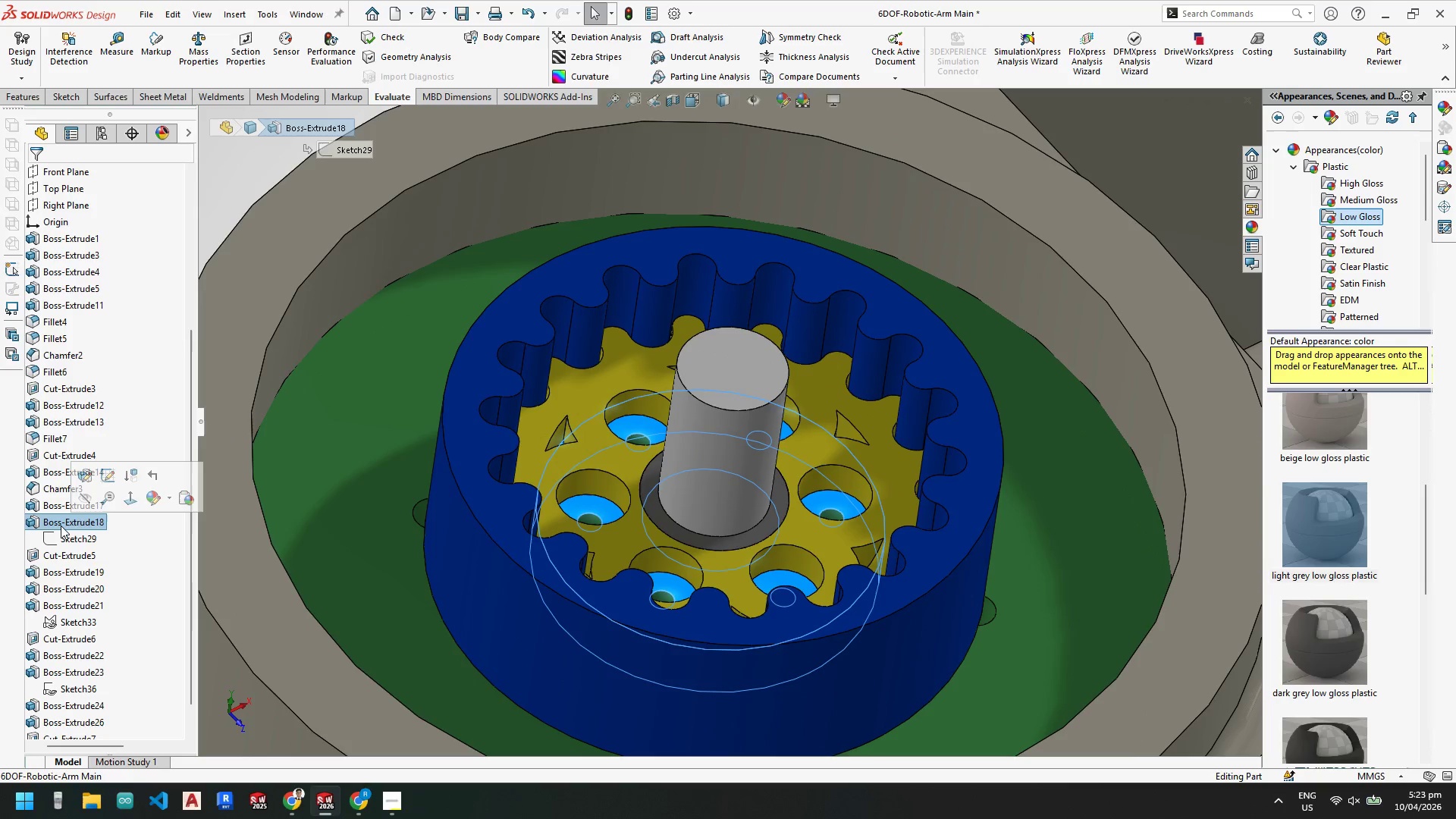 
scroll: coordinate [502, 412], scroll_direction: down, amount: 2.0
 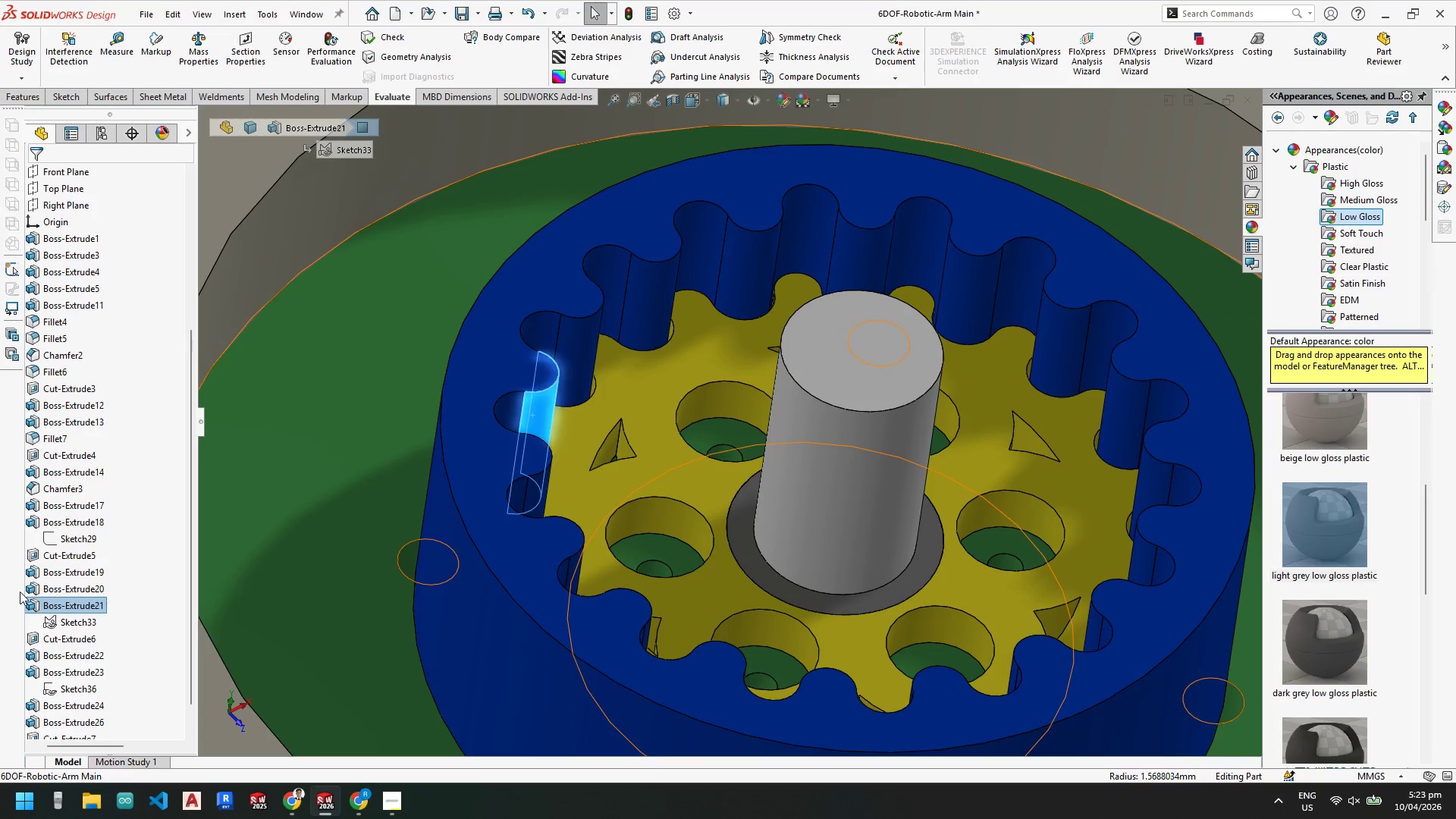 
left_click([52, 602])
 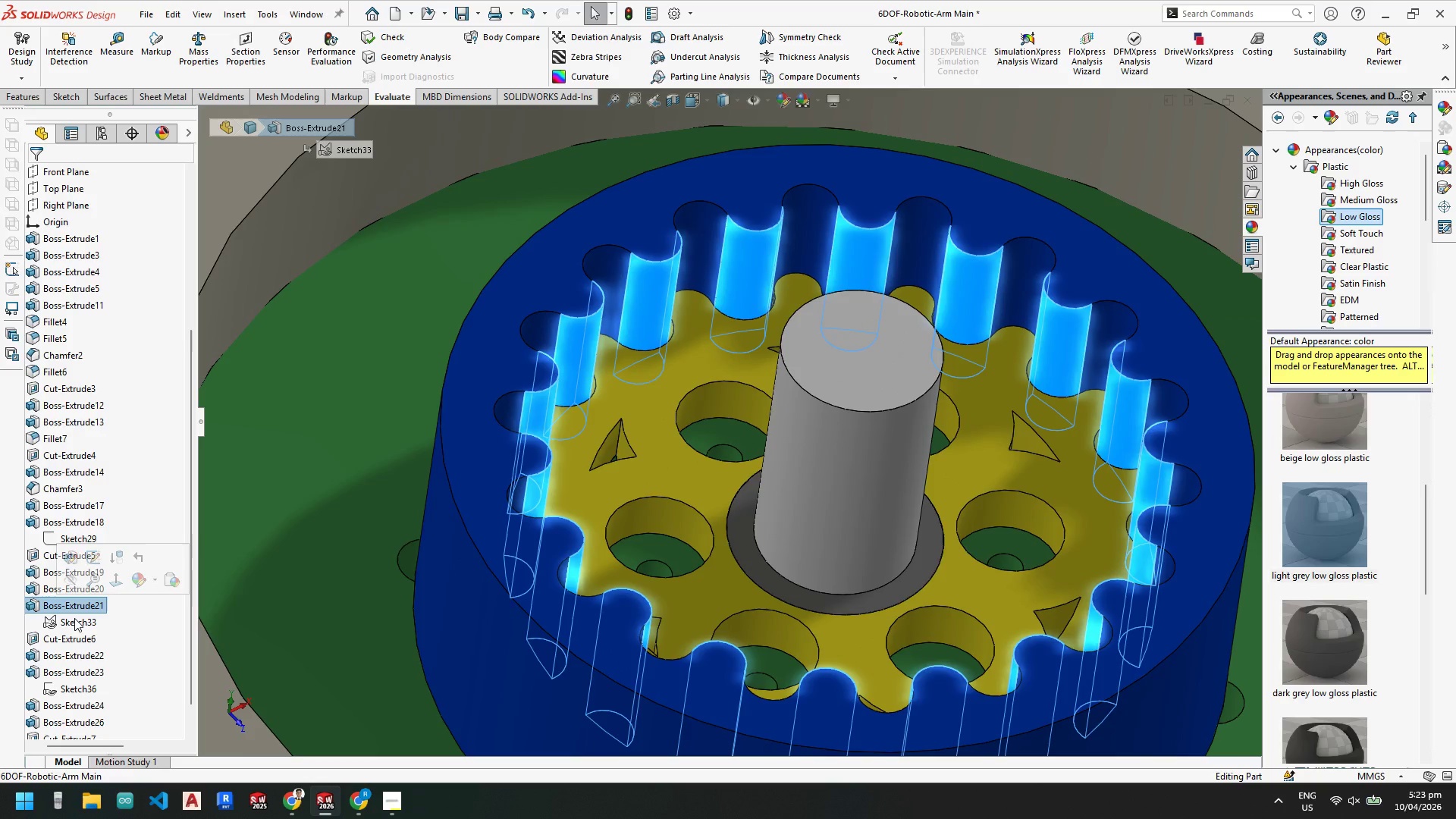 
right_click([74, 618])
 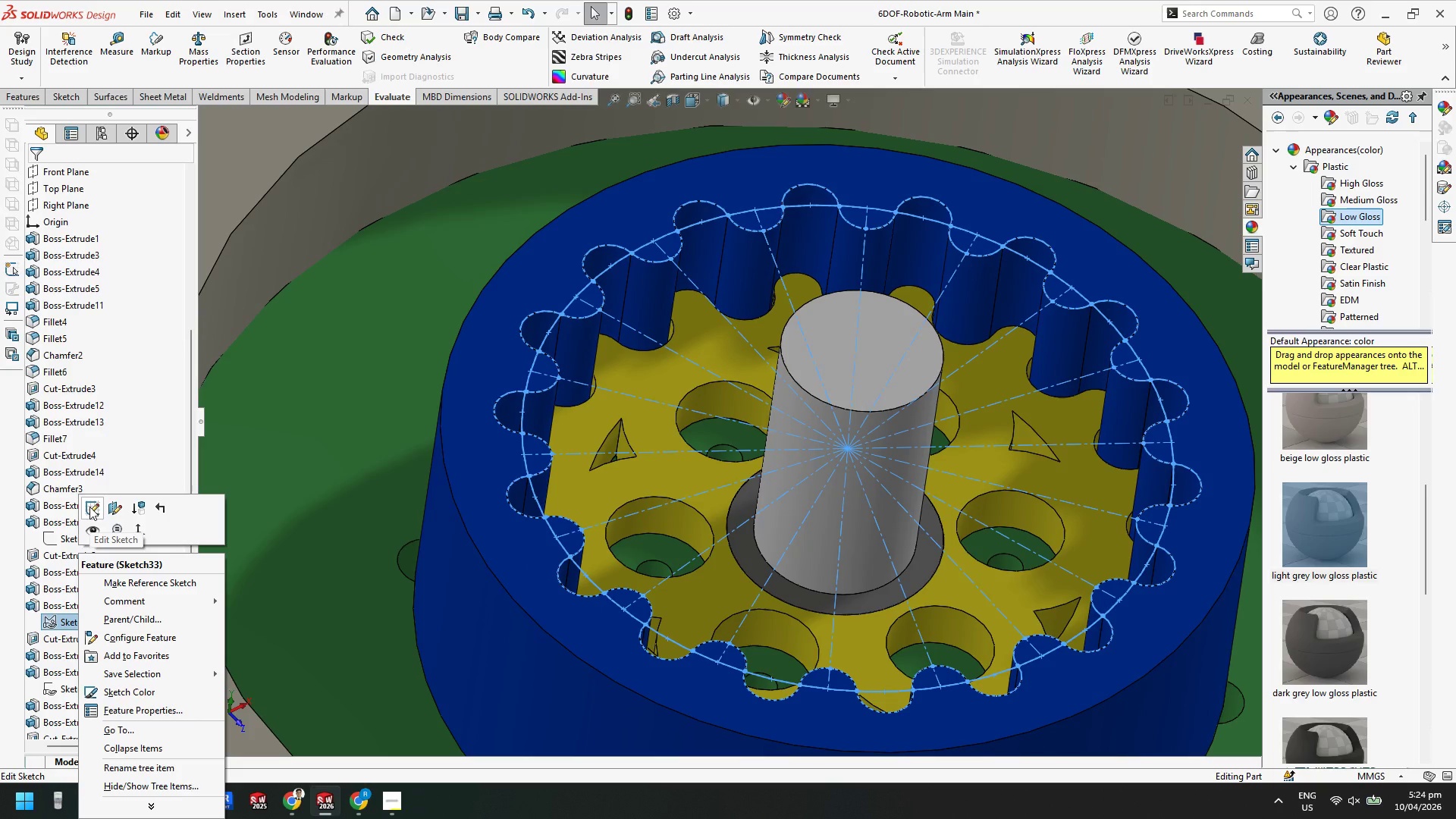 
left_click([89, 507])
 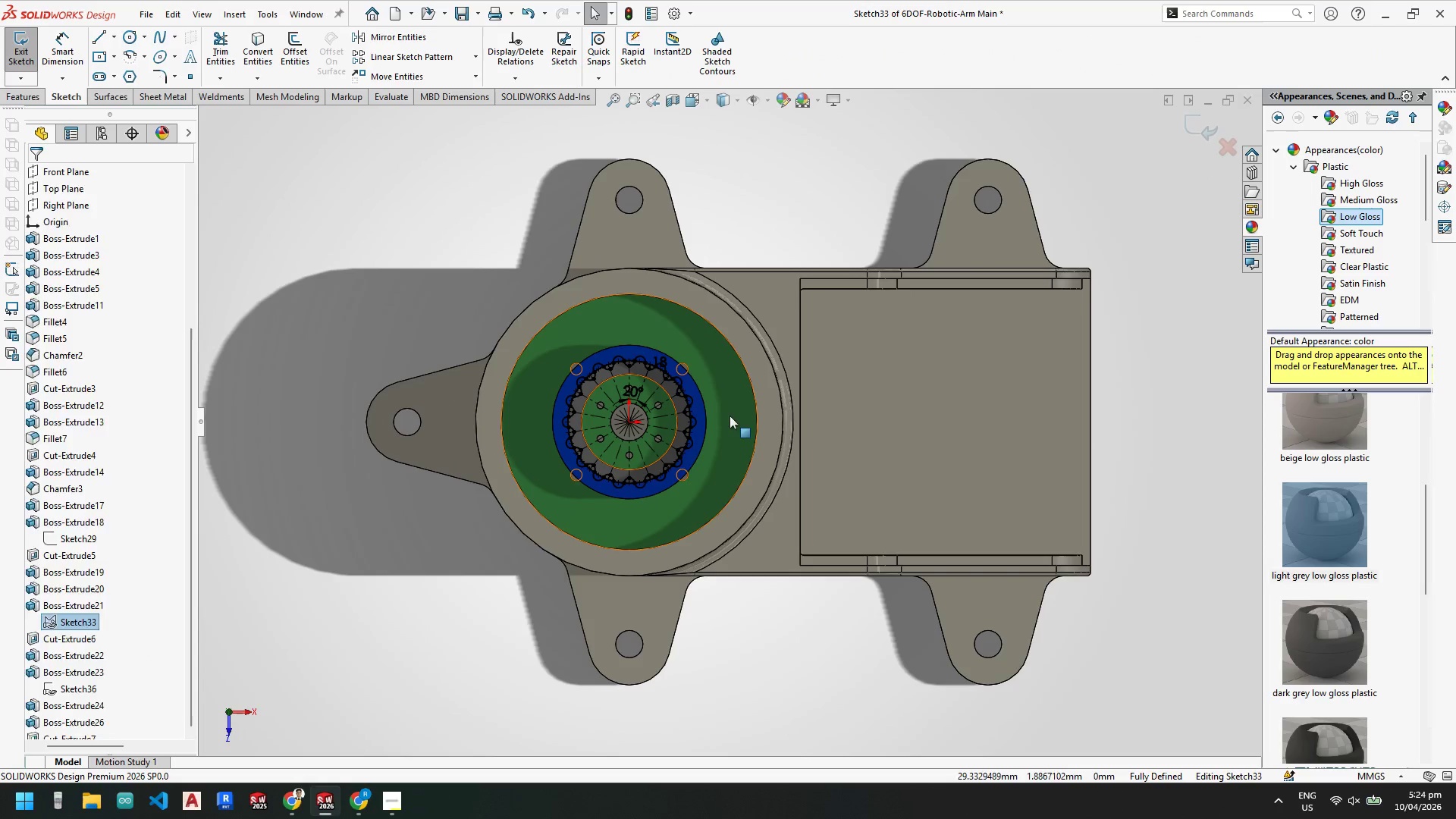 
scroll: coordinate [628, 391], scroll_direction: down, amount: 8.0
 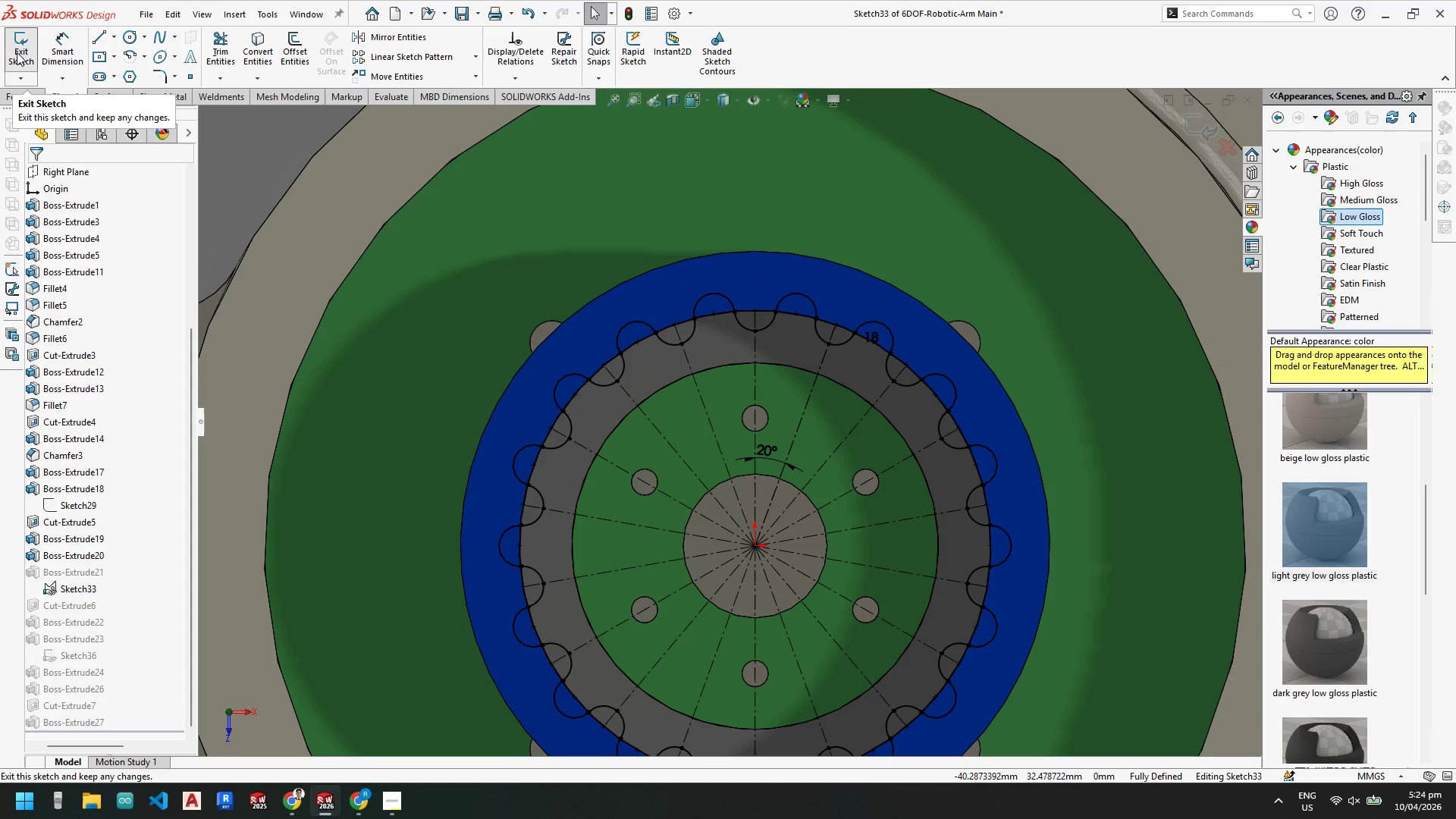 
left_click([17, 52])
 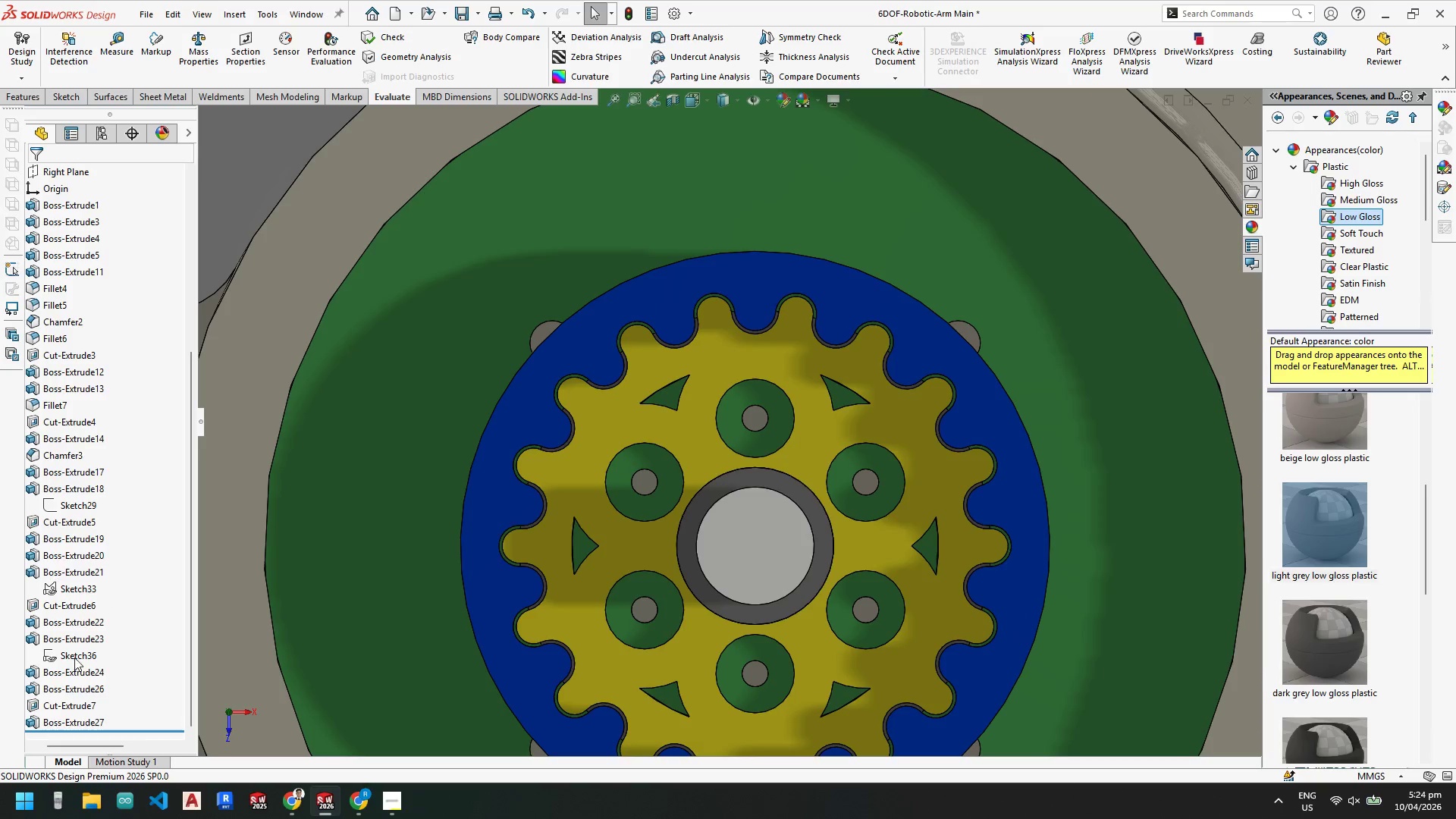 
left_click([73, 569])
 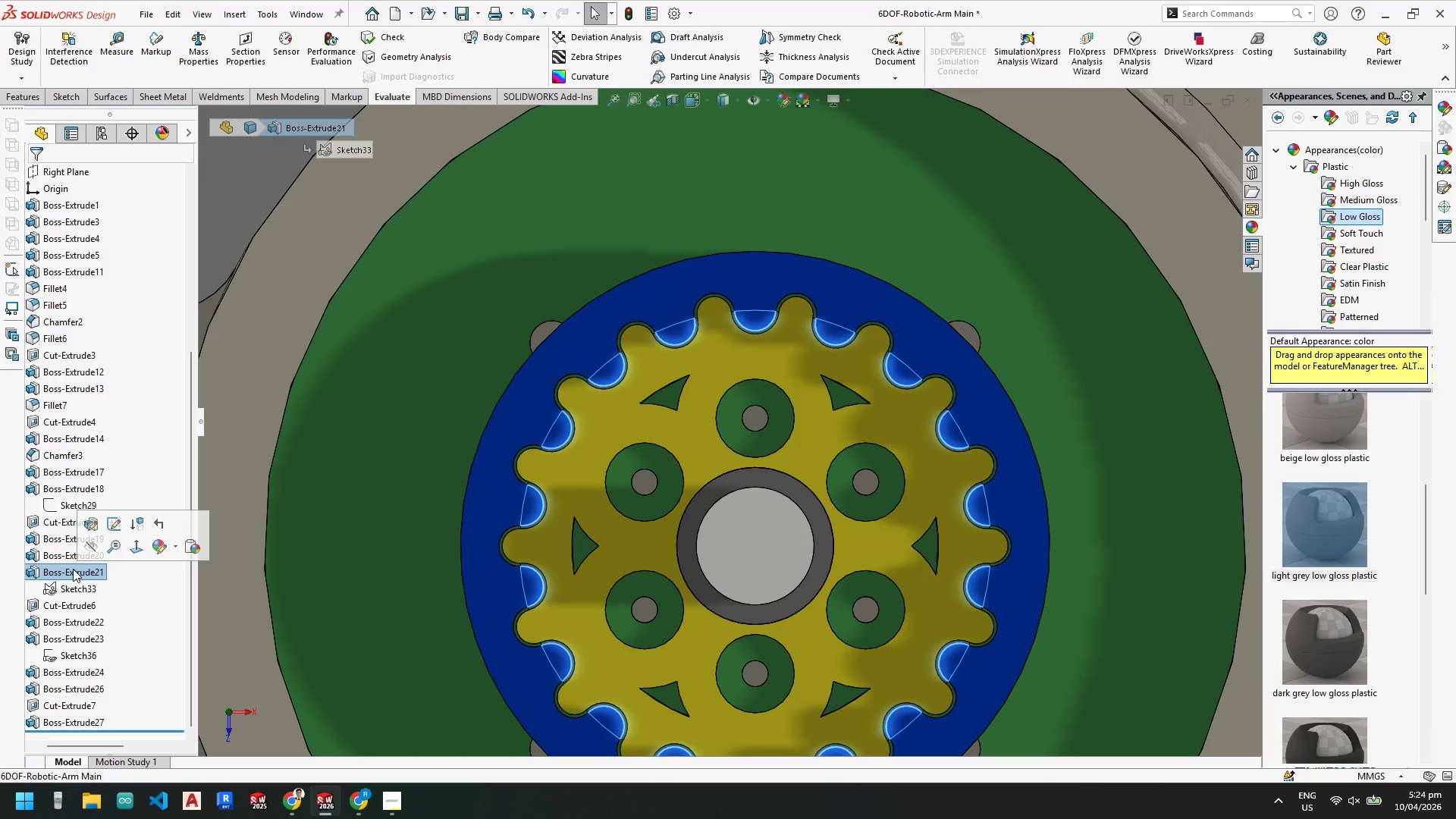 
right_click([73, 569])
 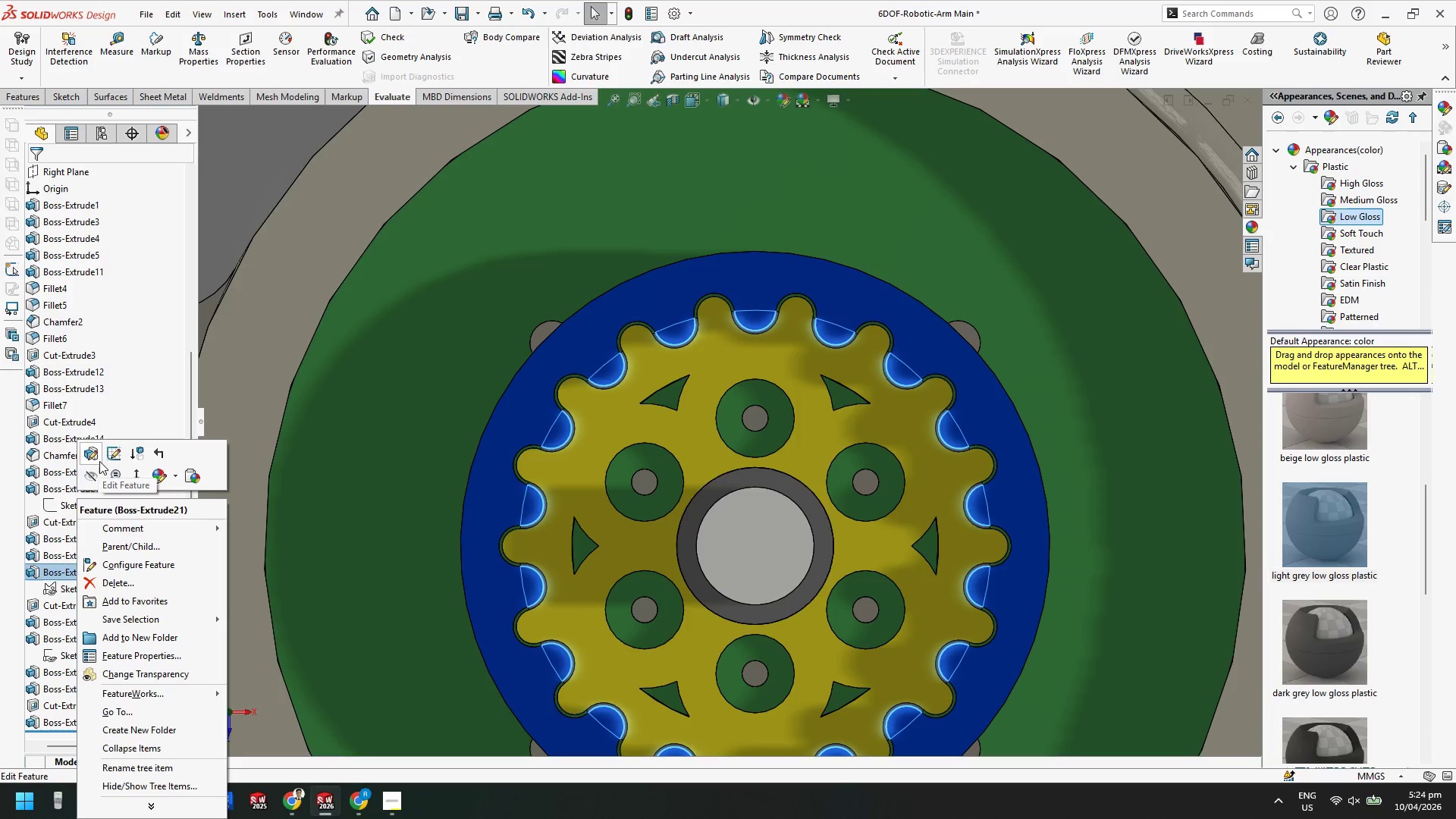 
left_click([99, 457])
 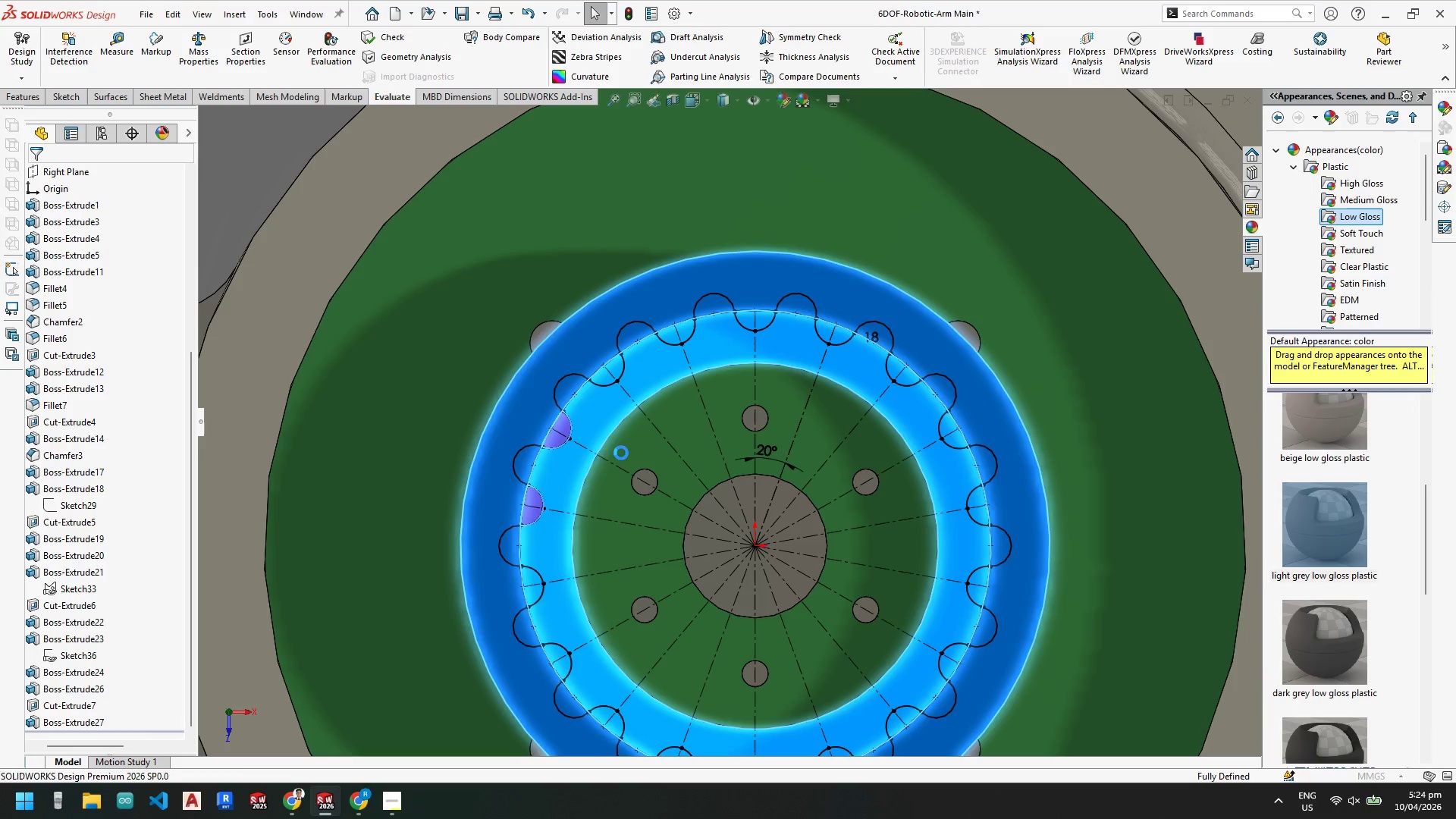 
scroll: coordinate [583, 459], scroll_direction: down, amount: 3.0
 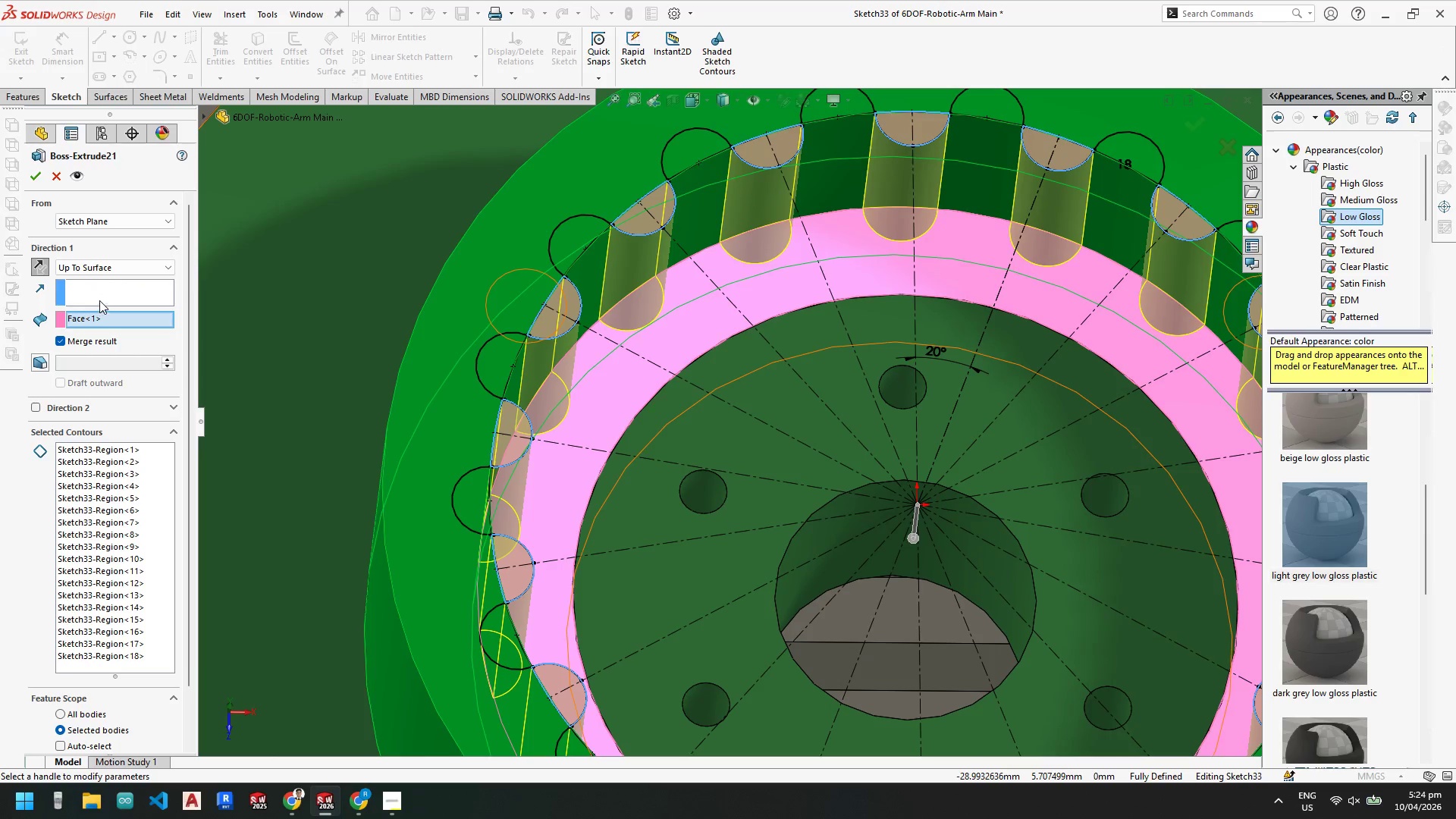 
left_click([99, 267])
 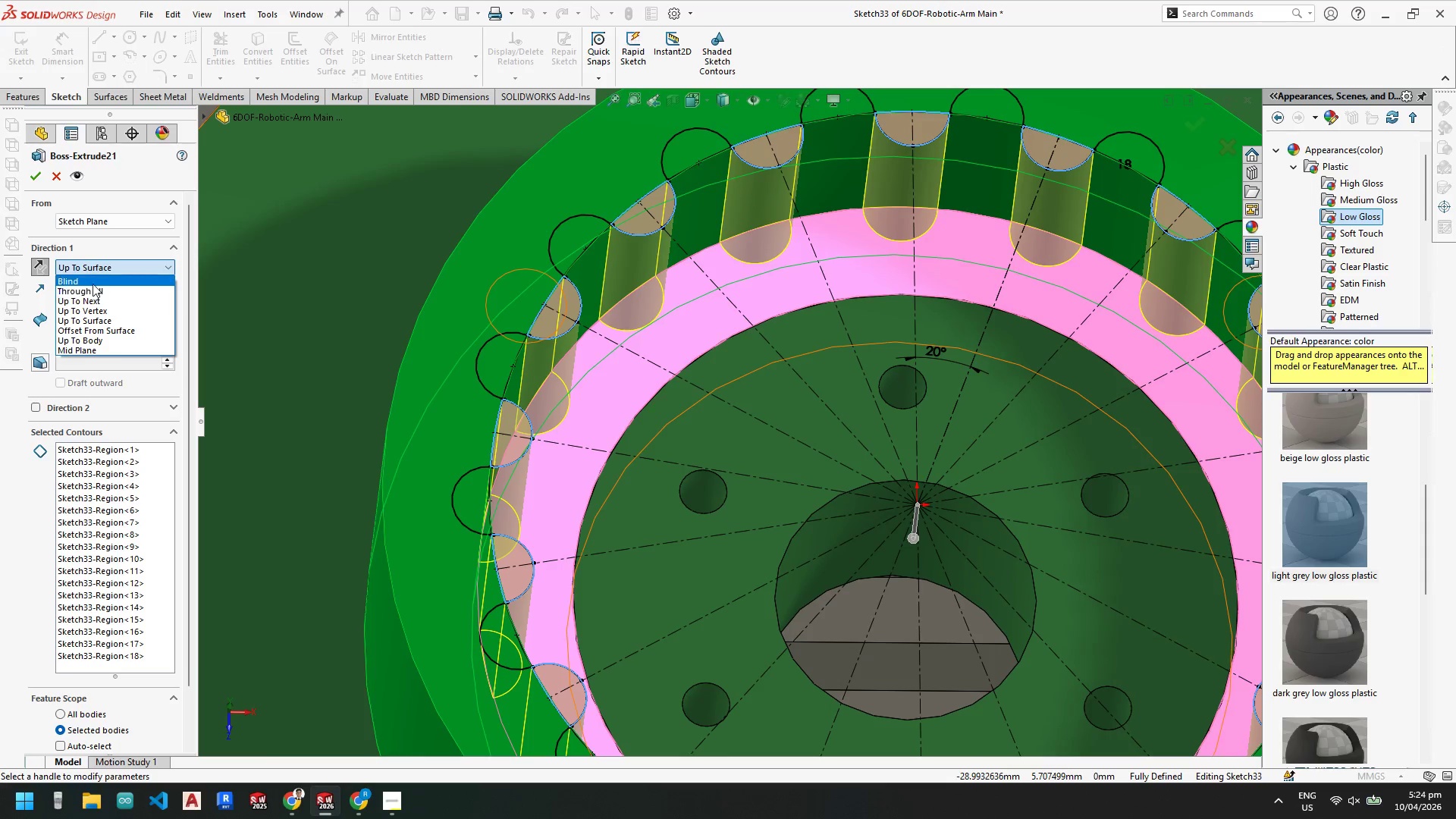 
left_click([92, 280])
 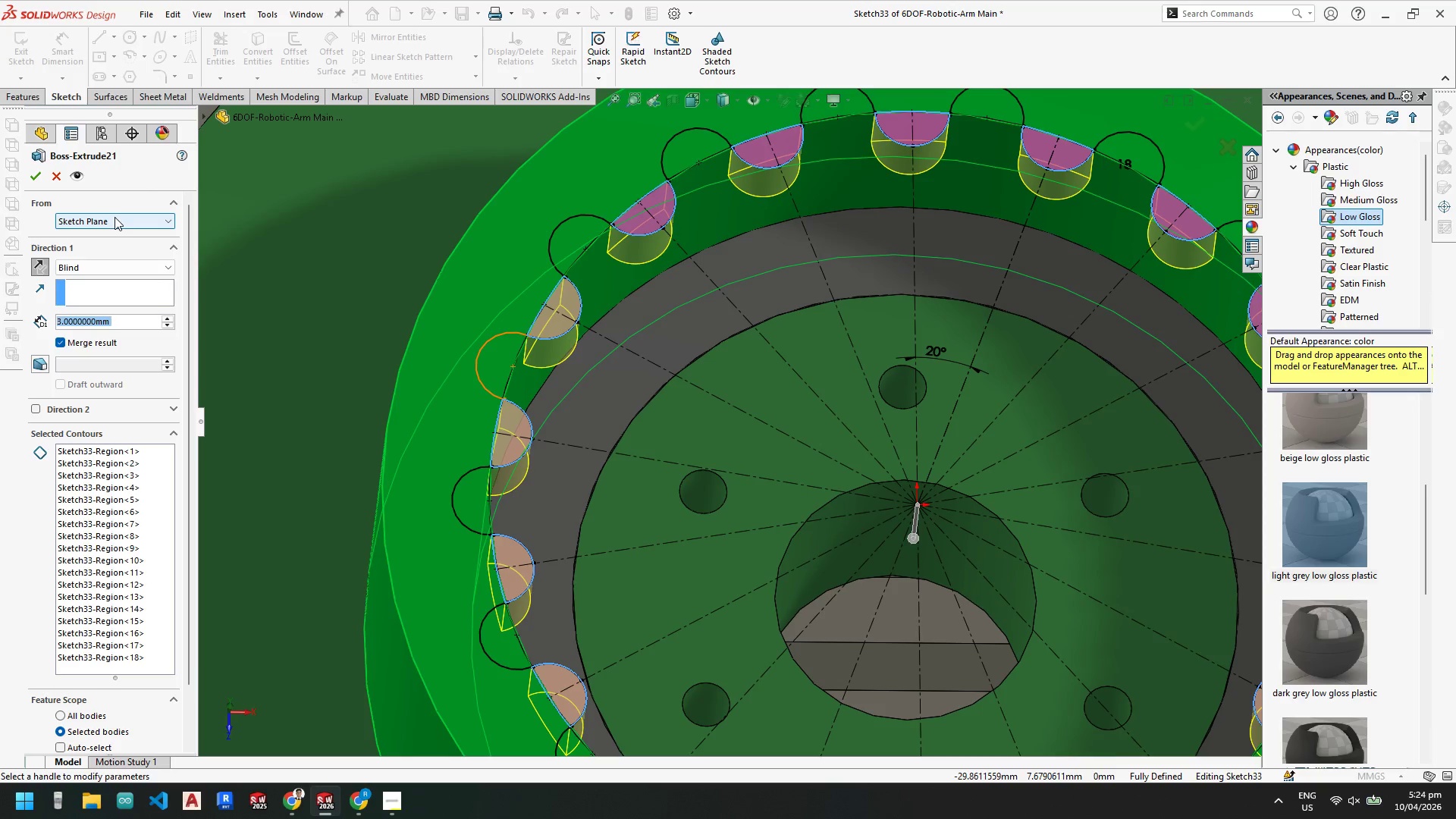 
scroll: coordinate [505, 519], scroll_direction: up, amount: 3.0
 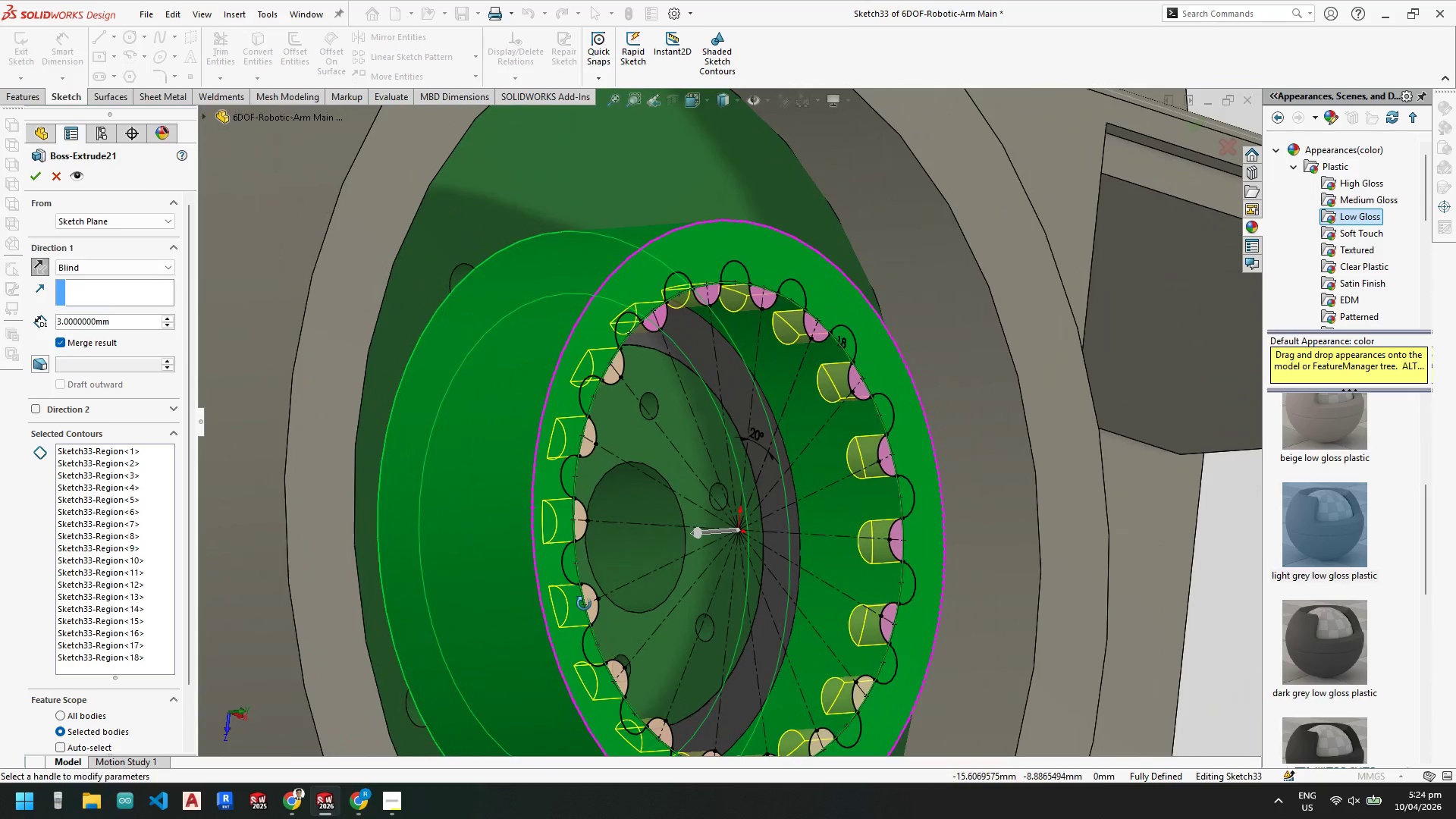 
wait(5.11)
 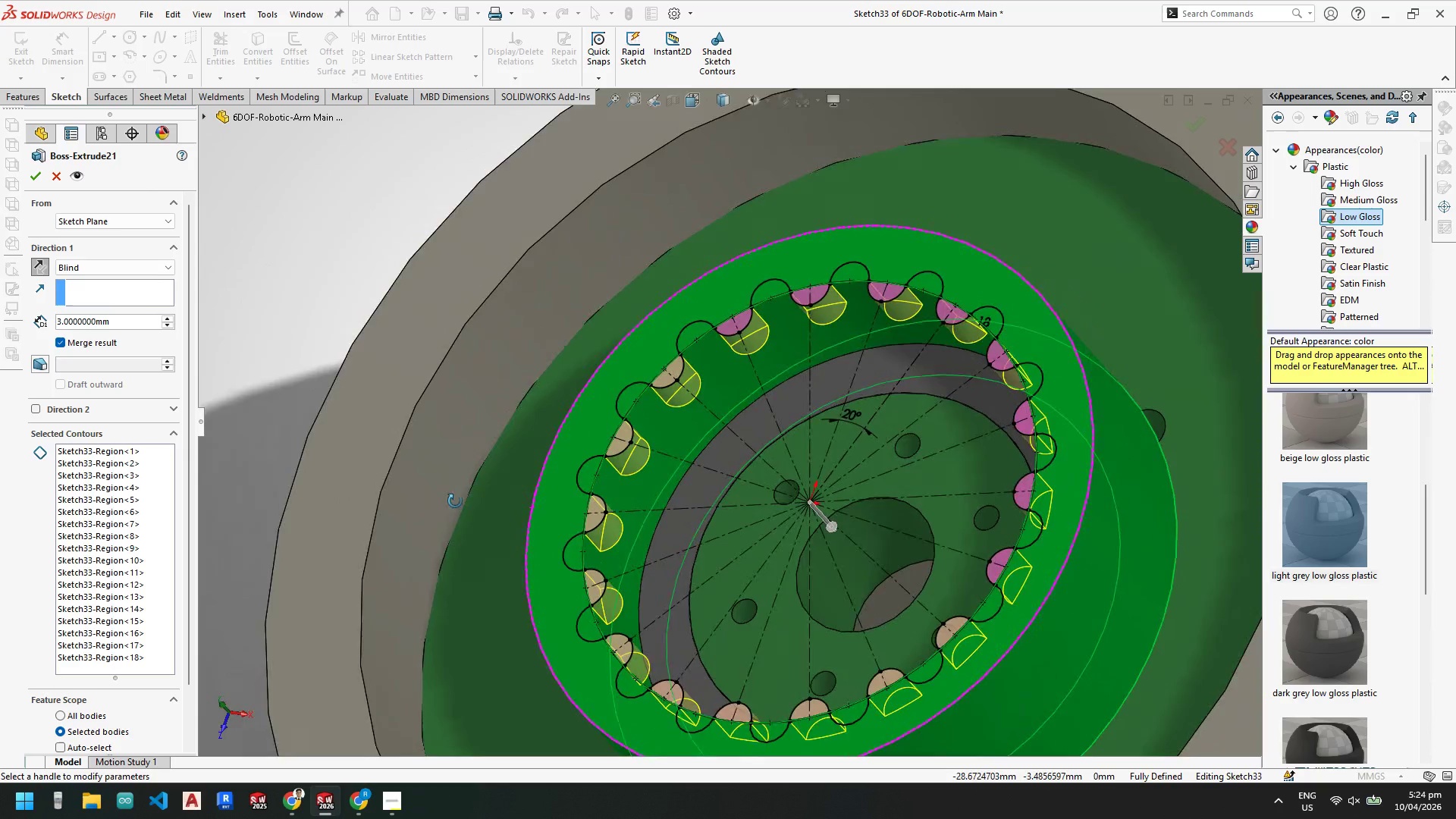 
scroll: coordinate [622, 491], scroll_direction: up, amount: 1.0
 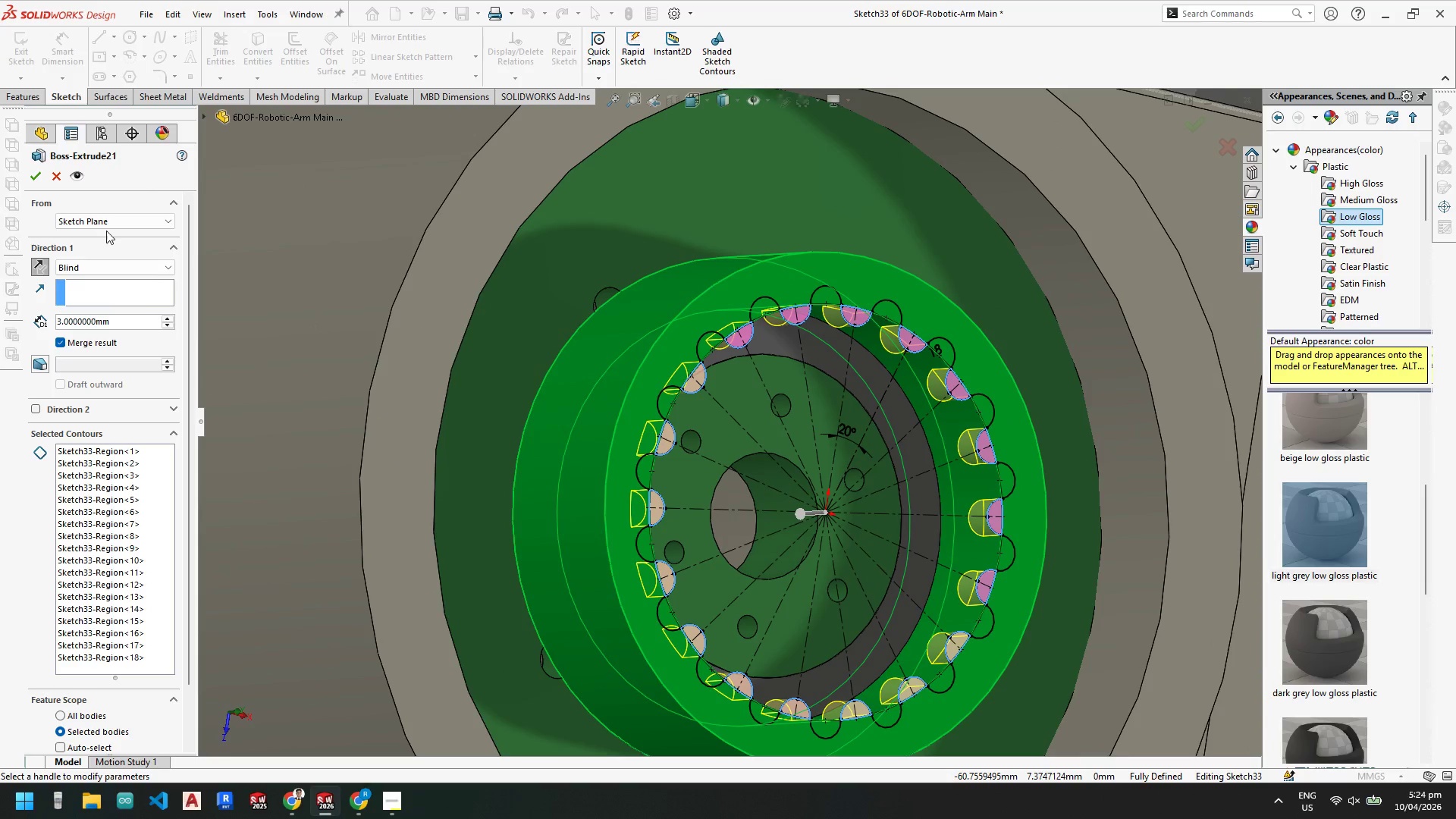 
left_click([105, 219])
 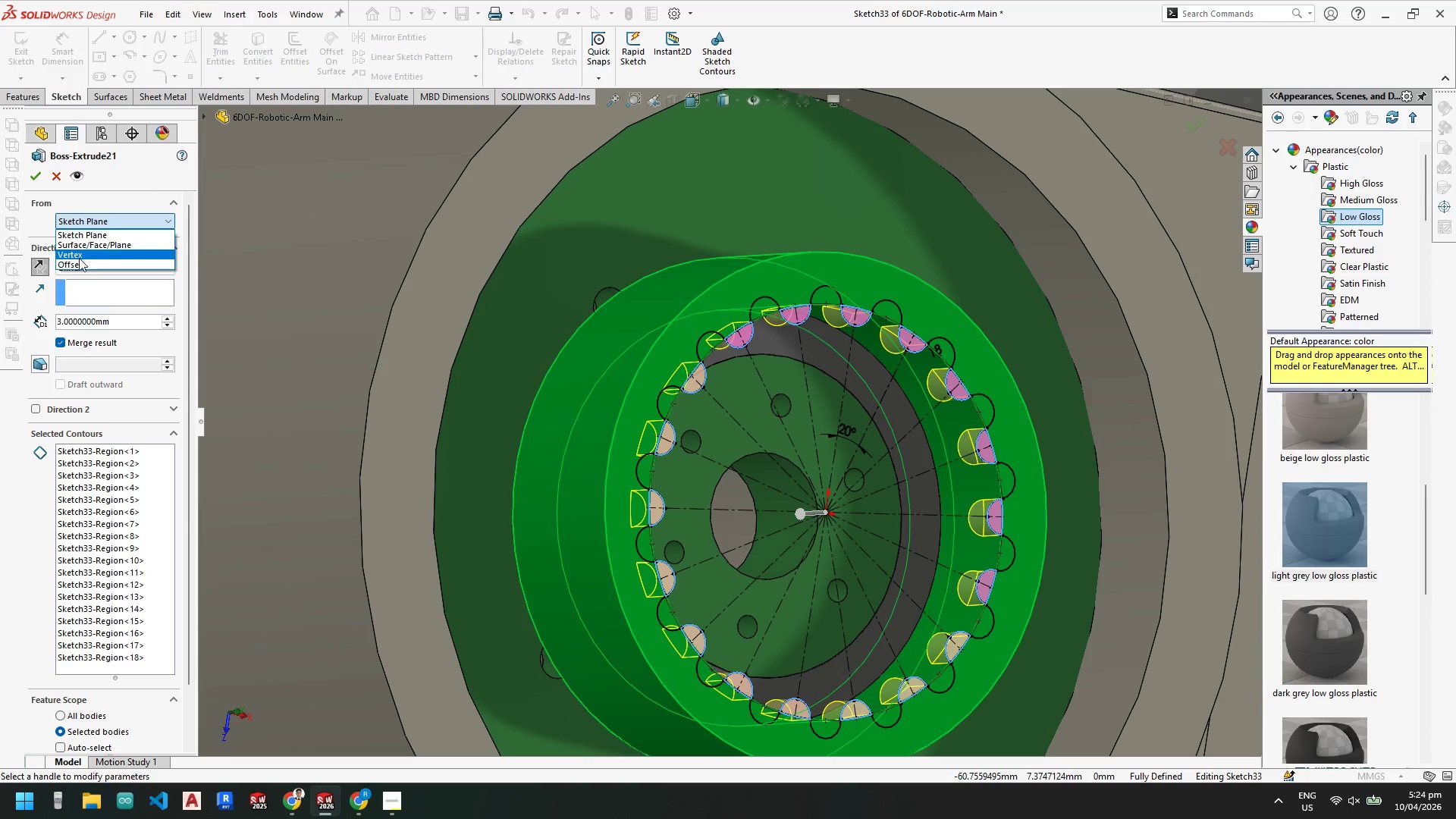 
left_click([77, 262])
 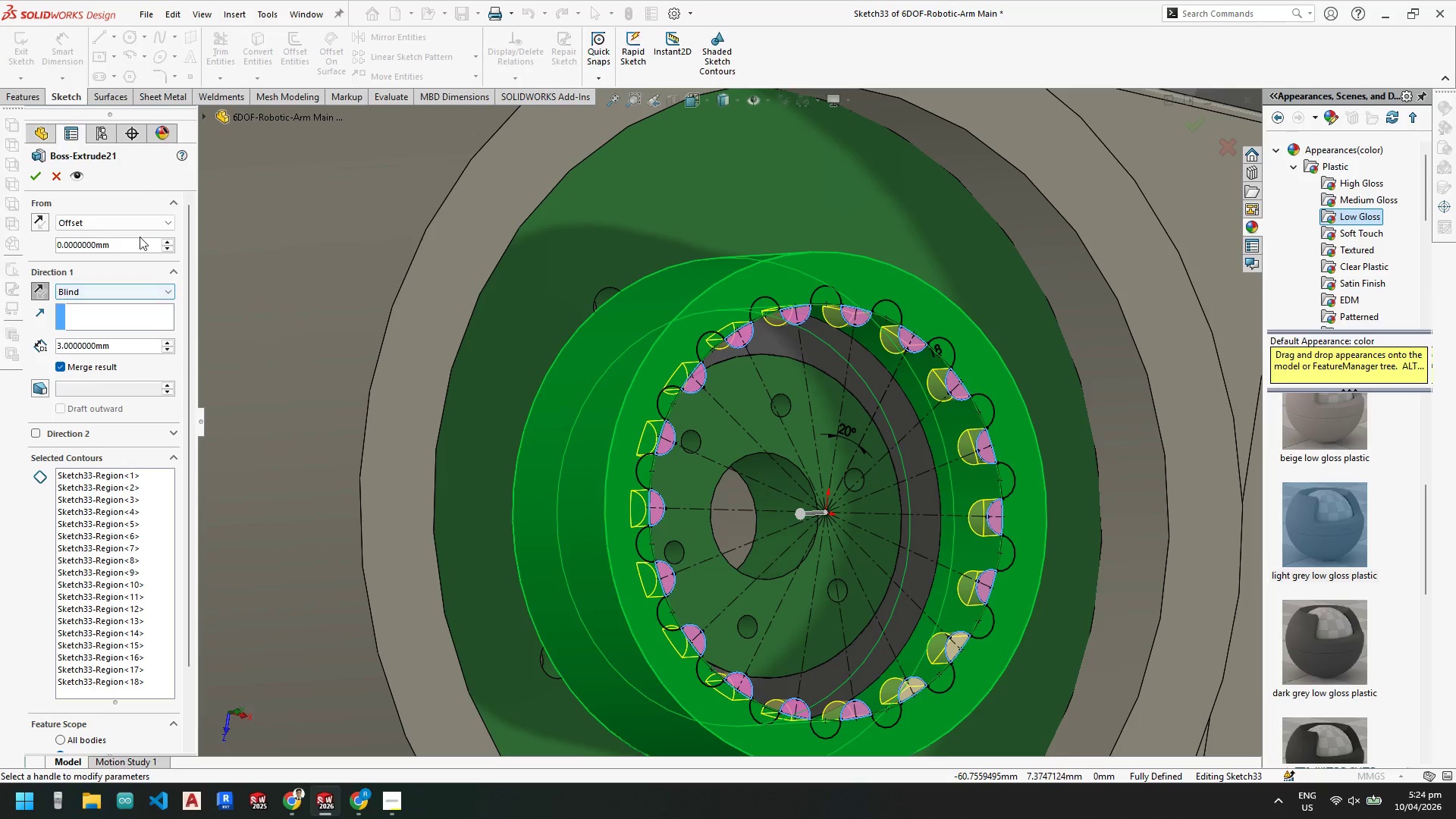 
key(Escape)
 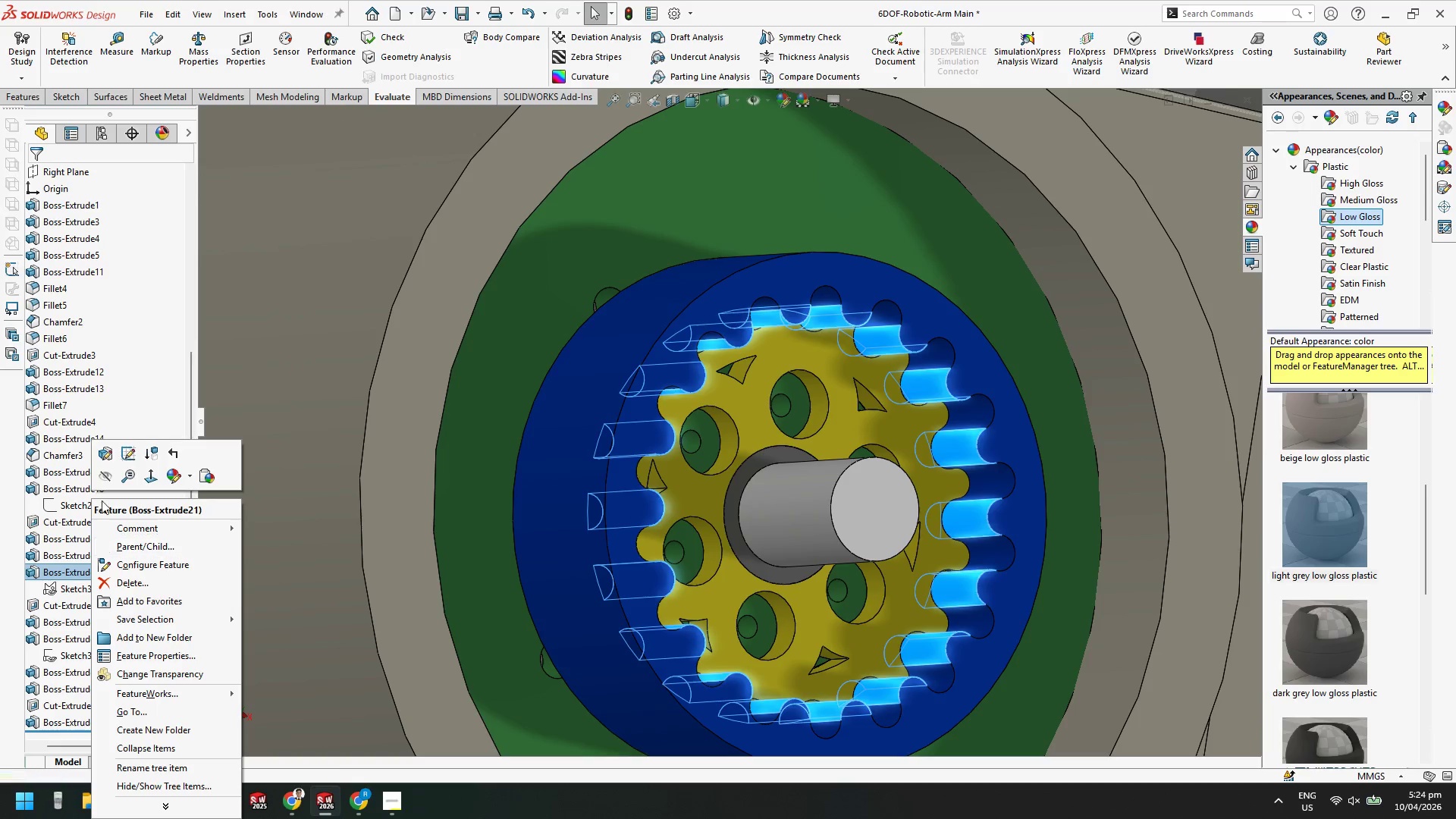 
left_click([106, 451])
 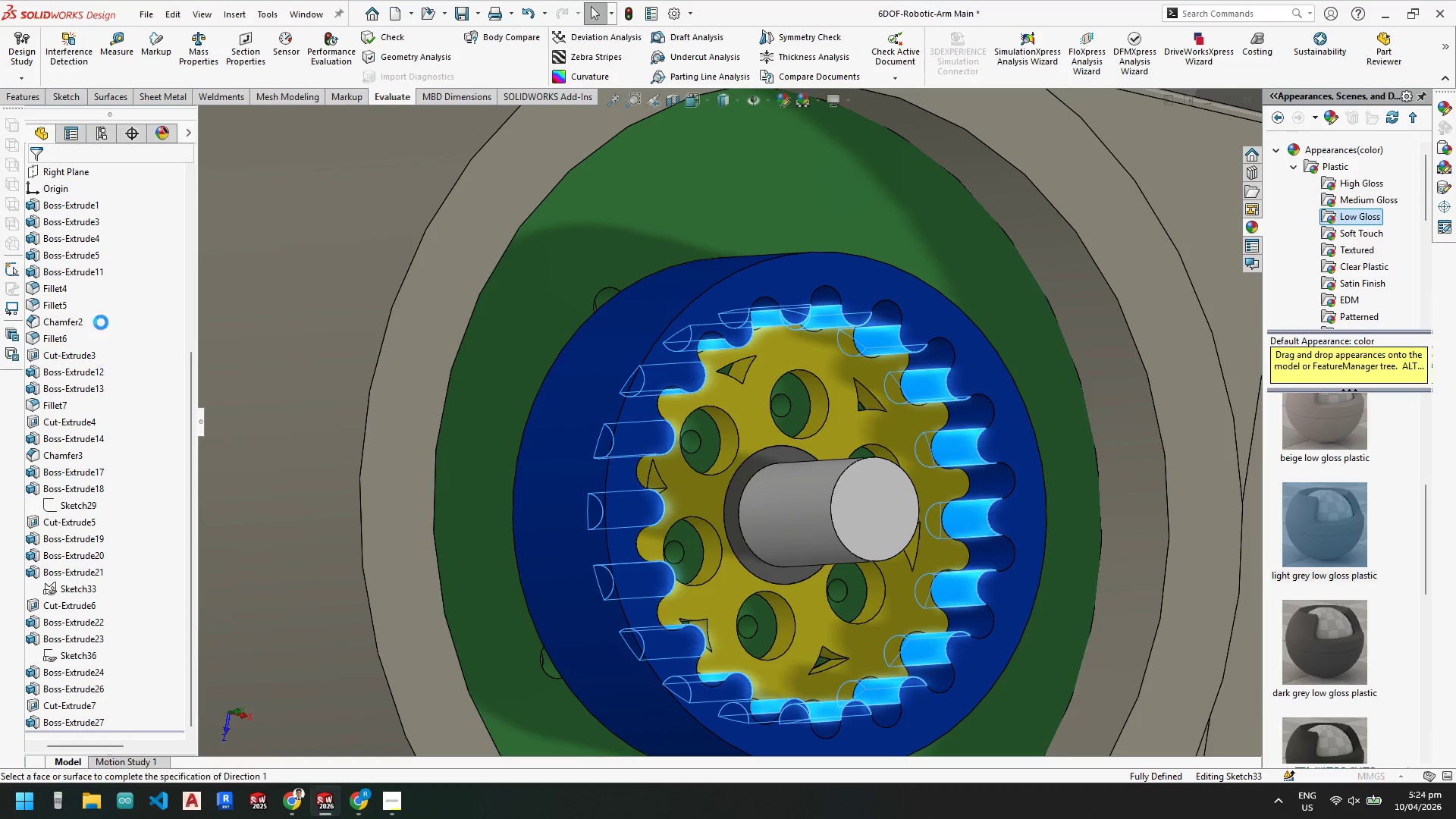 
mouse_move([103, 297])
 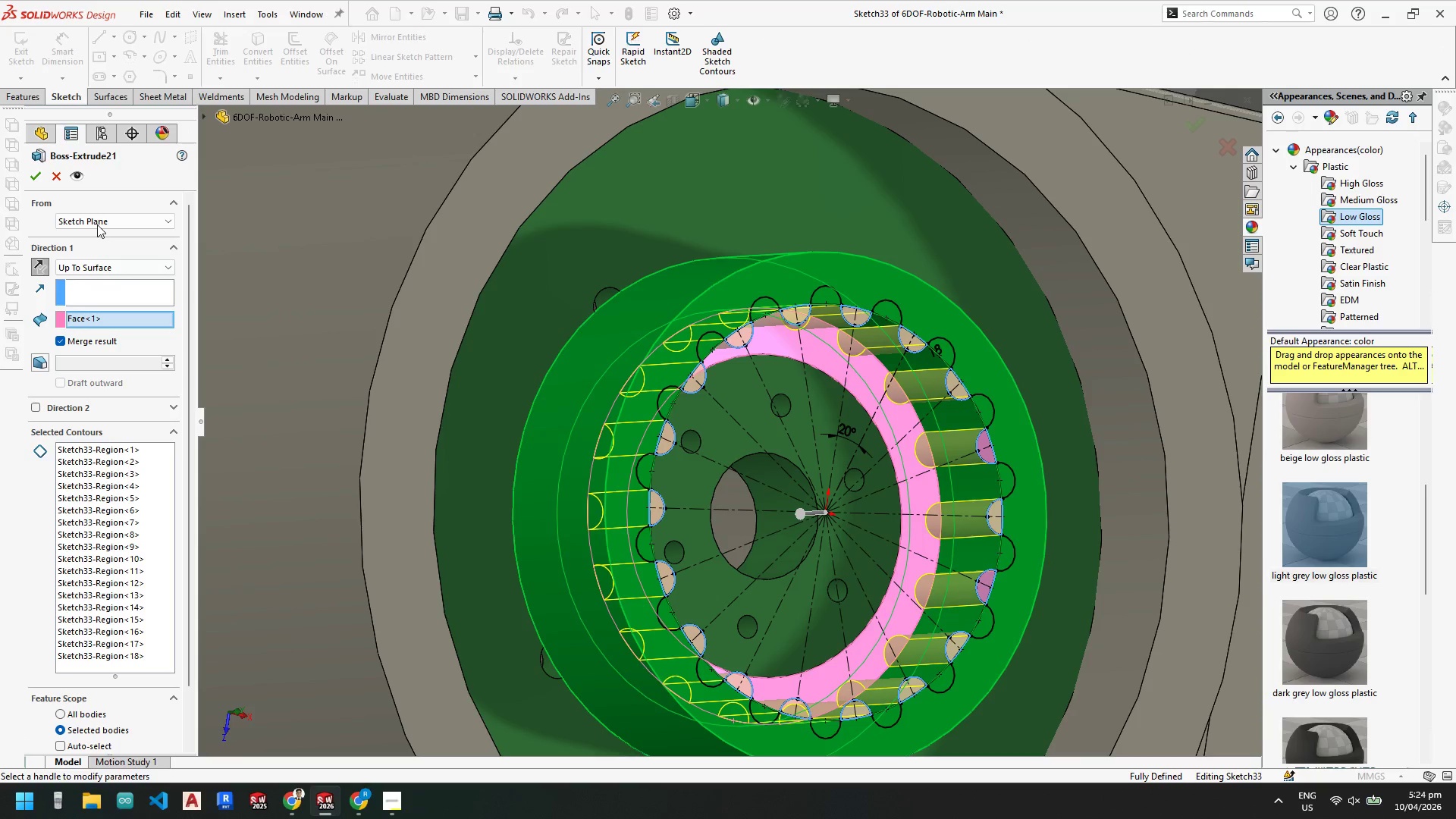 
left_click([97, 221])
 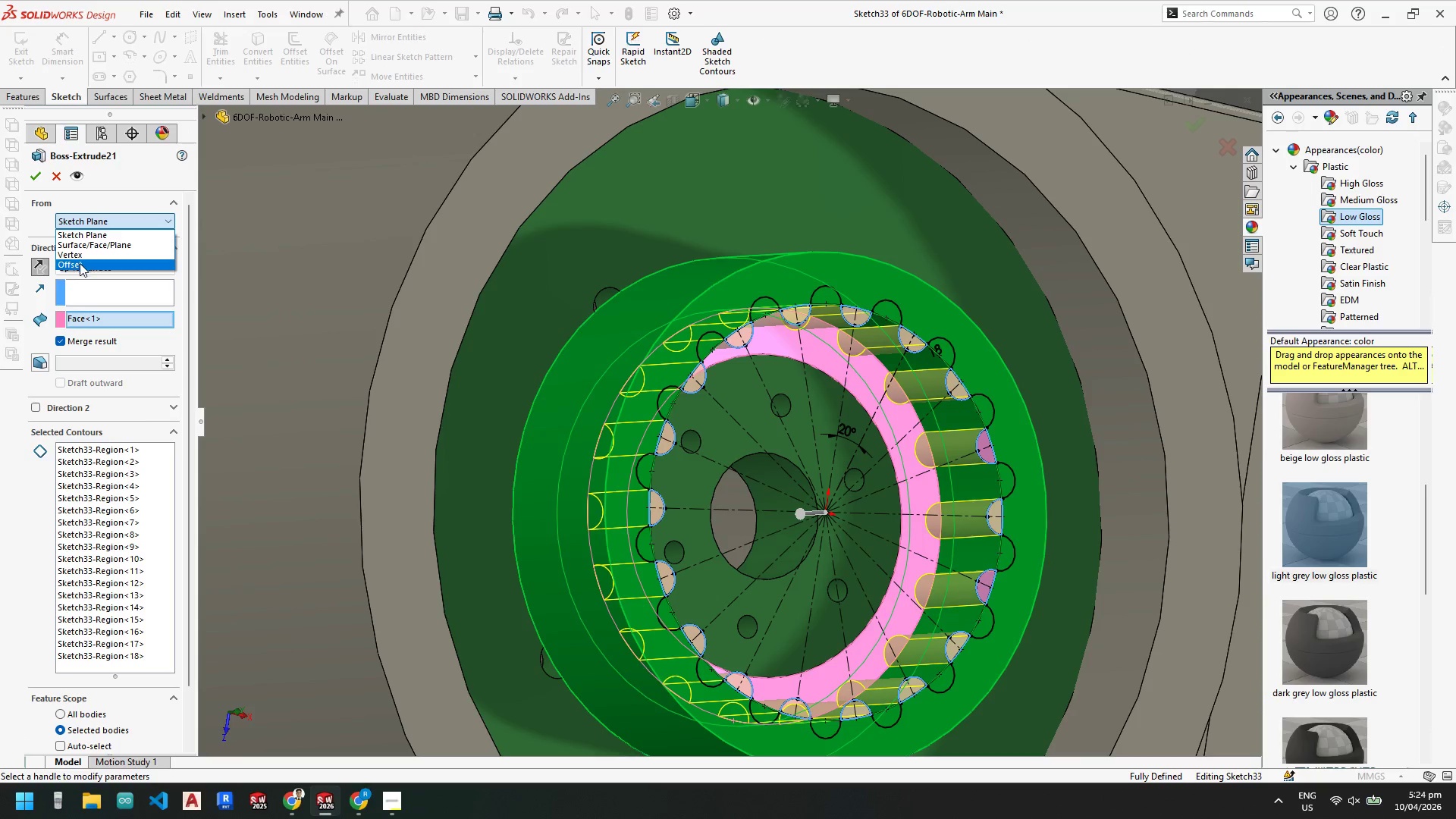 
left_click([80, 264])
 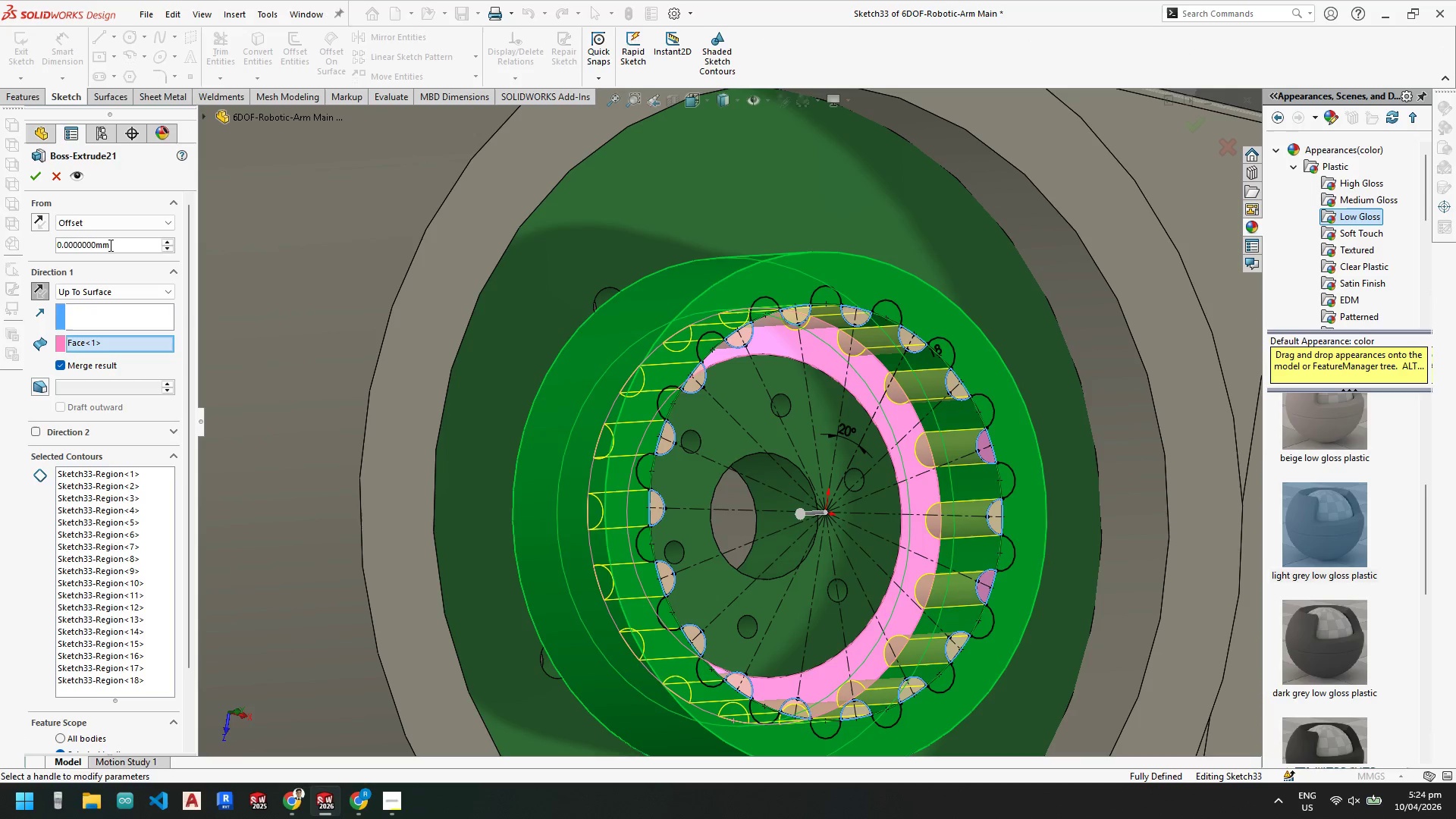 
left_click_drag(start_coordinate=[110, 244], to_coordinate=[0, 234])
 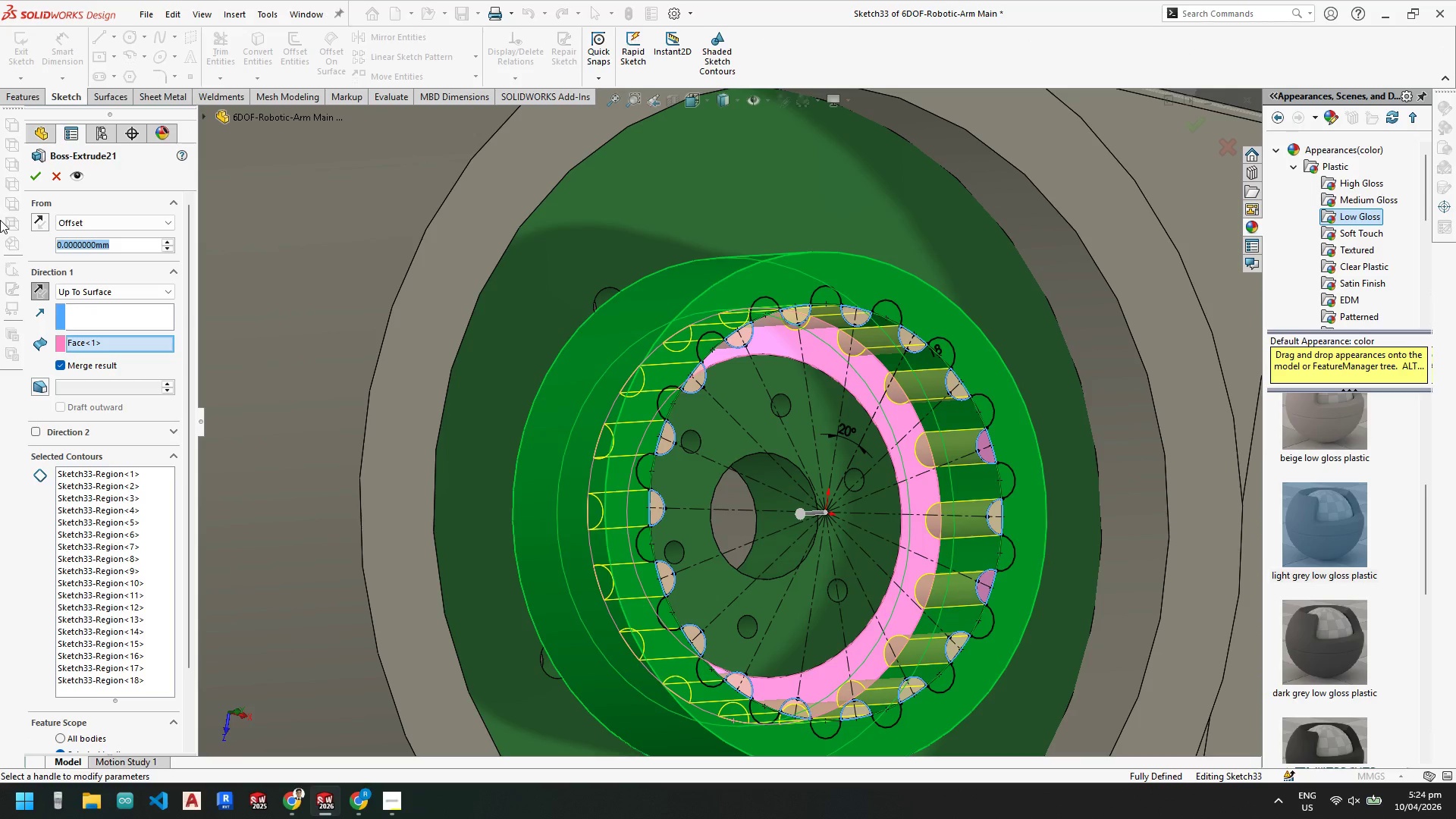 
key(Numpad3)
 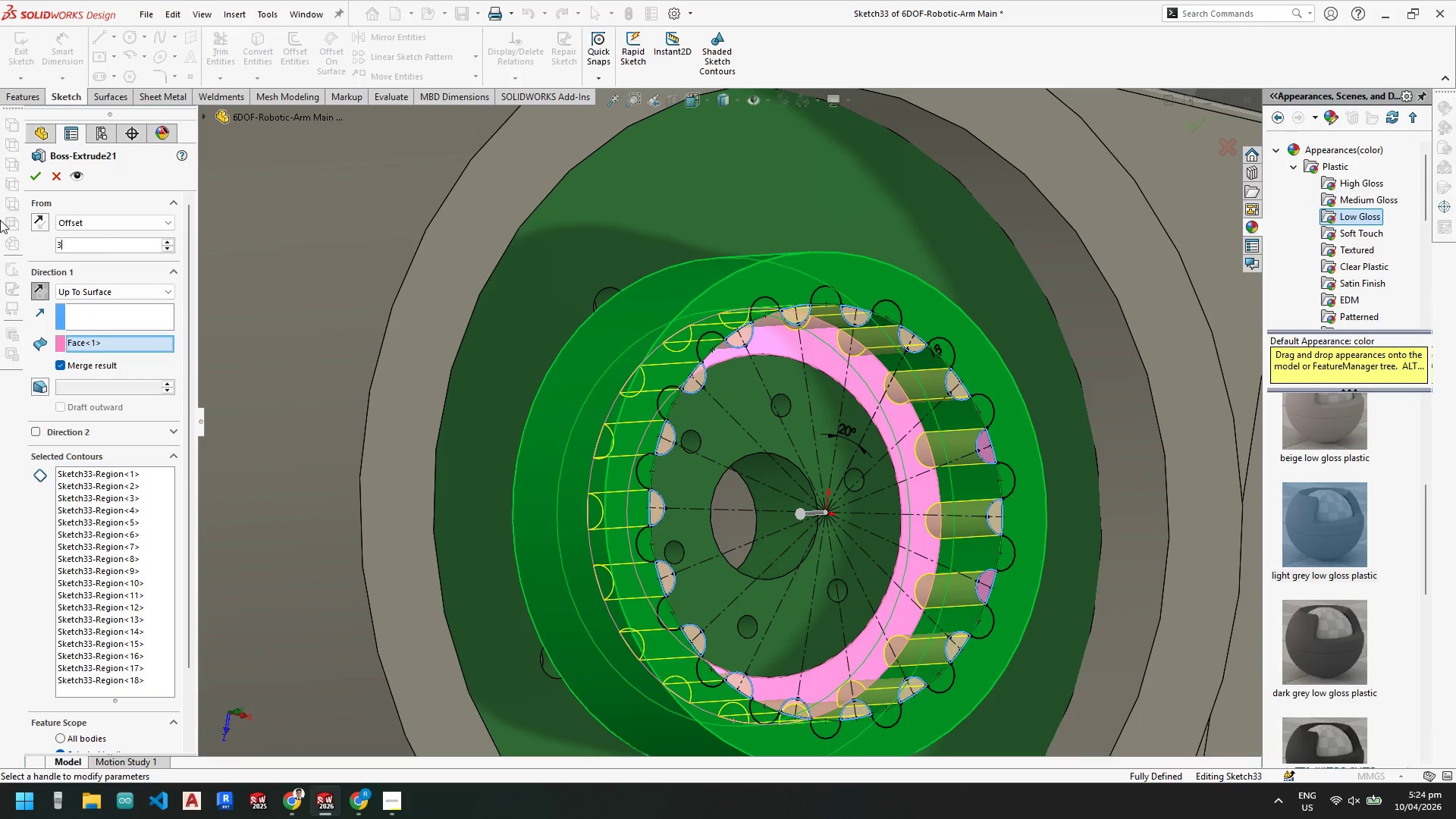 
key(NumpadEnter)
 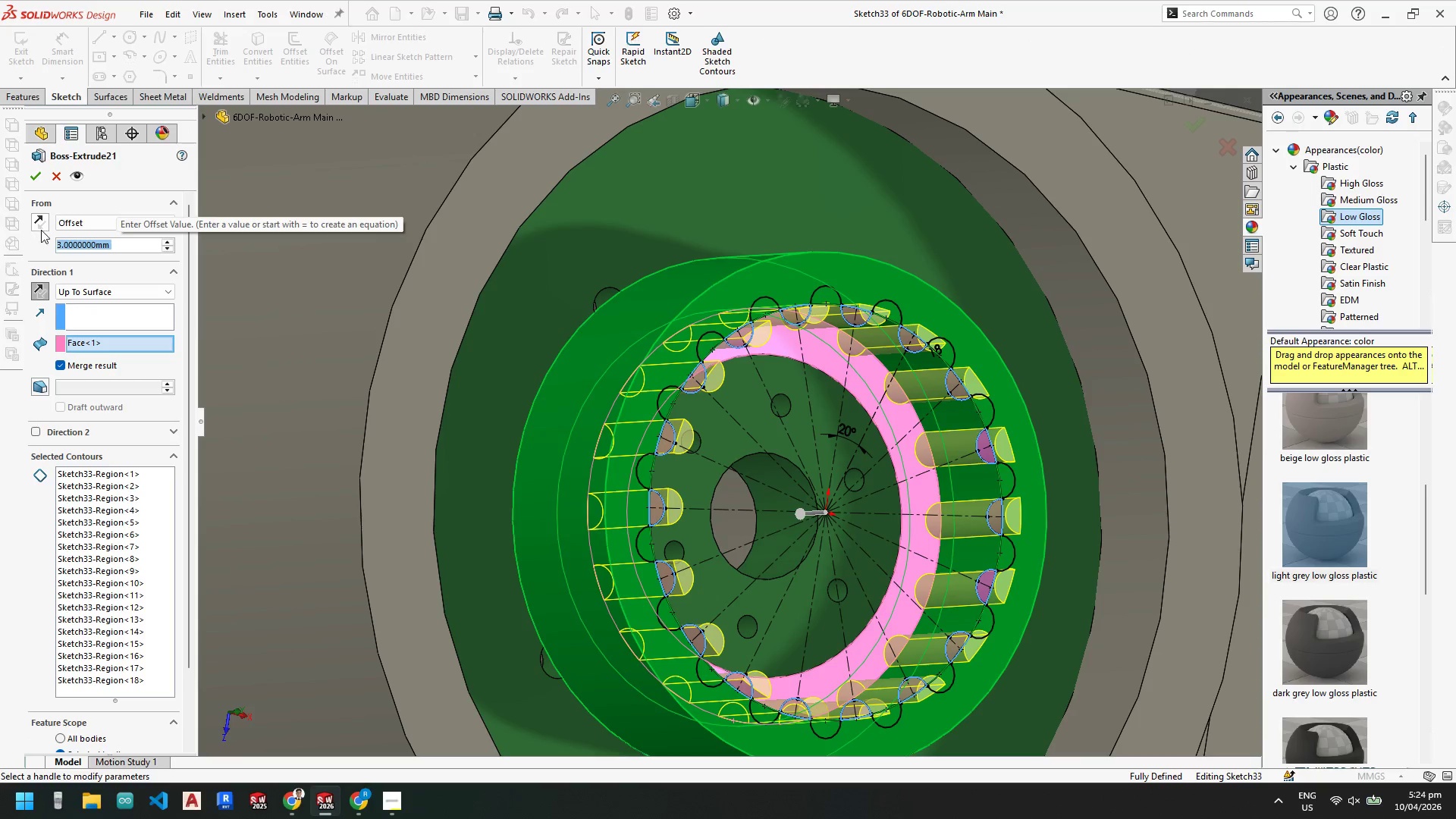 
left_click([37, 220])
 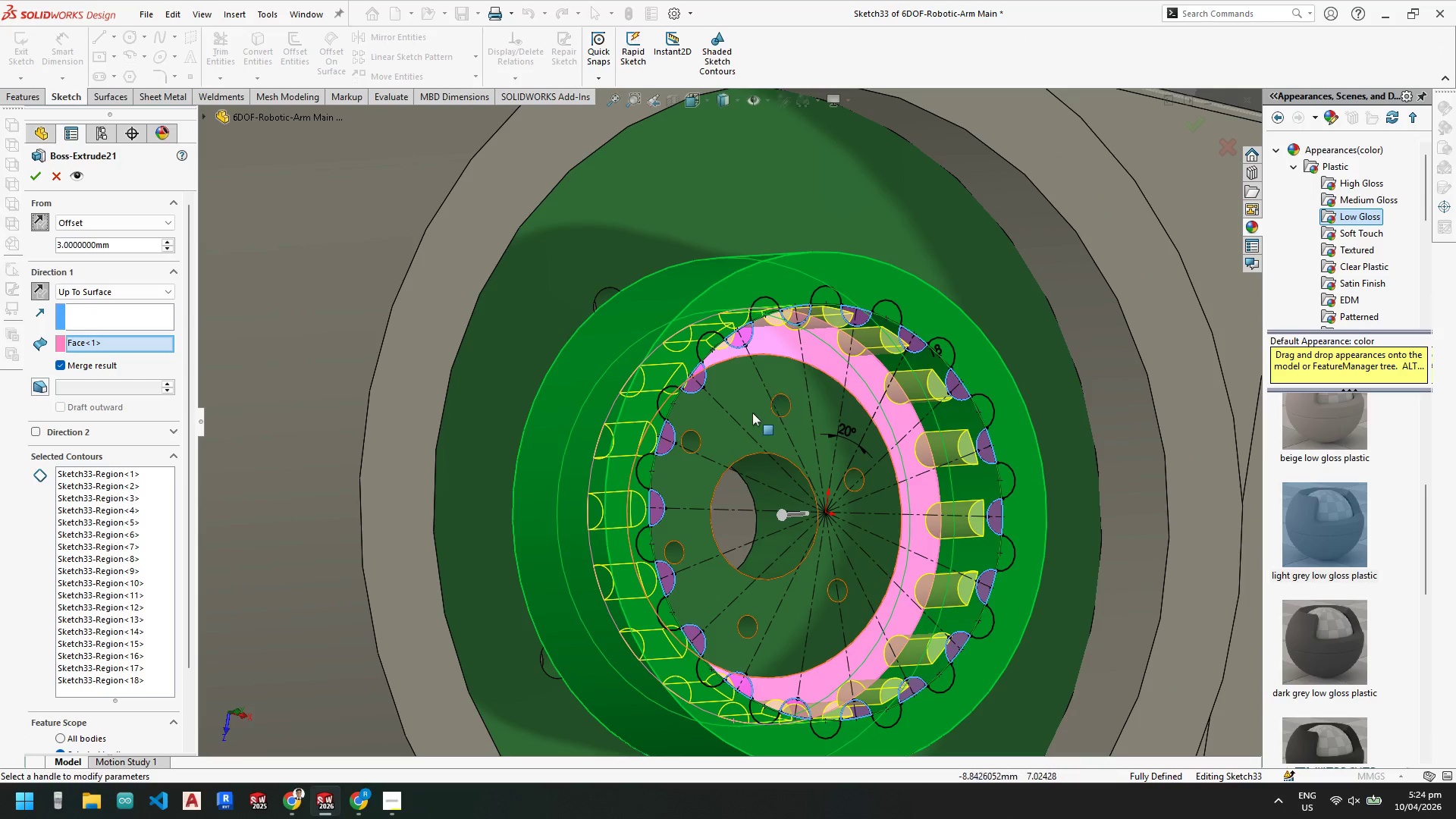 
scroll: coordinate [685, 440], scroll_direction: down, amount: 1.0
 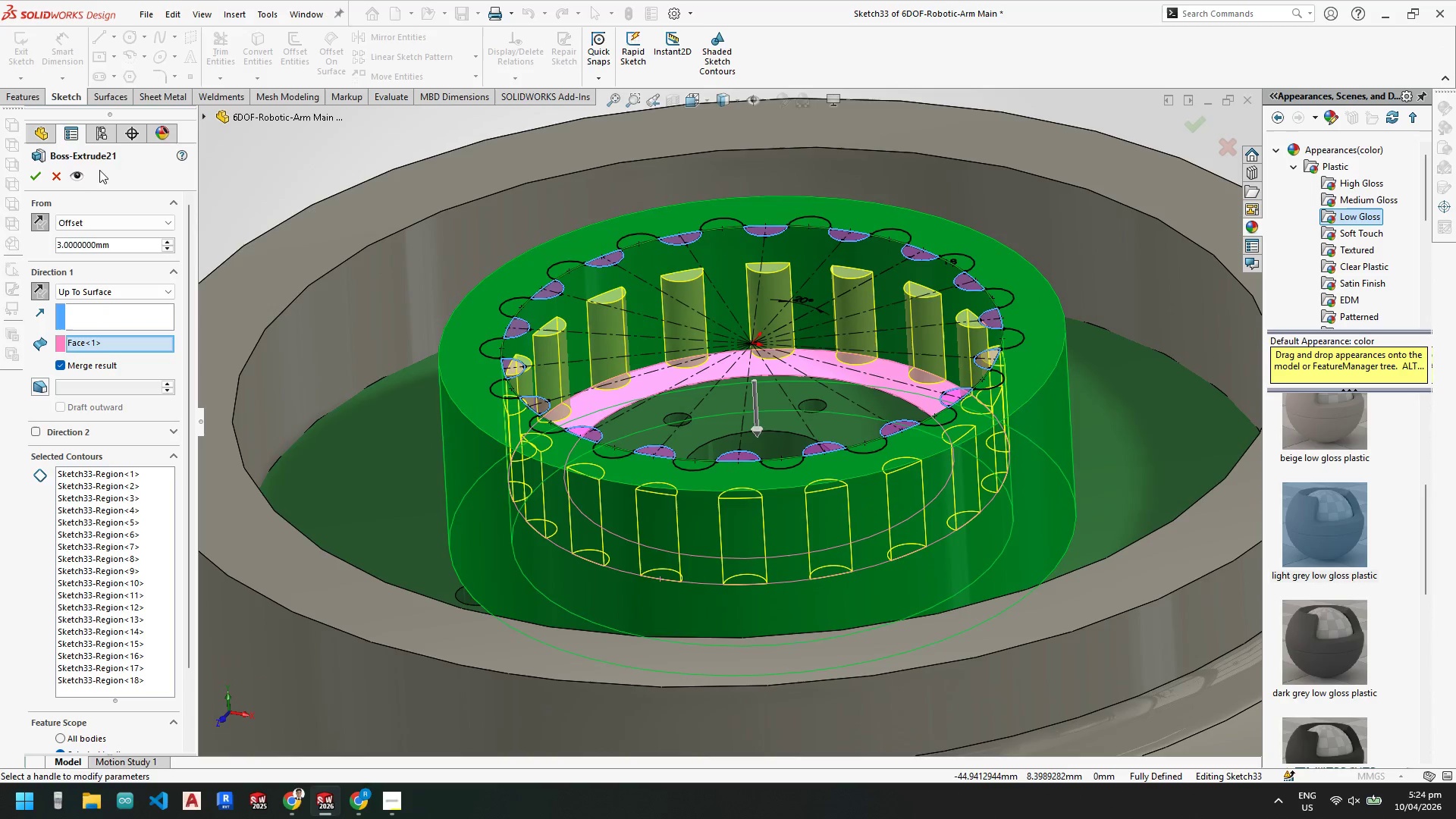 
left_click([36, 172])
 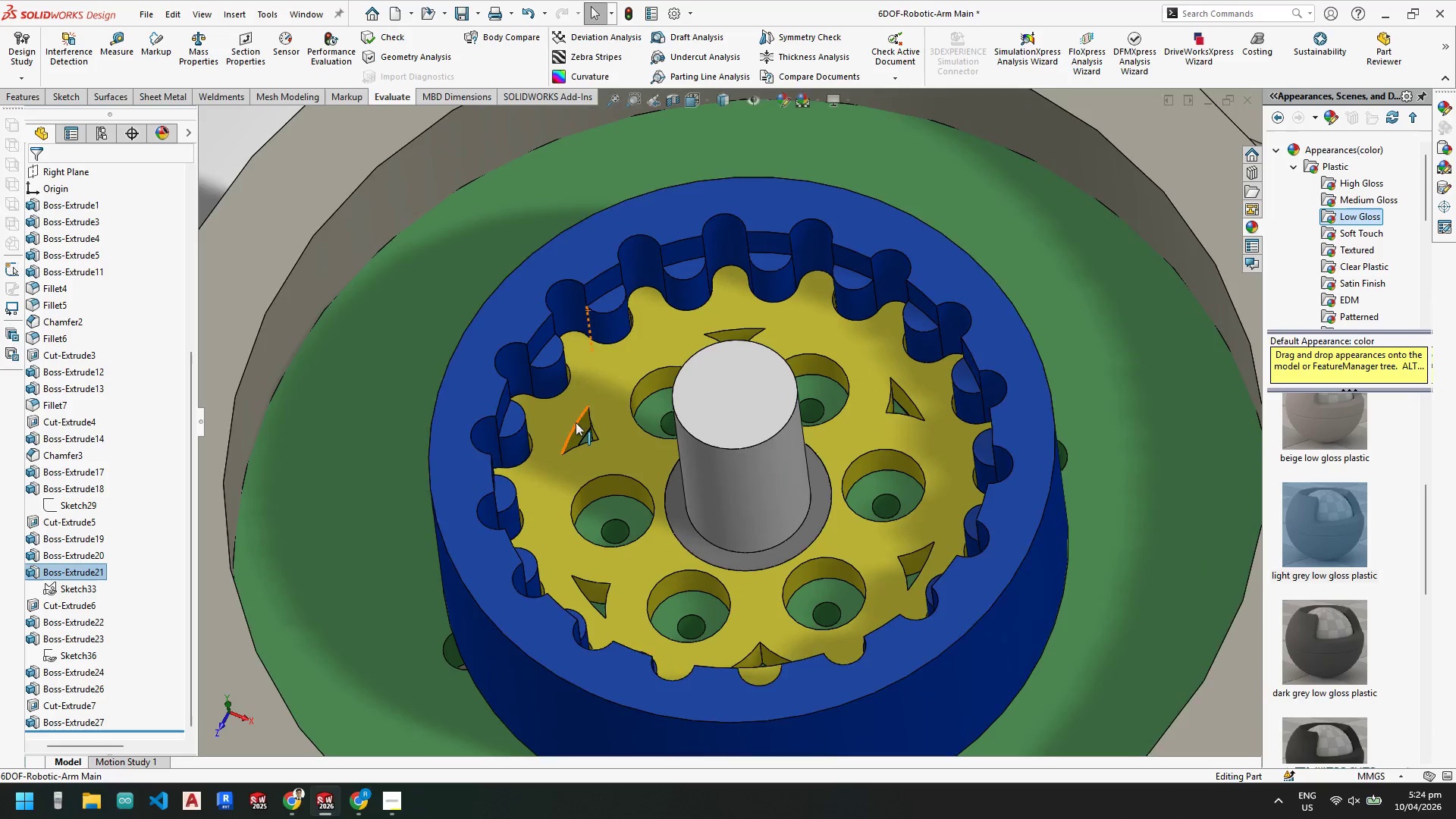 
left_click([69, 601])
 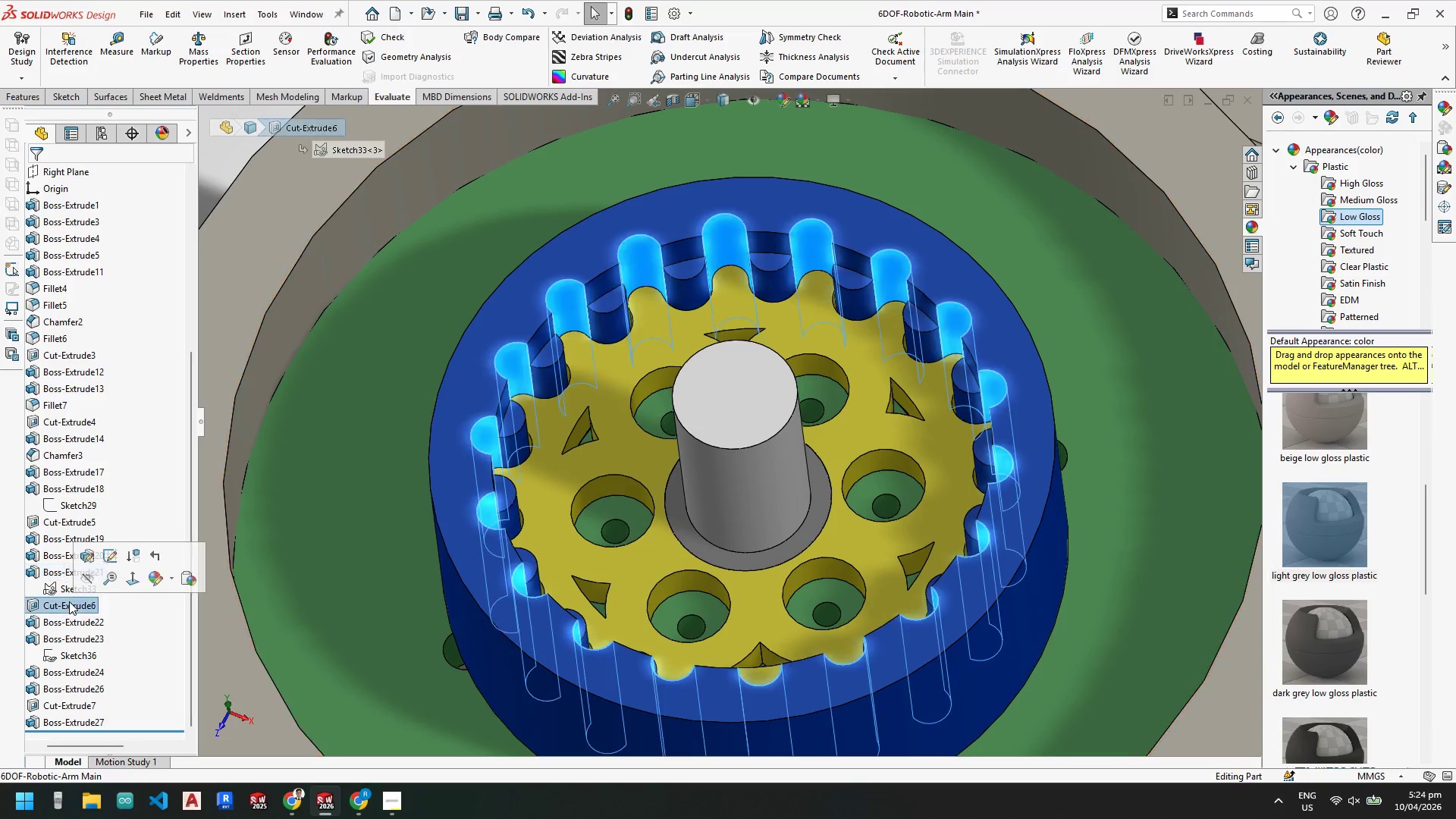 
right_click([69, 601])
 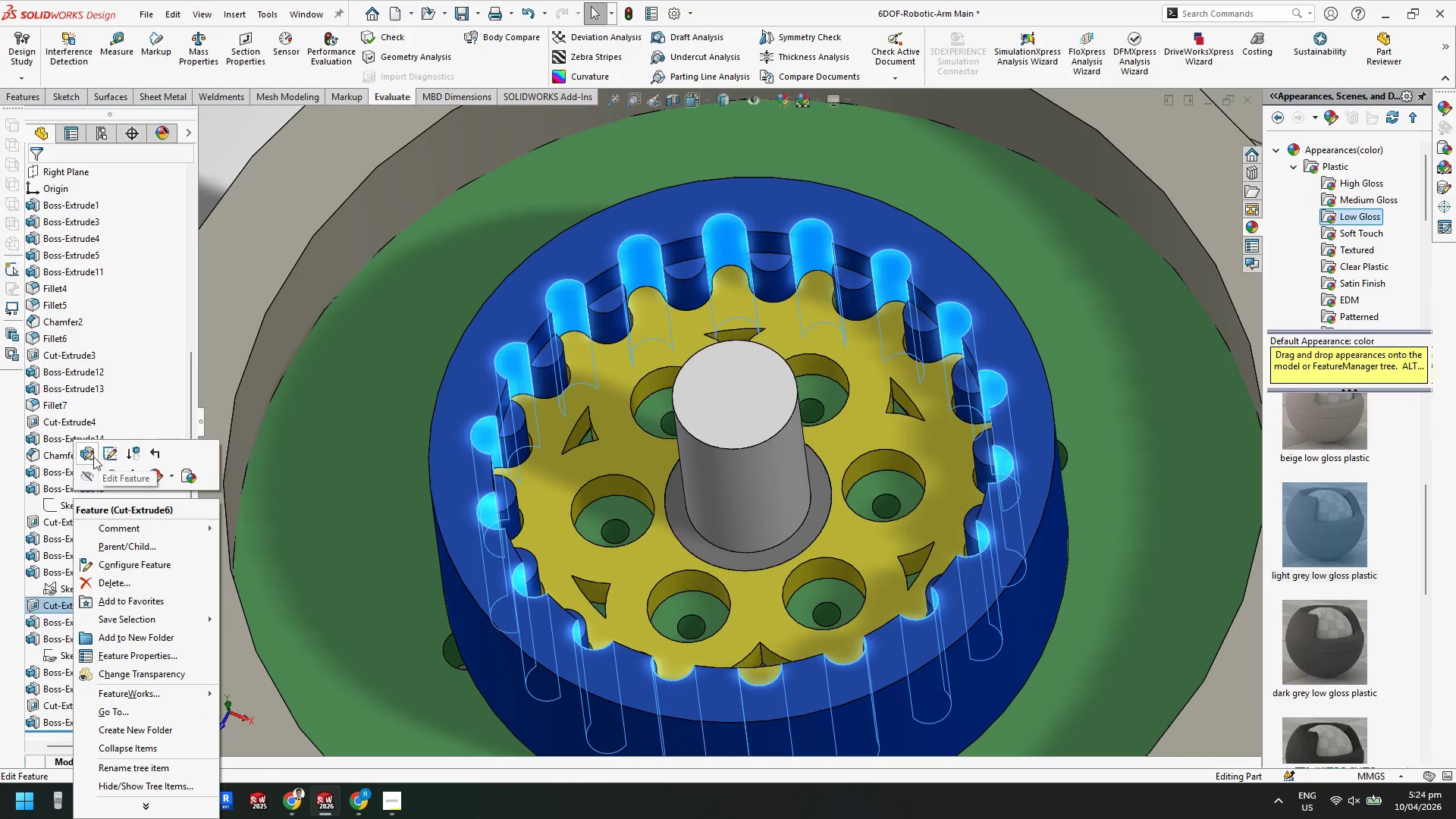 
left_click([86, 453])
 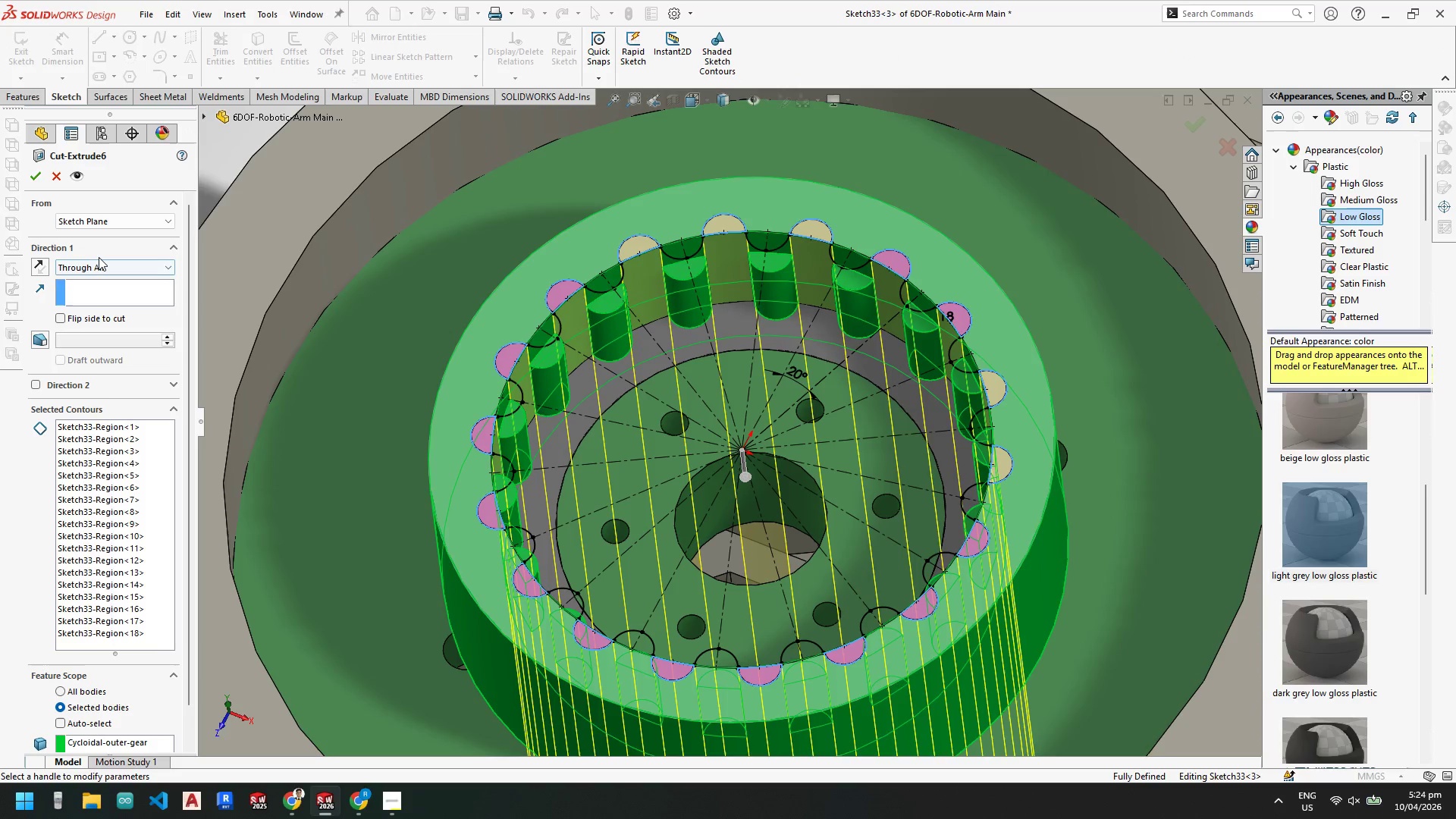 
double_click([111, 217])
 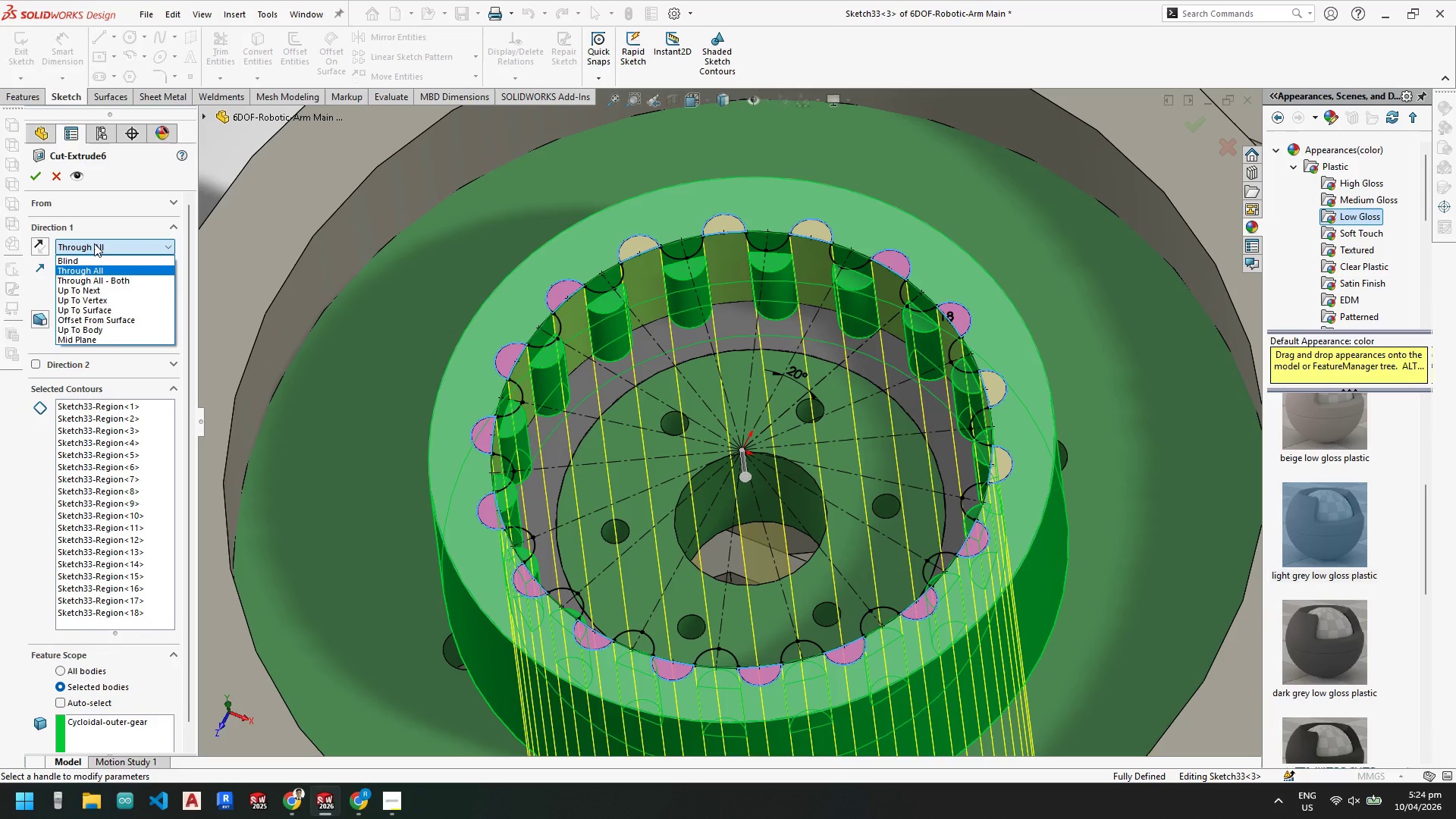 
left_click([94, 243])
 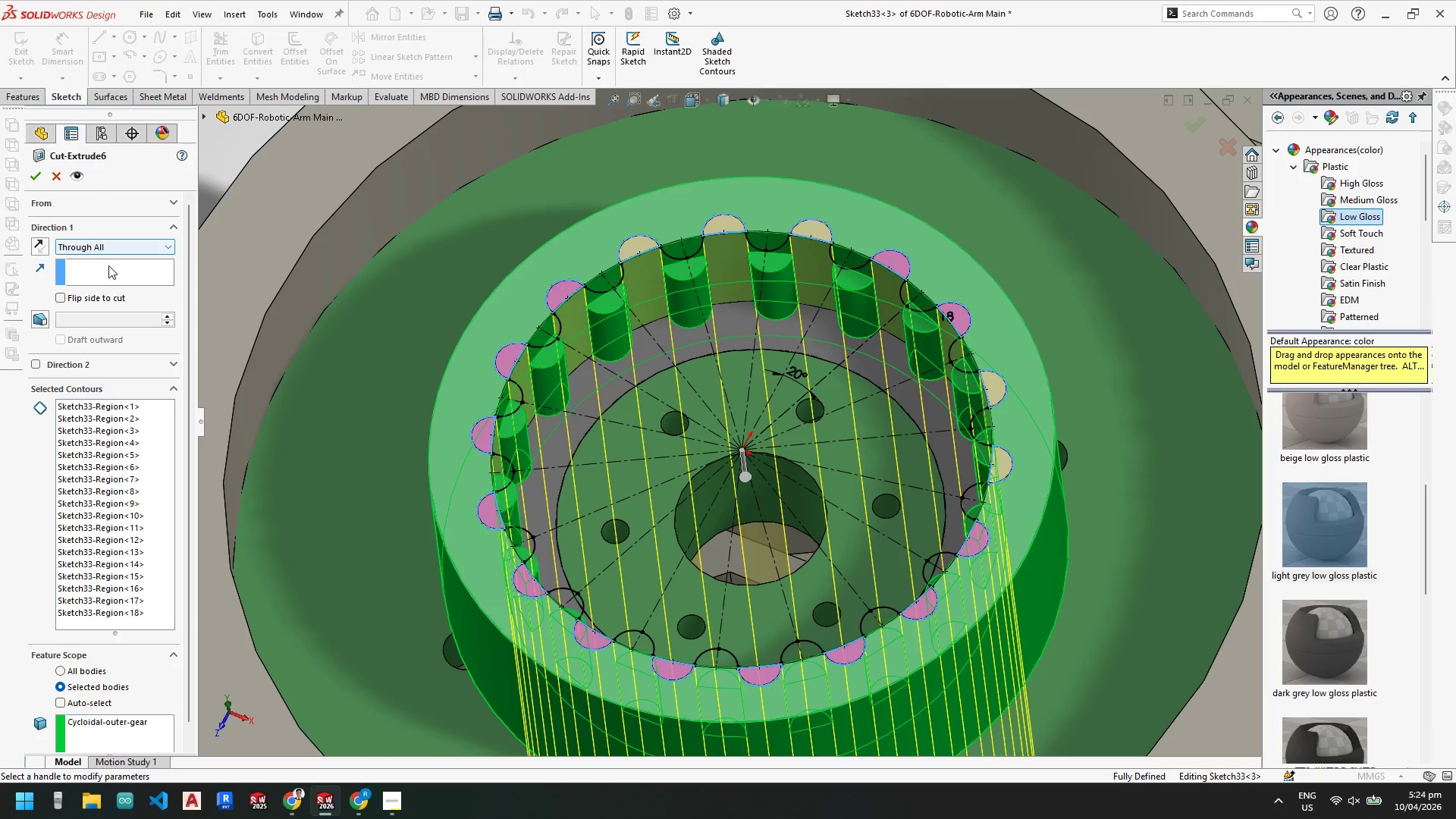 
scroll: coordinate [191, 256], scroll_direction: up, amount: 7.0
 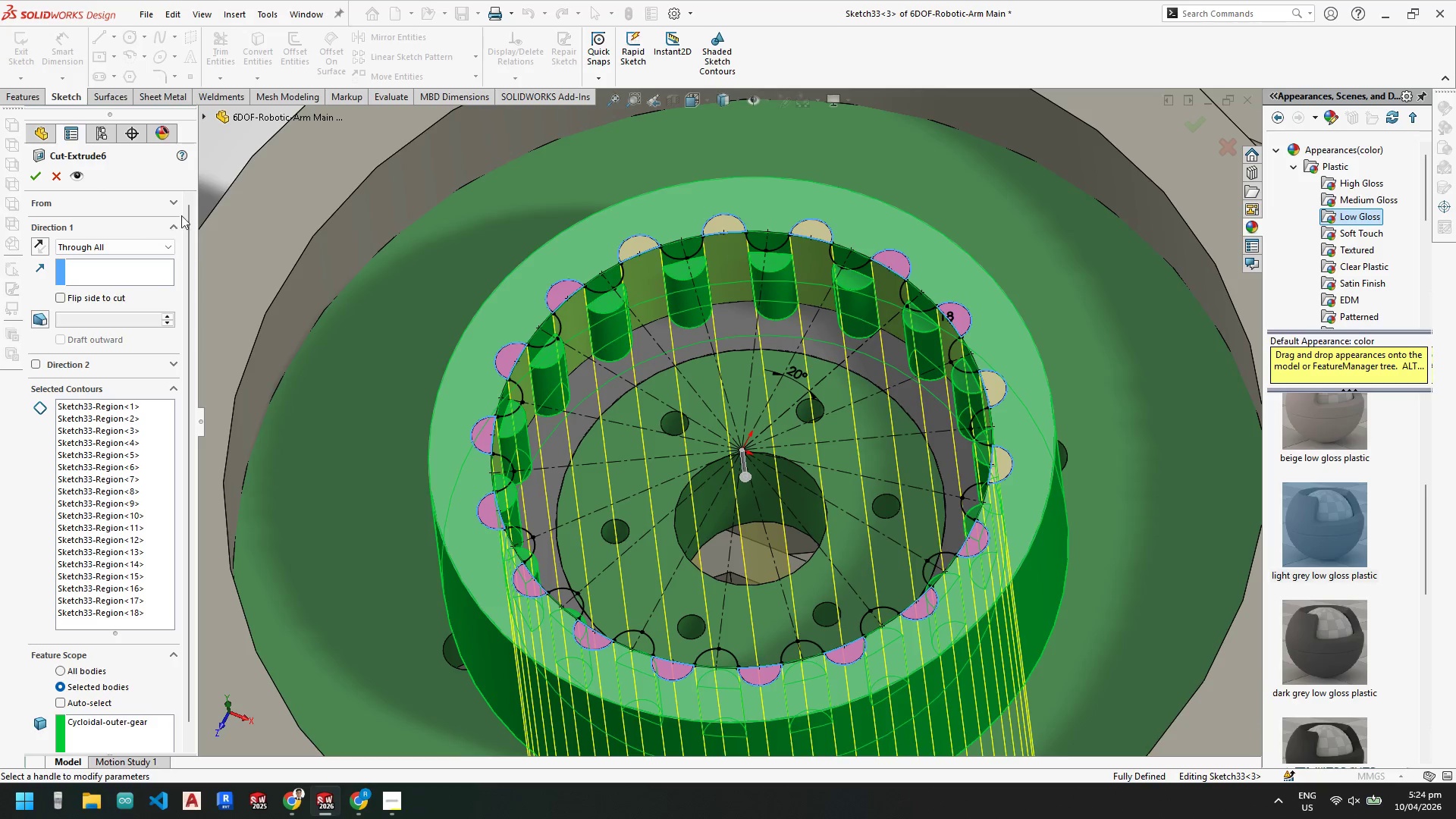 
left_click([177, 203])
 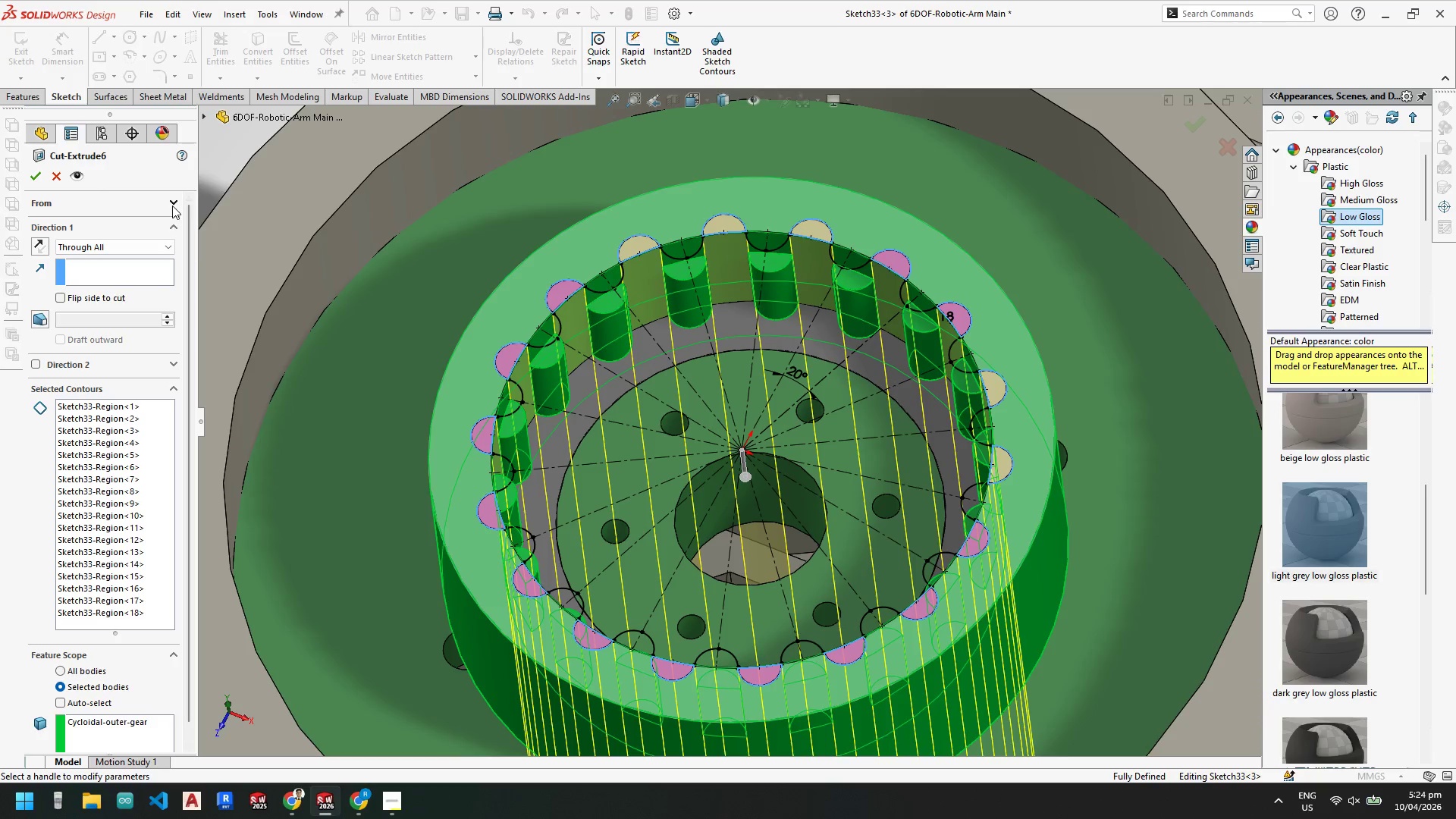 
left_click([172, 203])
 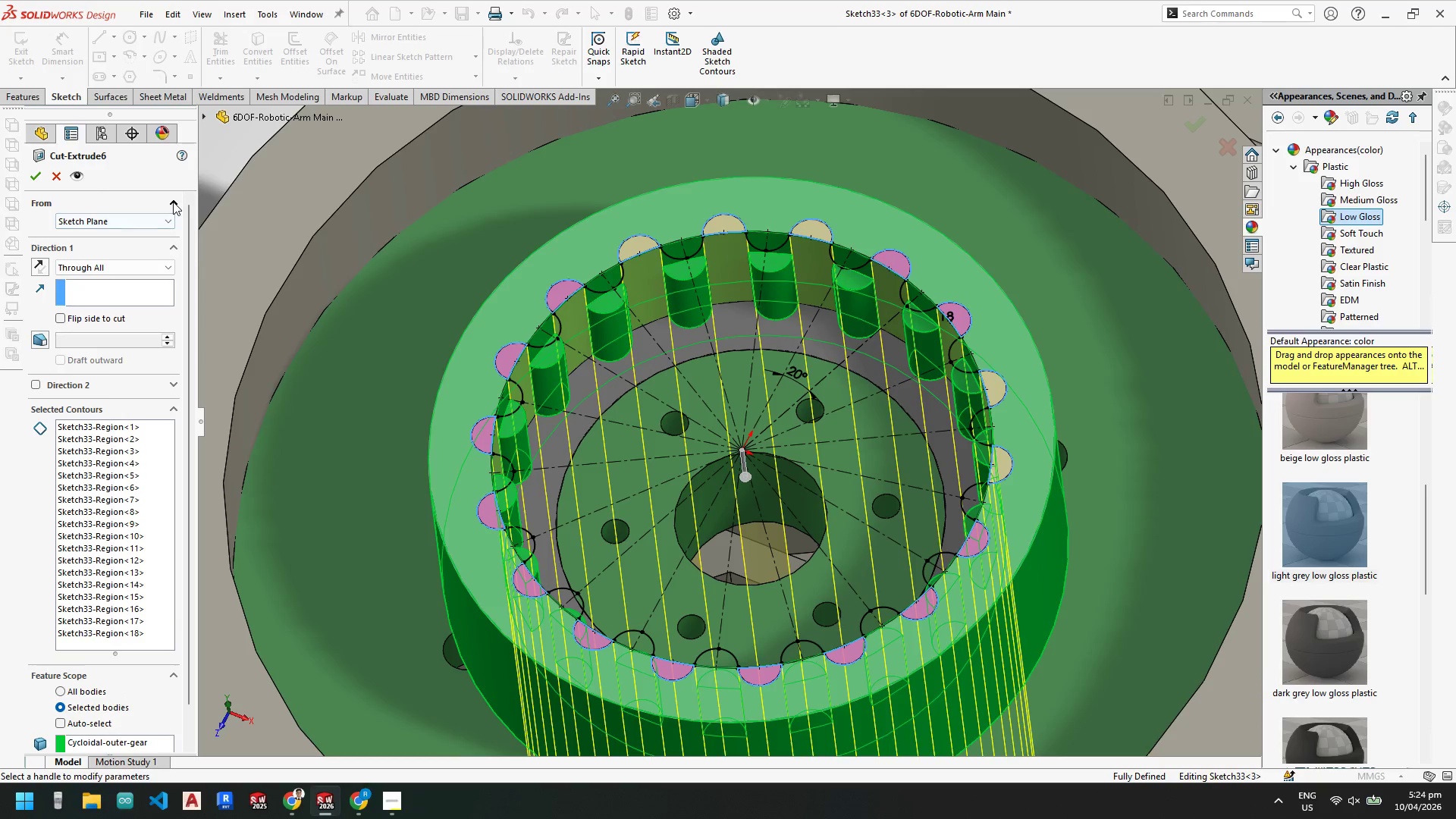 
left_click([143, 218])
 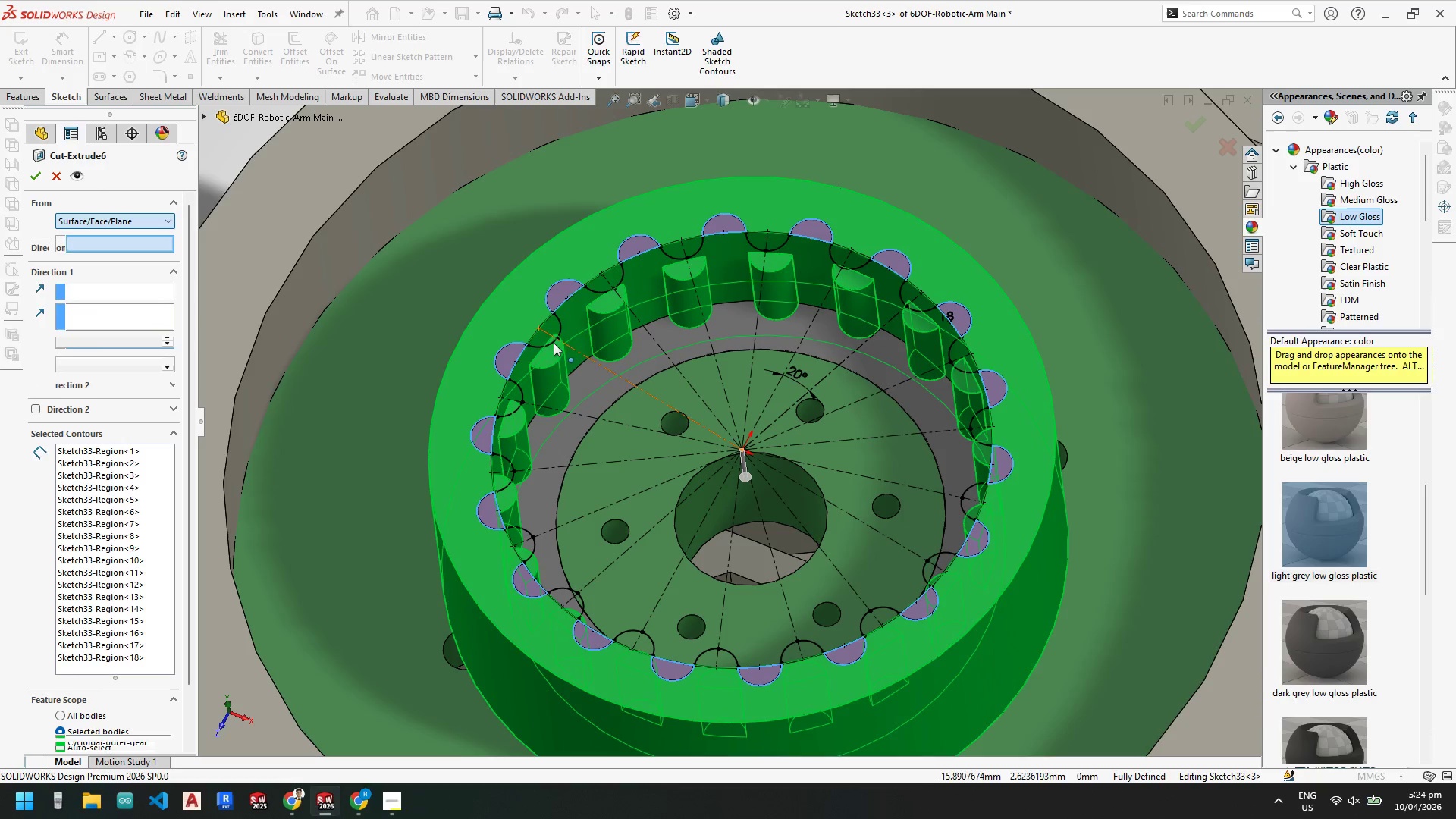 
left_click([551, 353])
 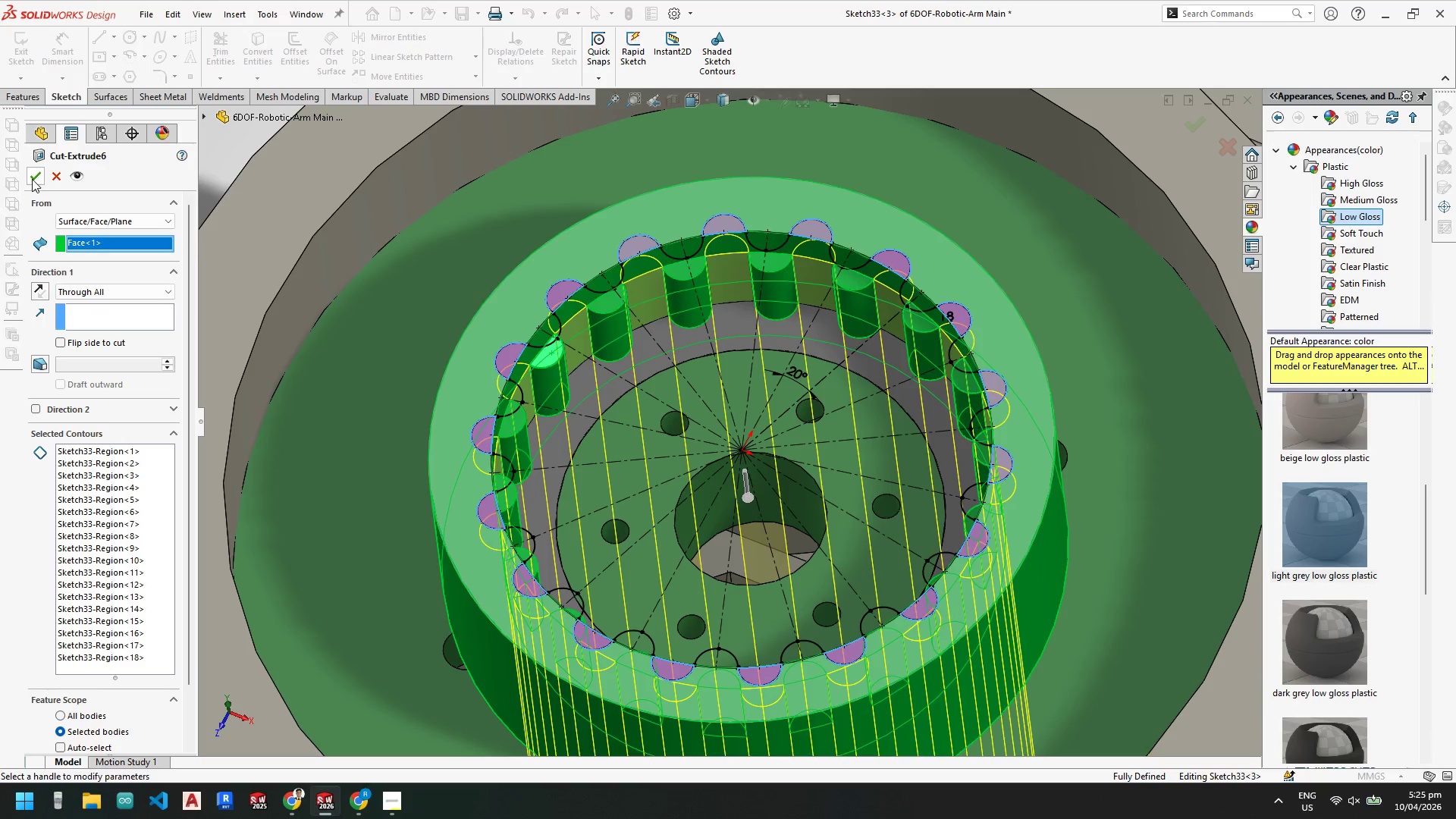 
left_click([33, 178])
 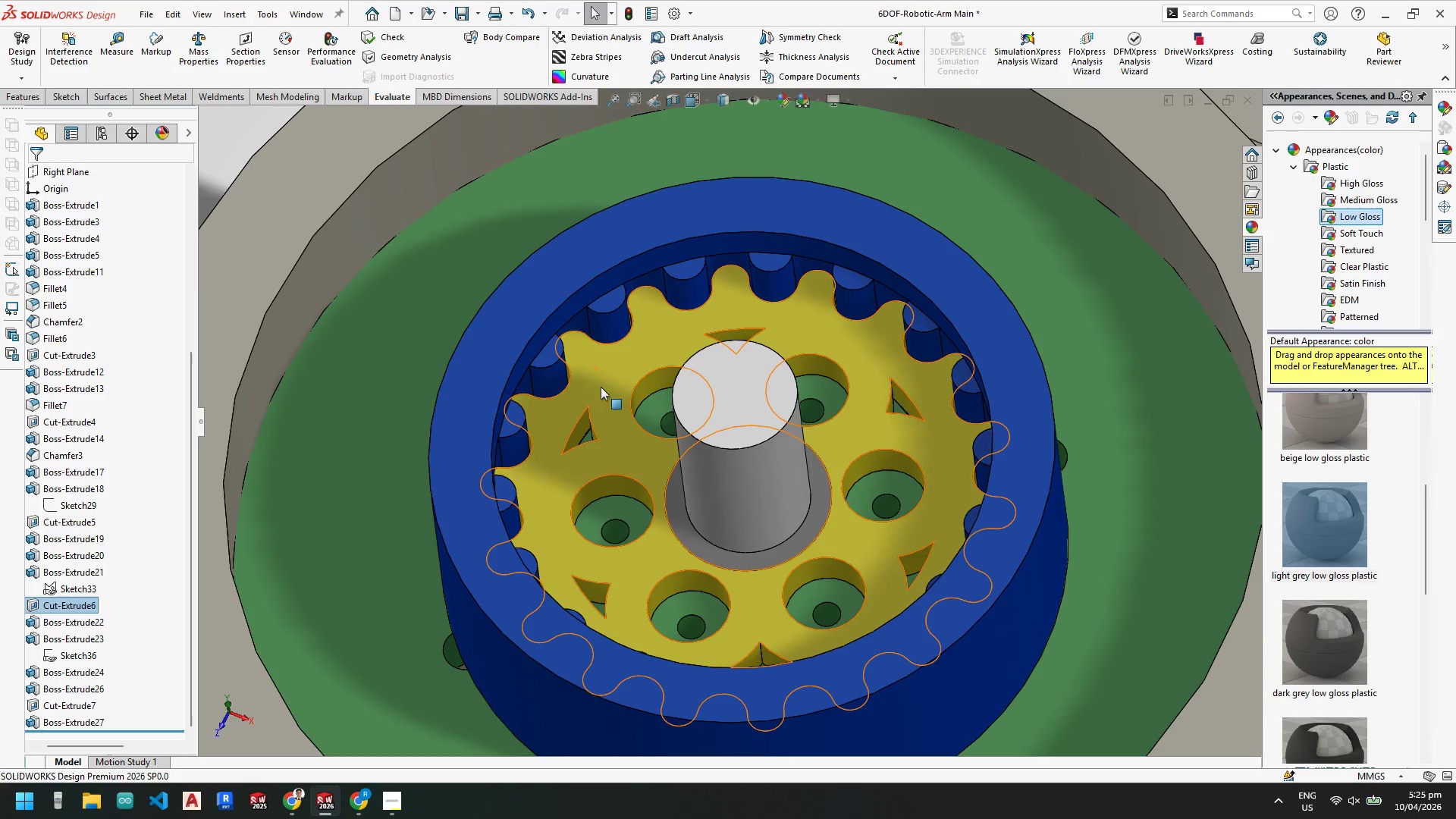 
scroll: coordinate [567, 428], scroll_direction: up, amount: 1.0
 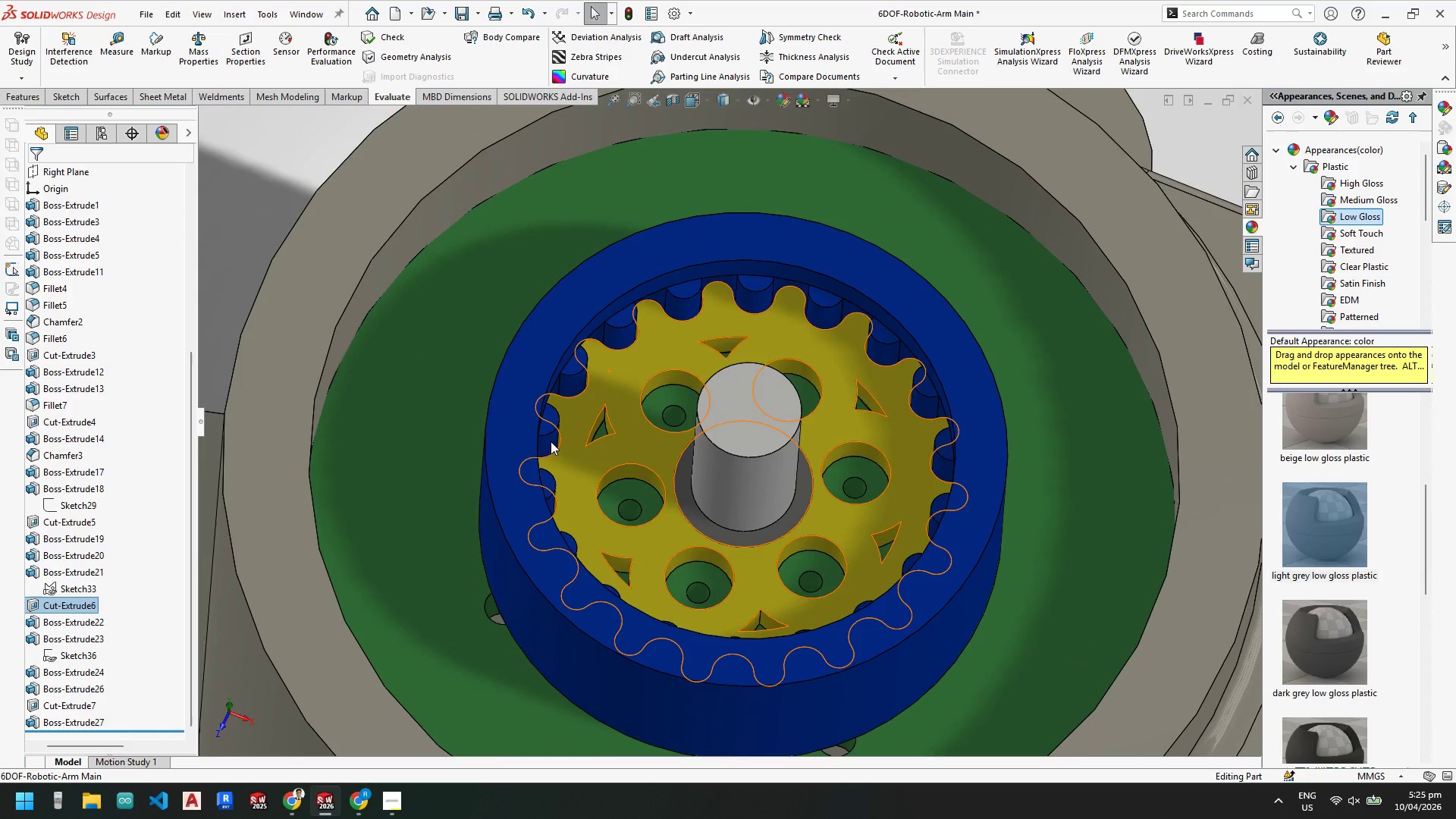 
wait(11.63)
 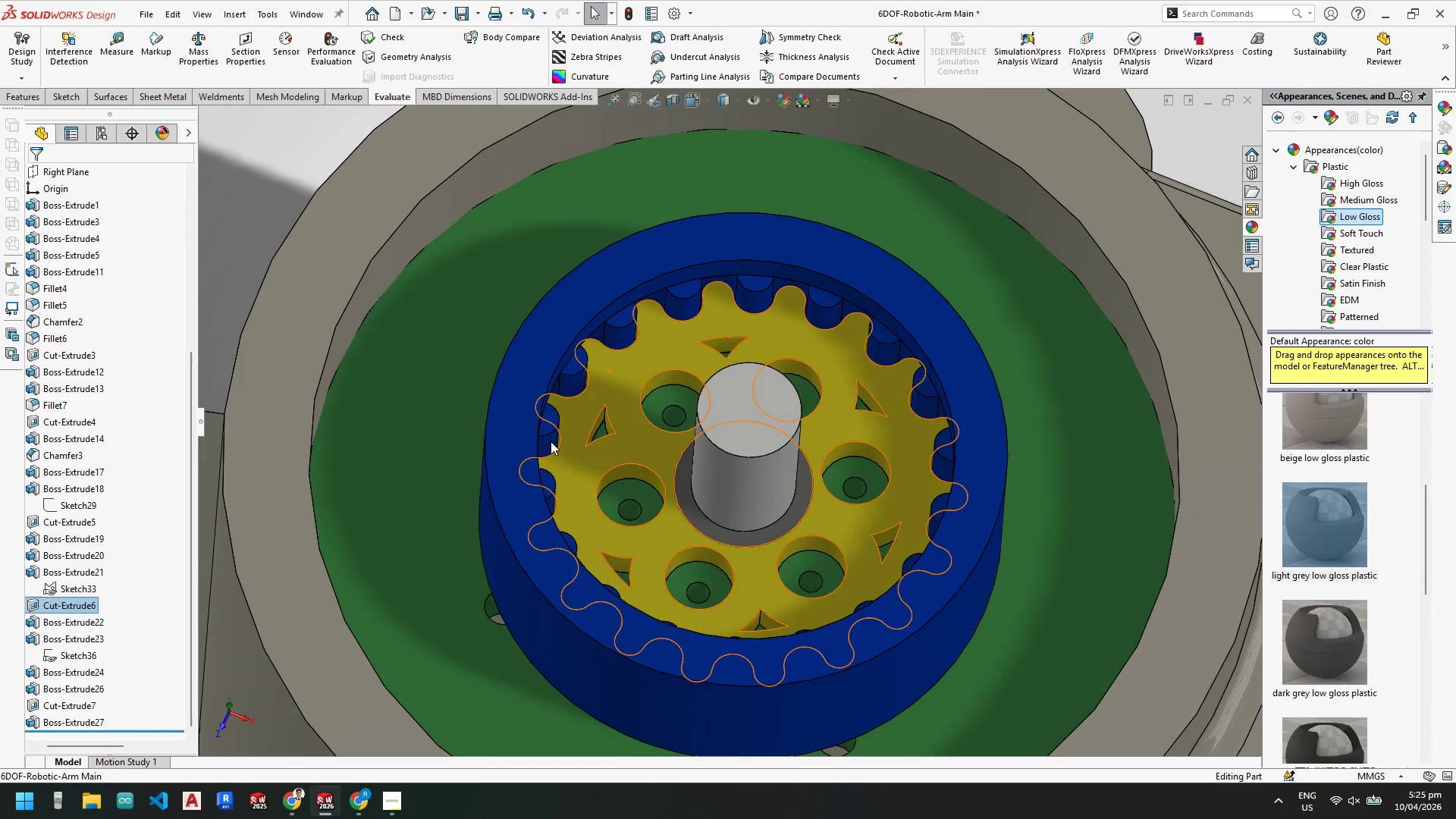 
scroll: coordinate [694, 365], scroll_direction: down, amount: 1.0
 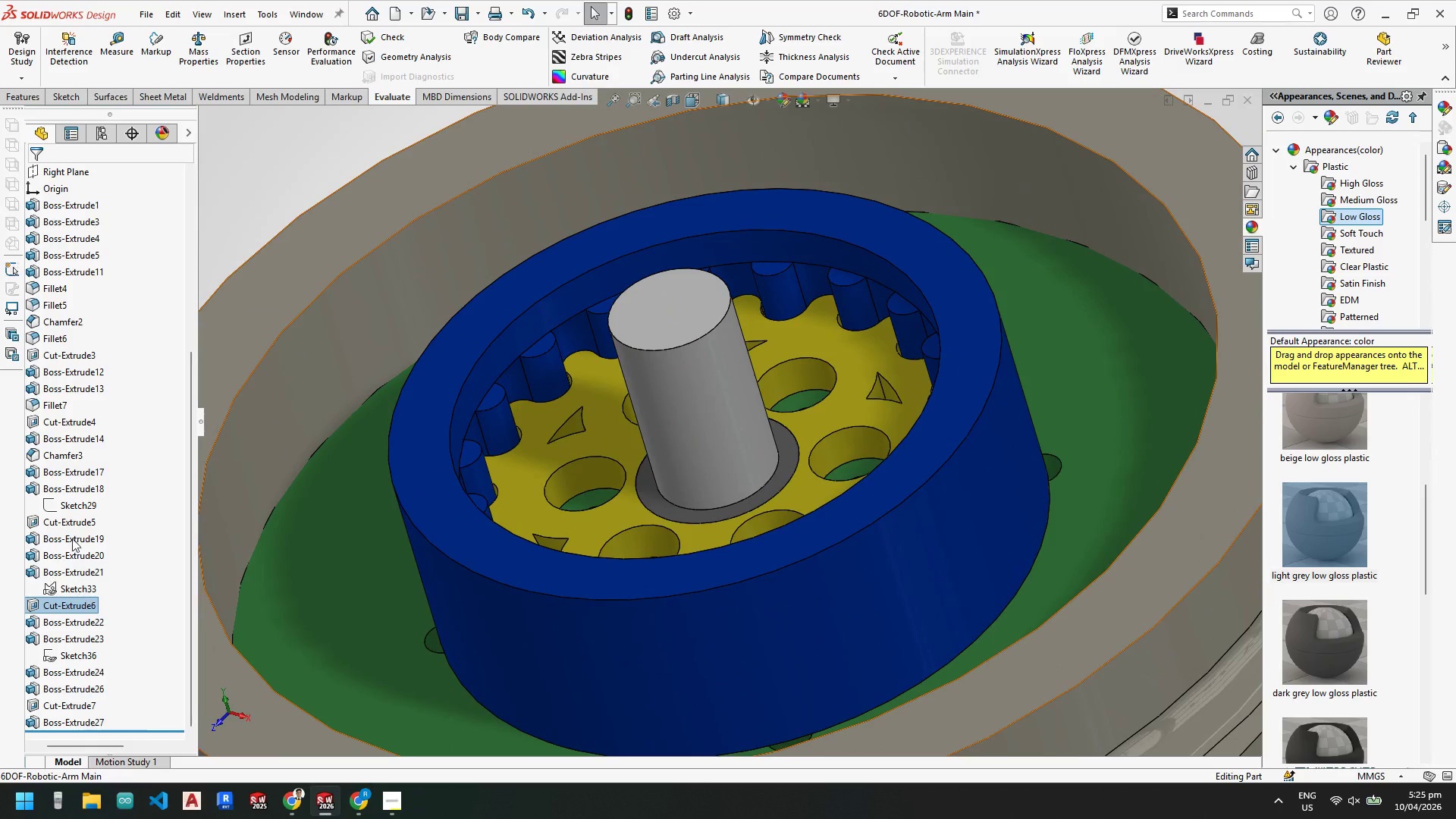 
left_click([71, 537])
 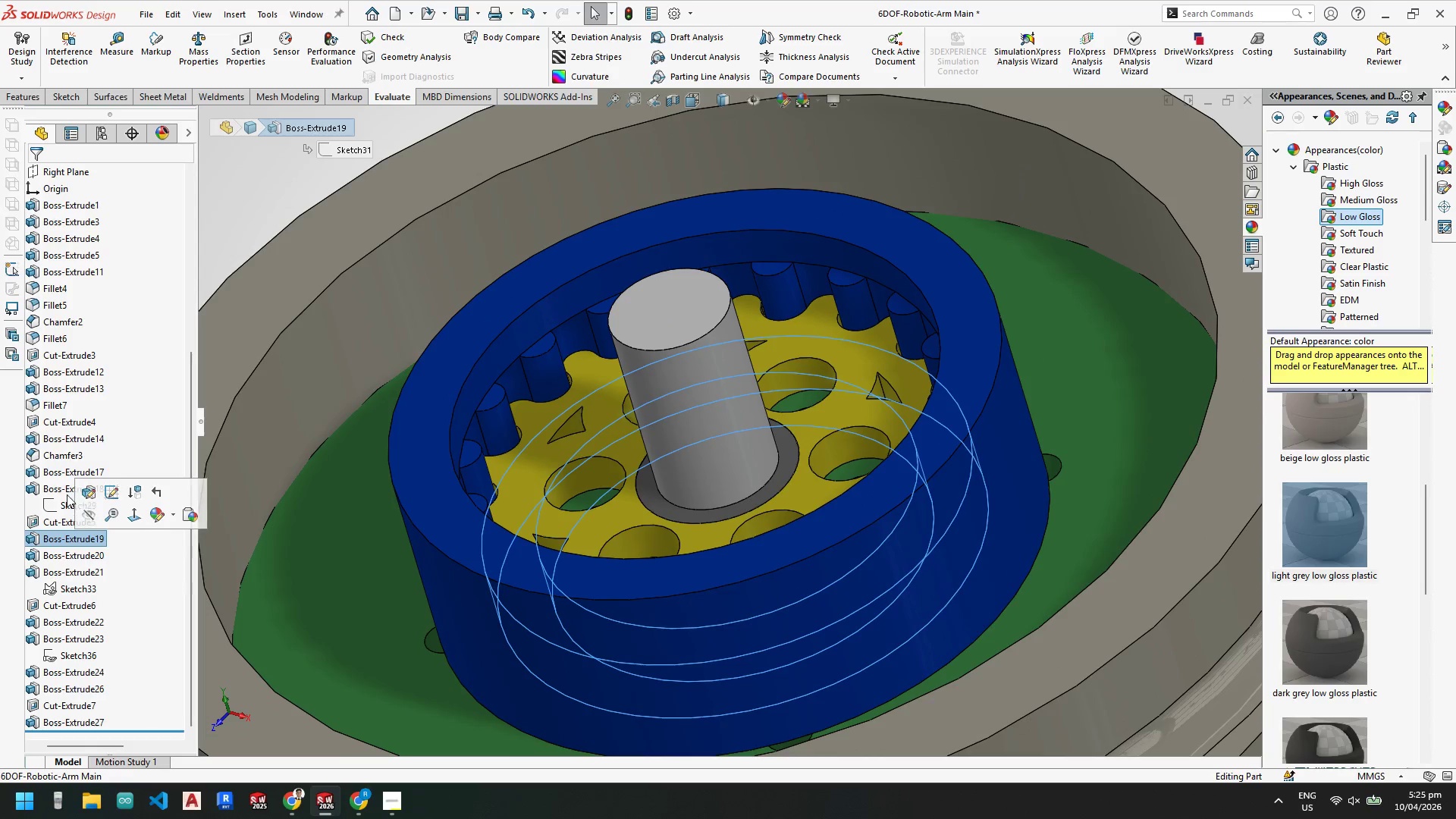 
left_click([61, 488])
 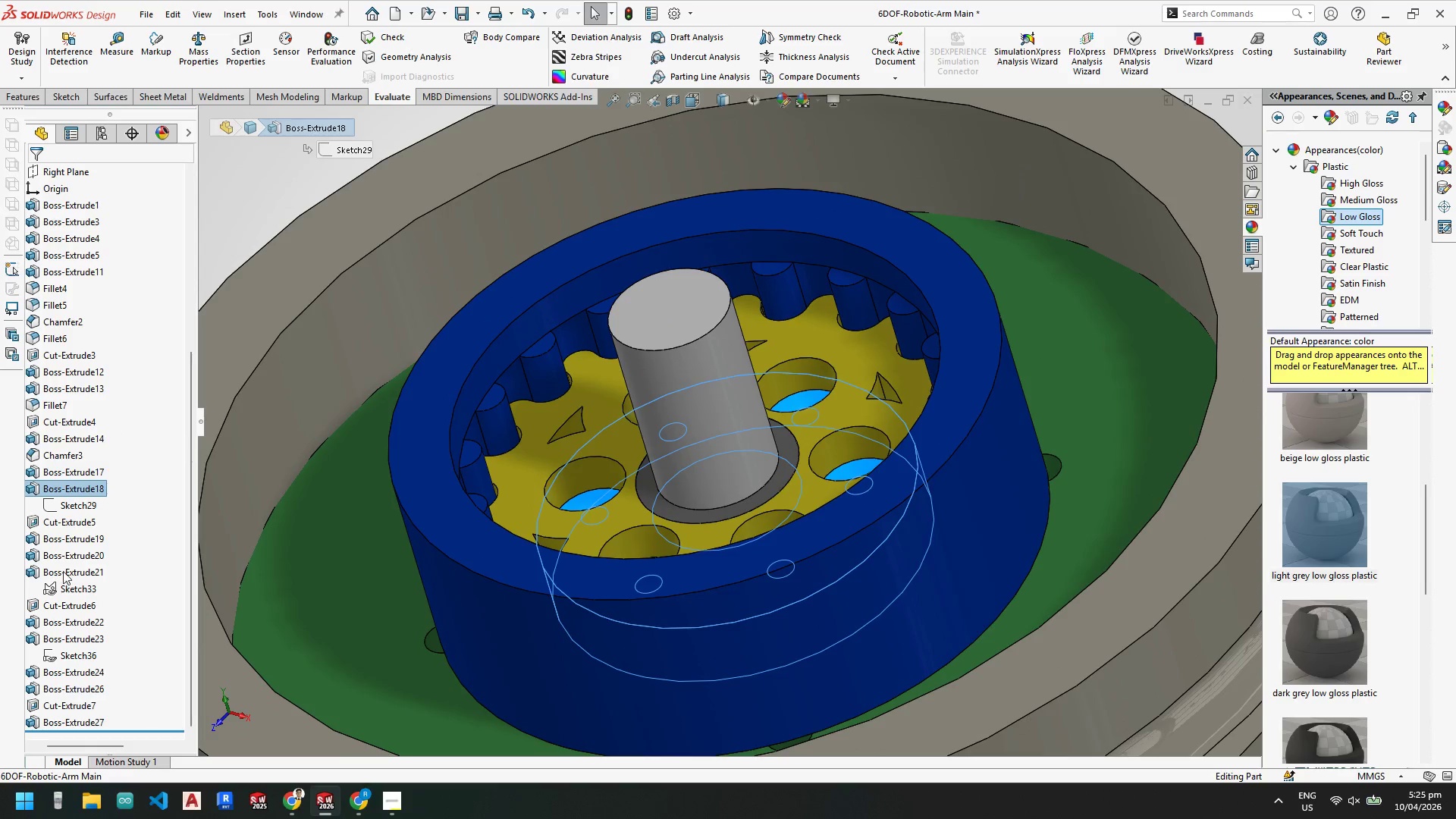 
left_click([68, 570])
 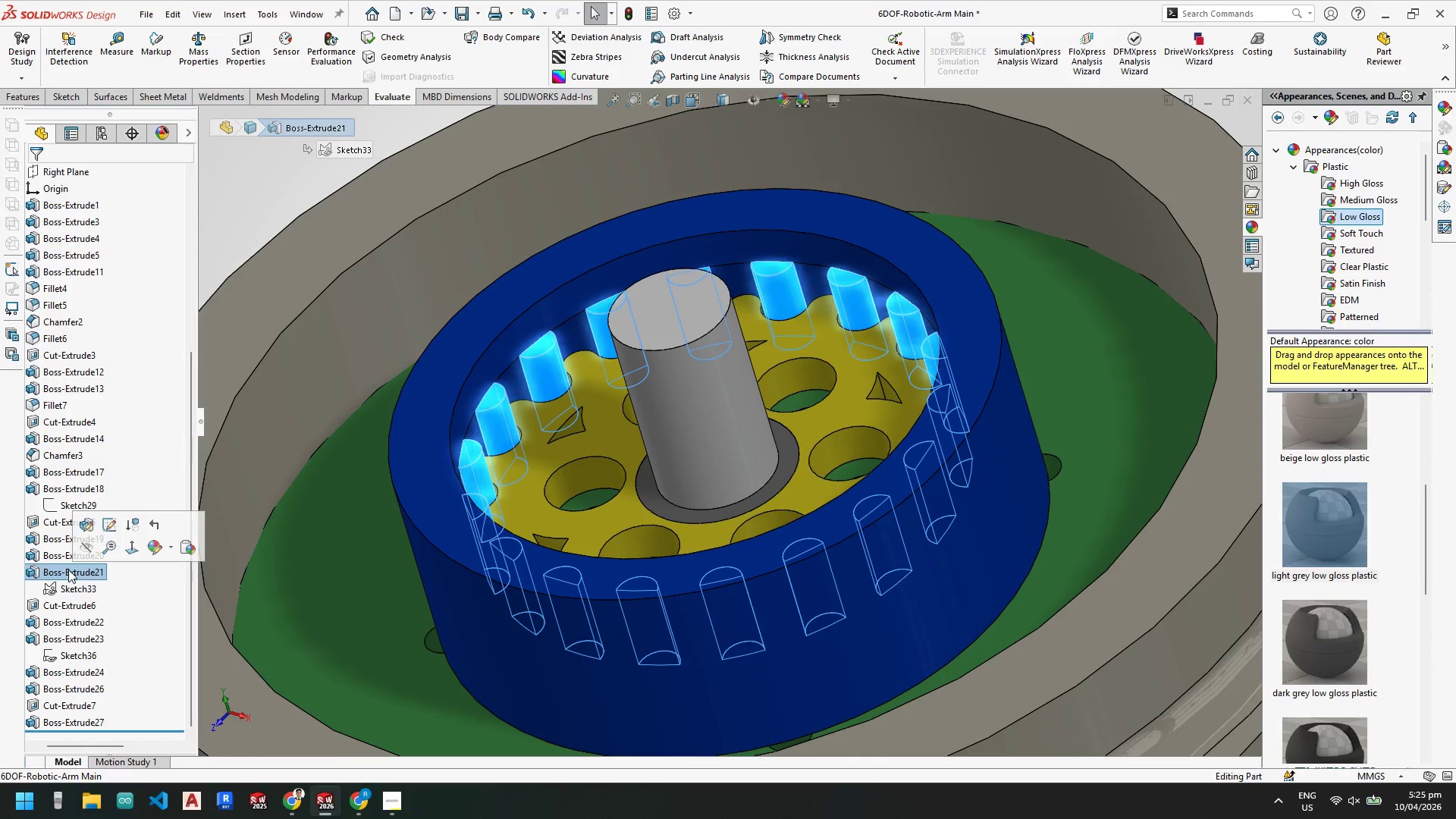 
right_click([68, 570])
 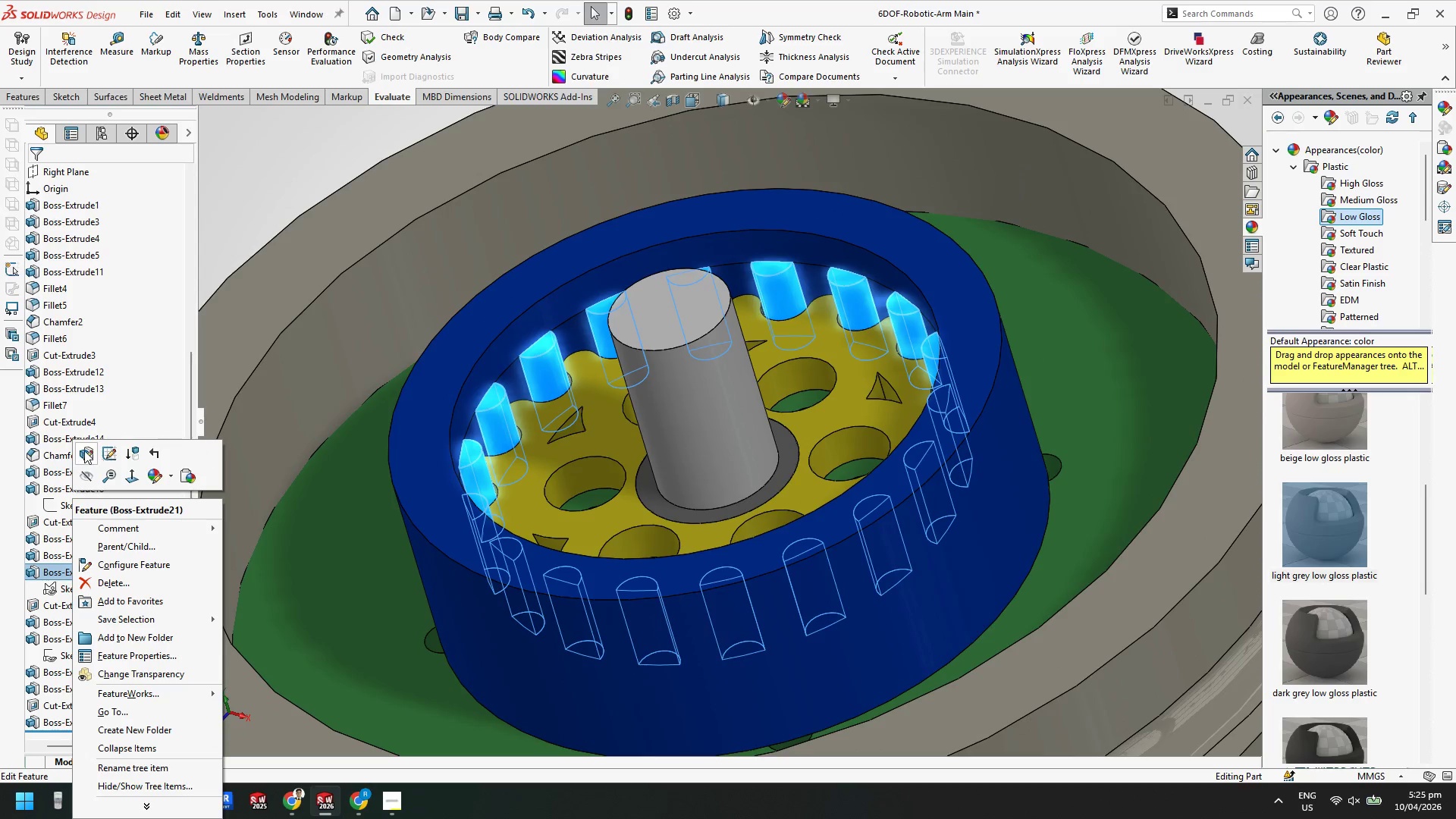 
left_click([84, 450])
 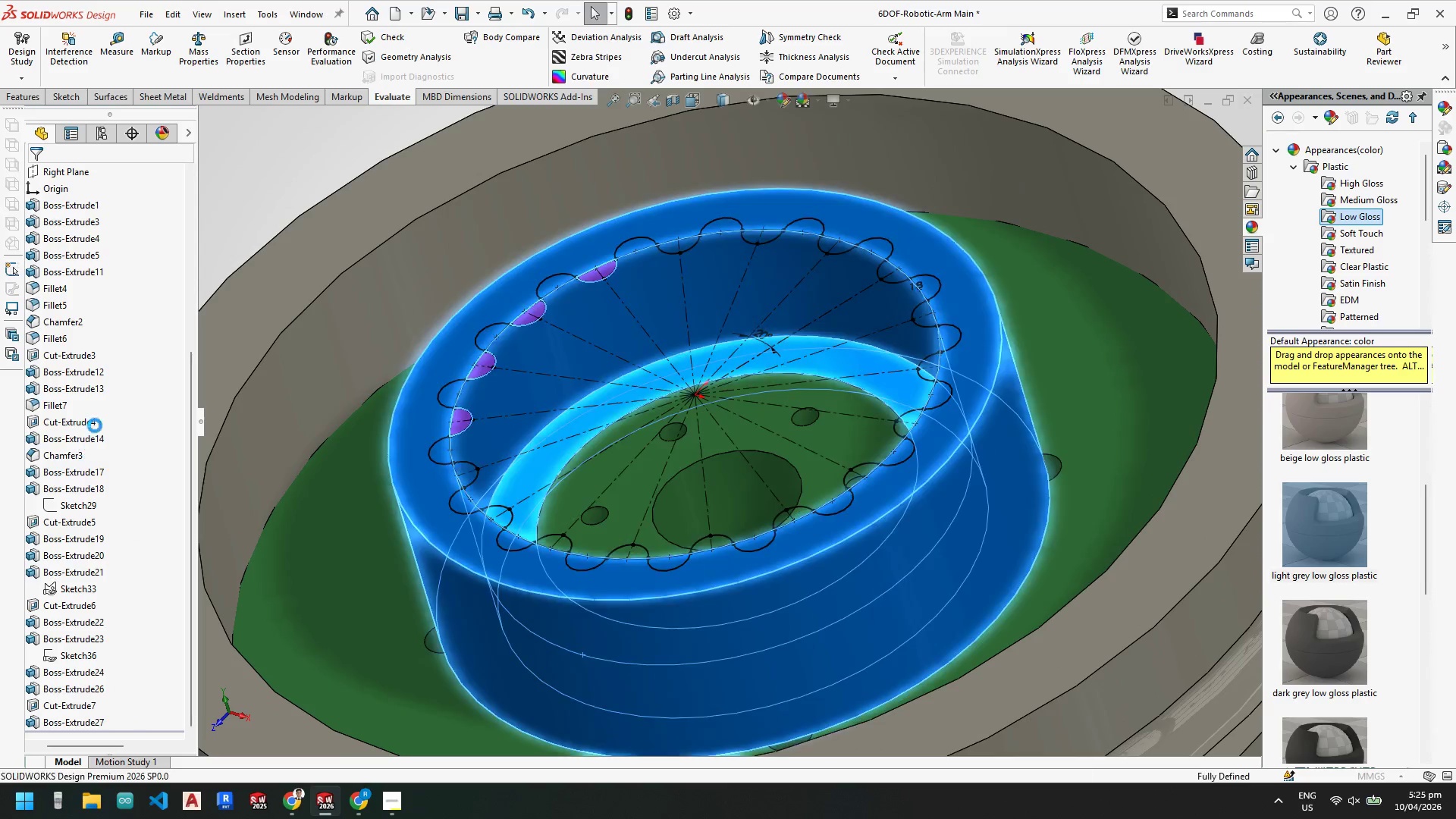 
mouse_move([124, 354])
 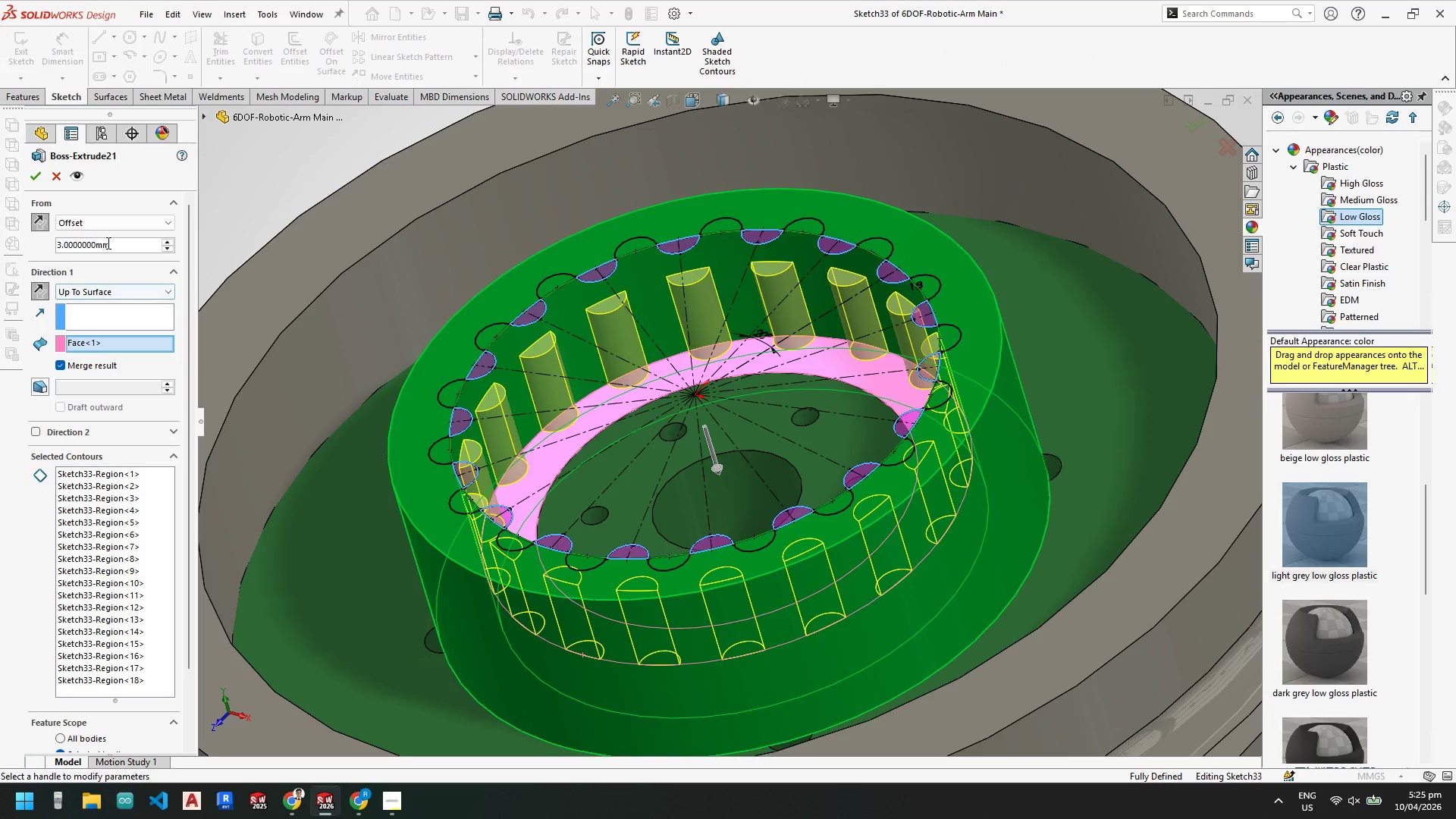 
left_click_drag(start_coordinate=[134, 246], to_coordinate=[27, 248])
 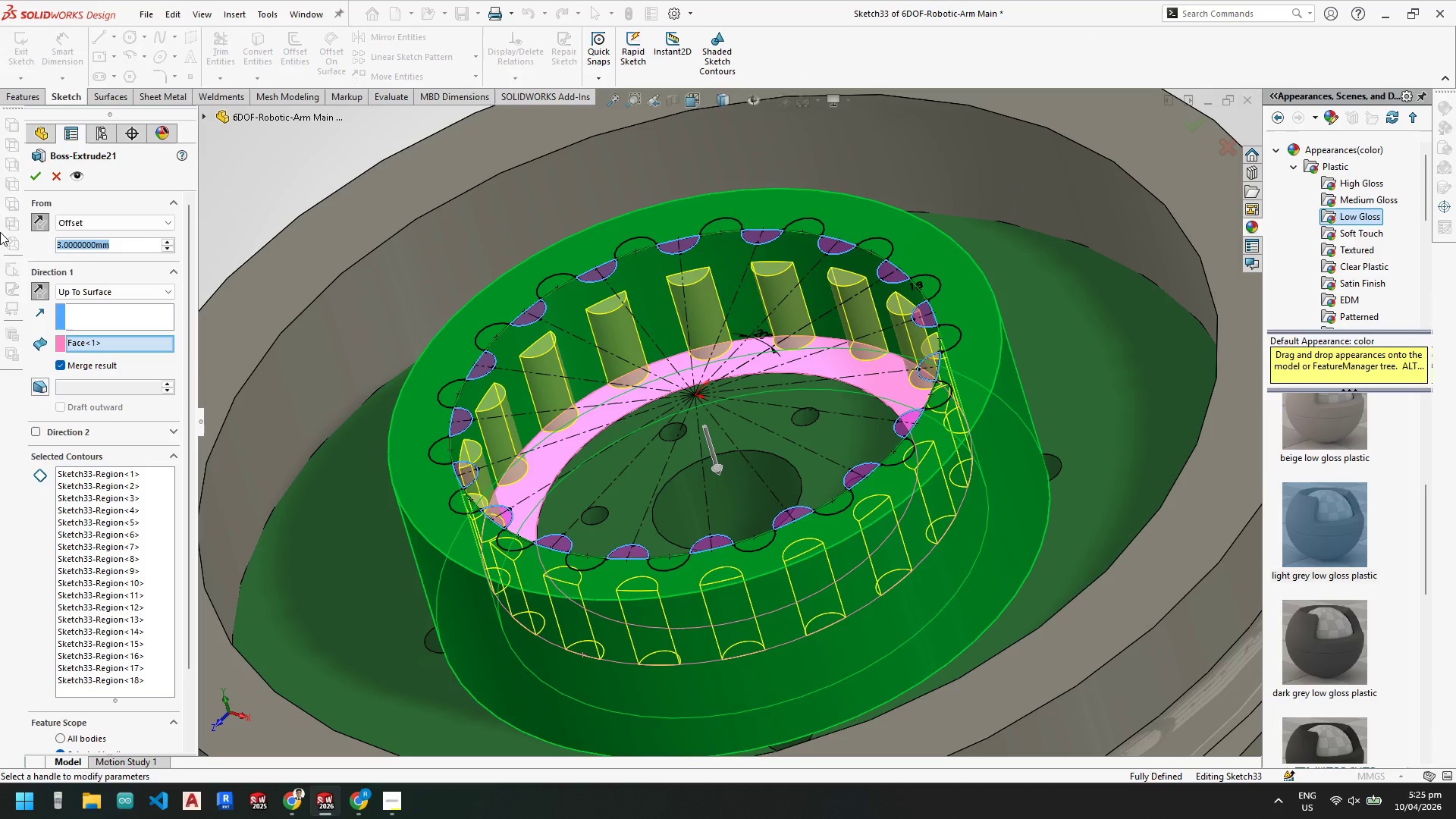 
key(Numpad2)
 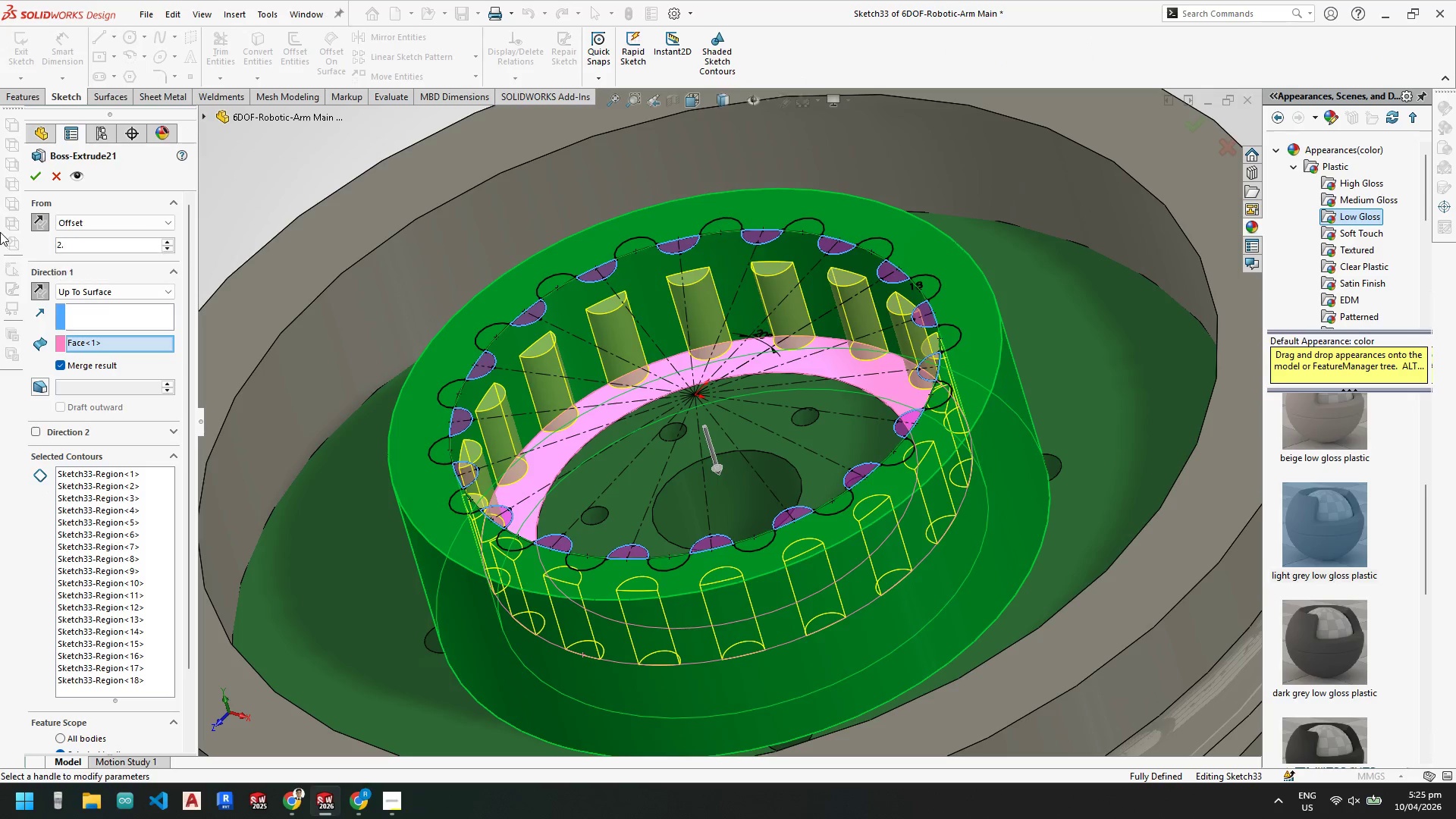 
key(NumpadDecimal)
 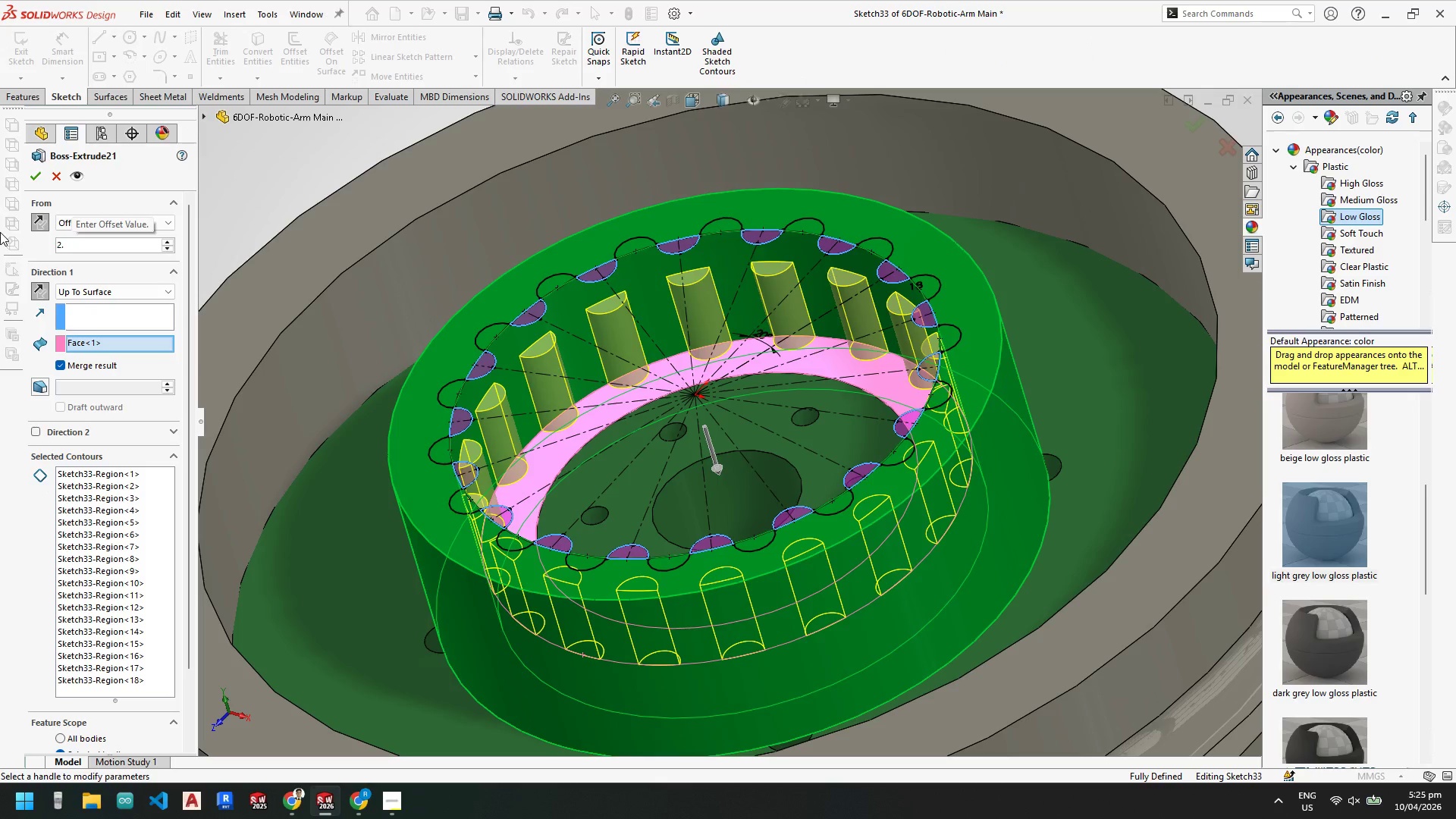 
key(Backspace)
 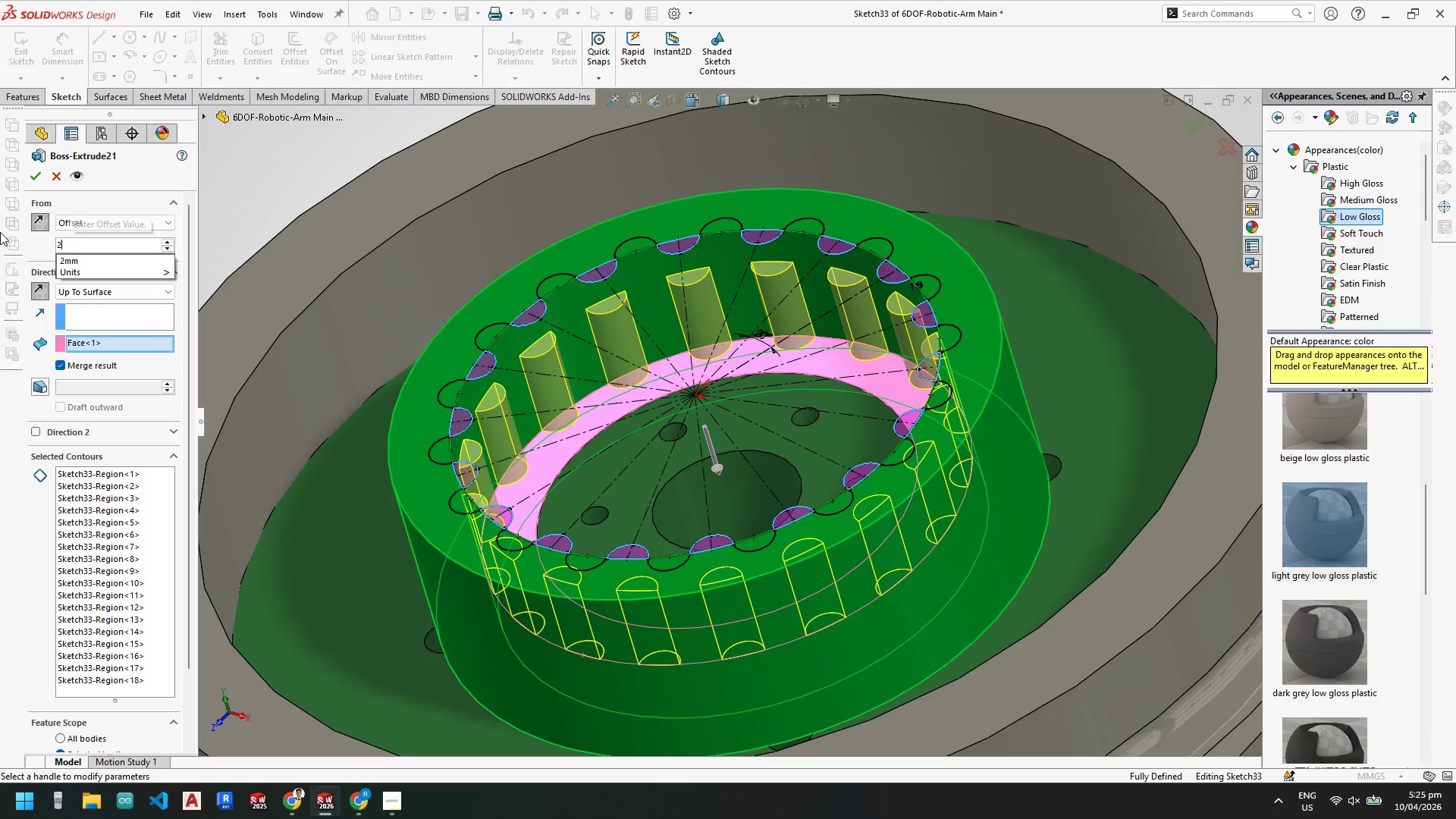 
key(Enter)
 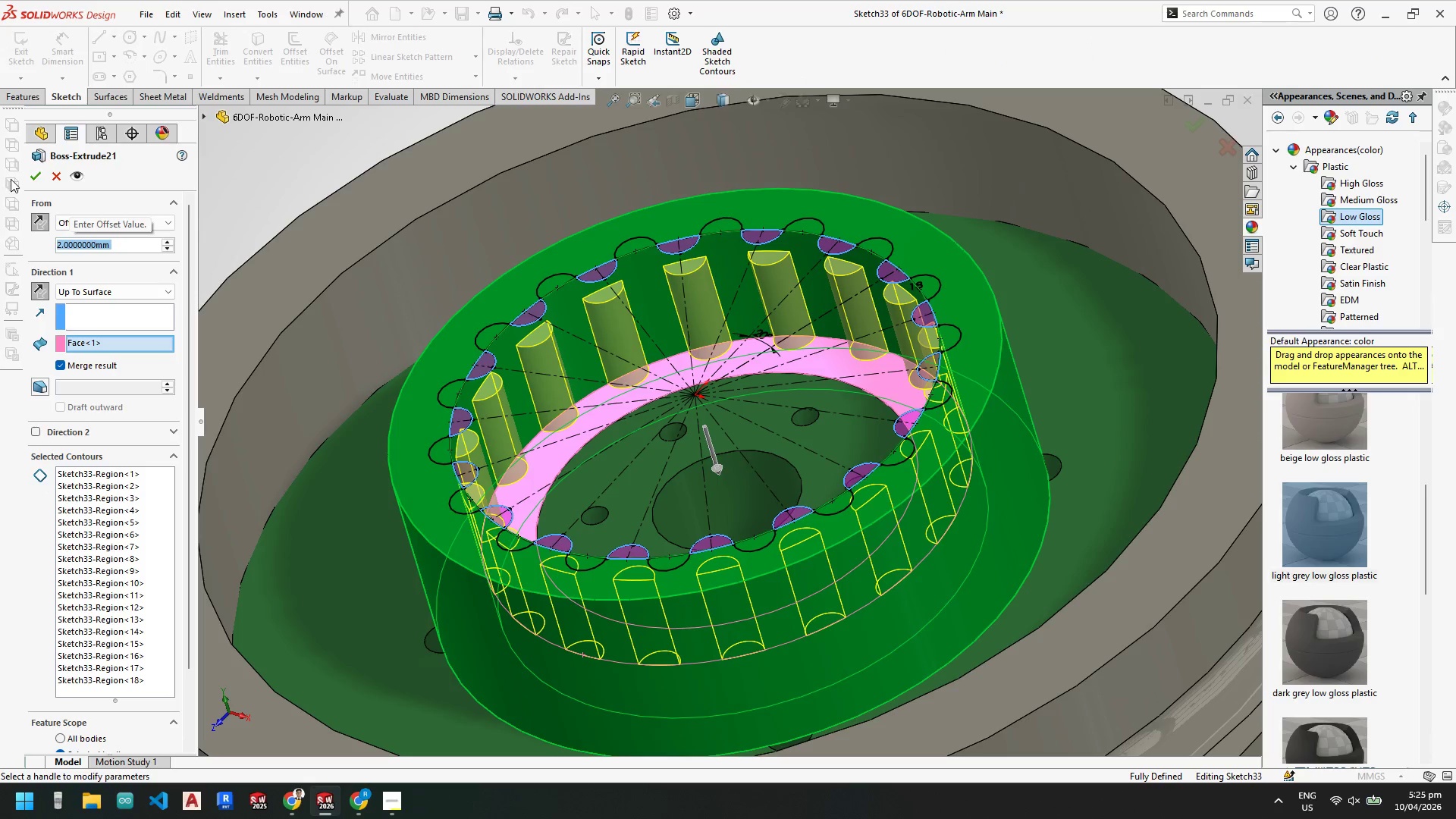 
left_click([31, 177])
 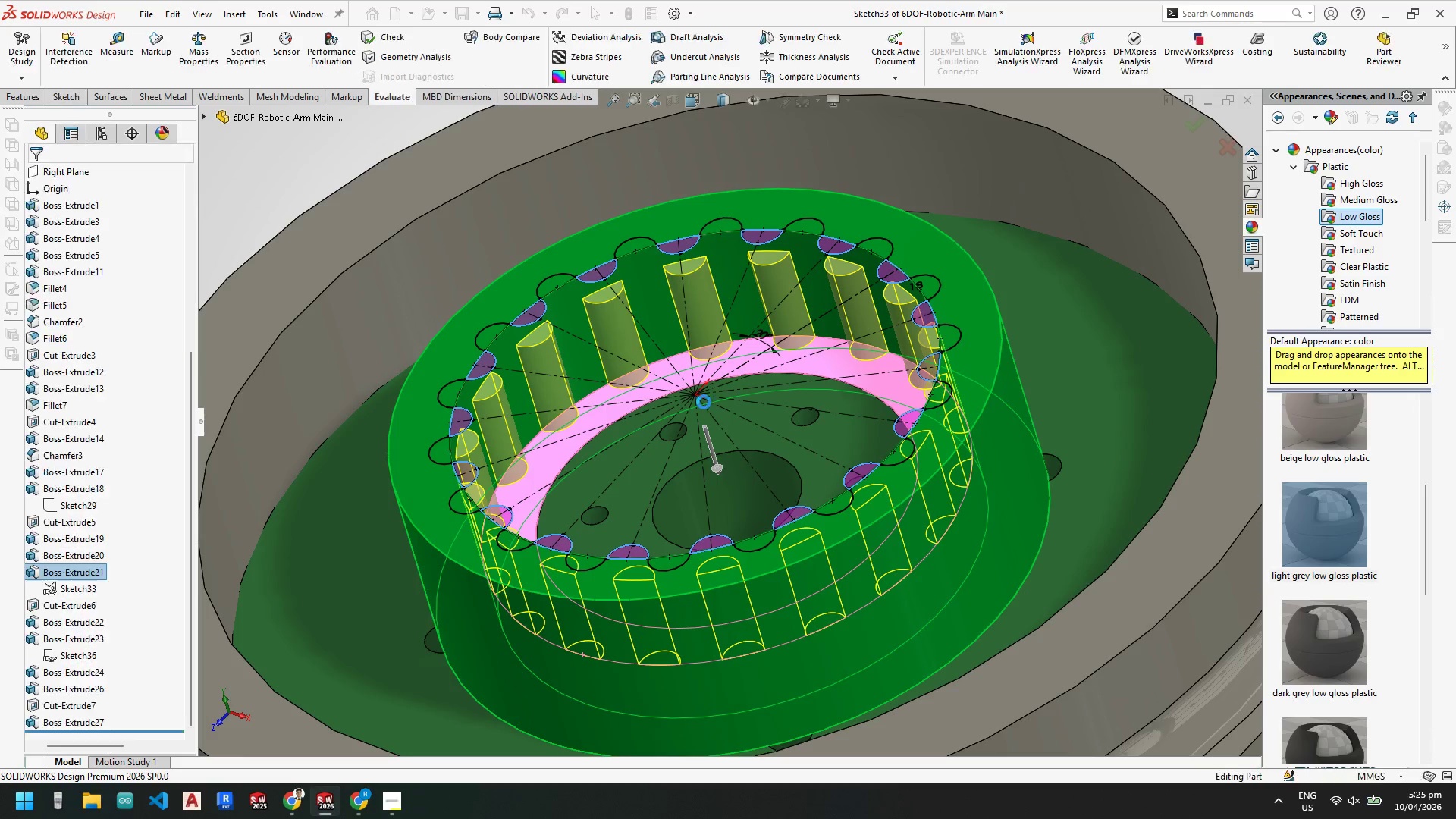 
scroll: coordinate [704, 403], scroll_direction: up, amount: 1.0
 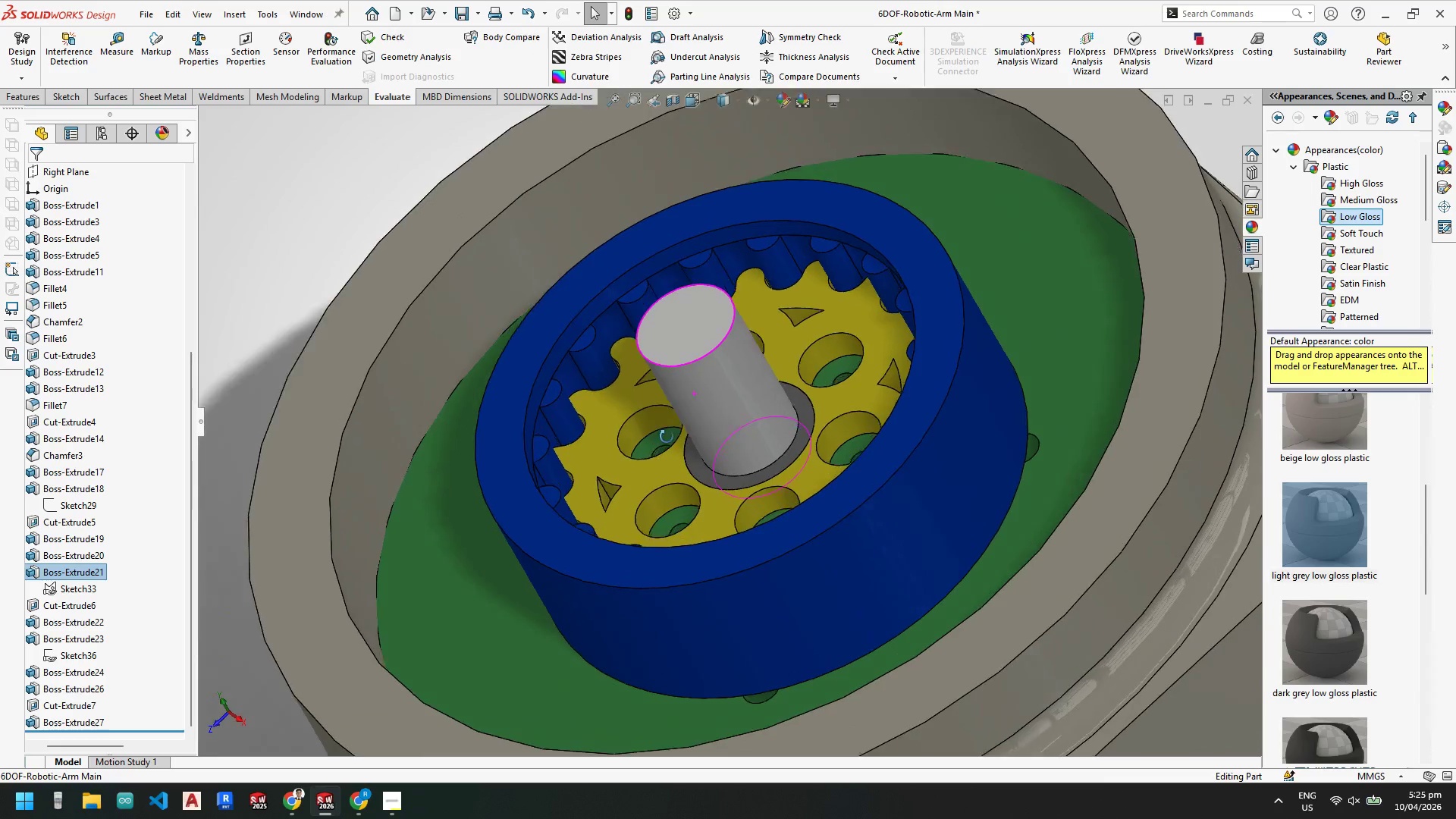 
scroll: coordinate [567, 430], scroll_direction: down, amount: 4.0
 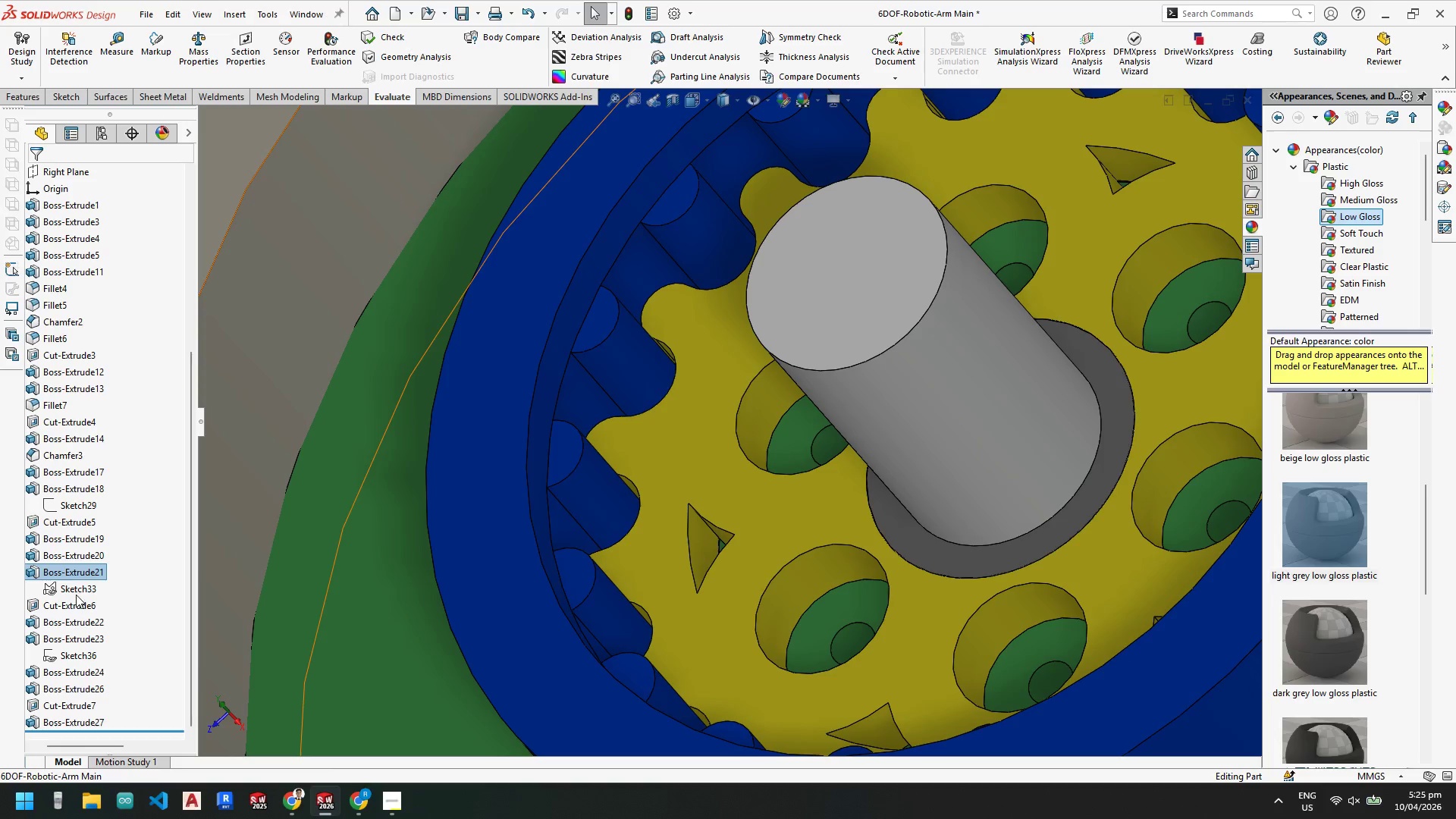 
left_click([70, 601])
 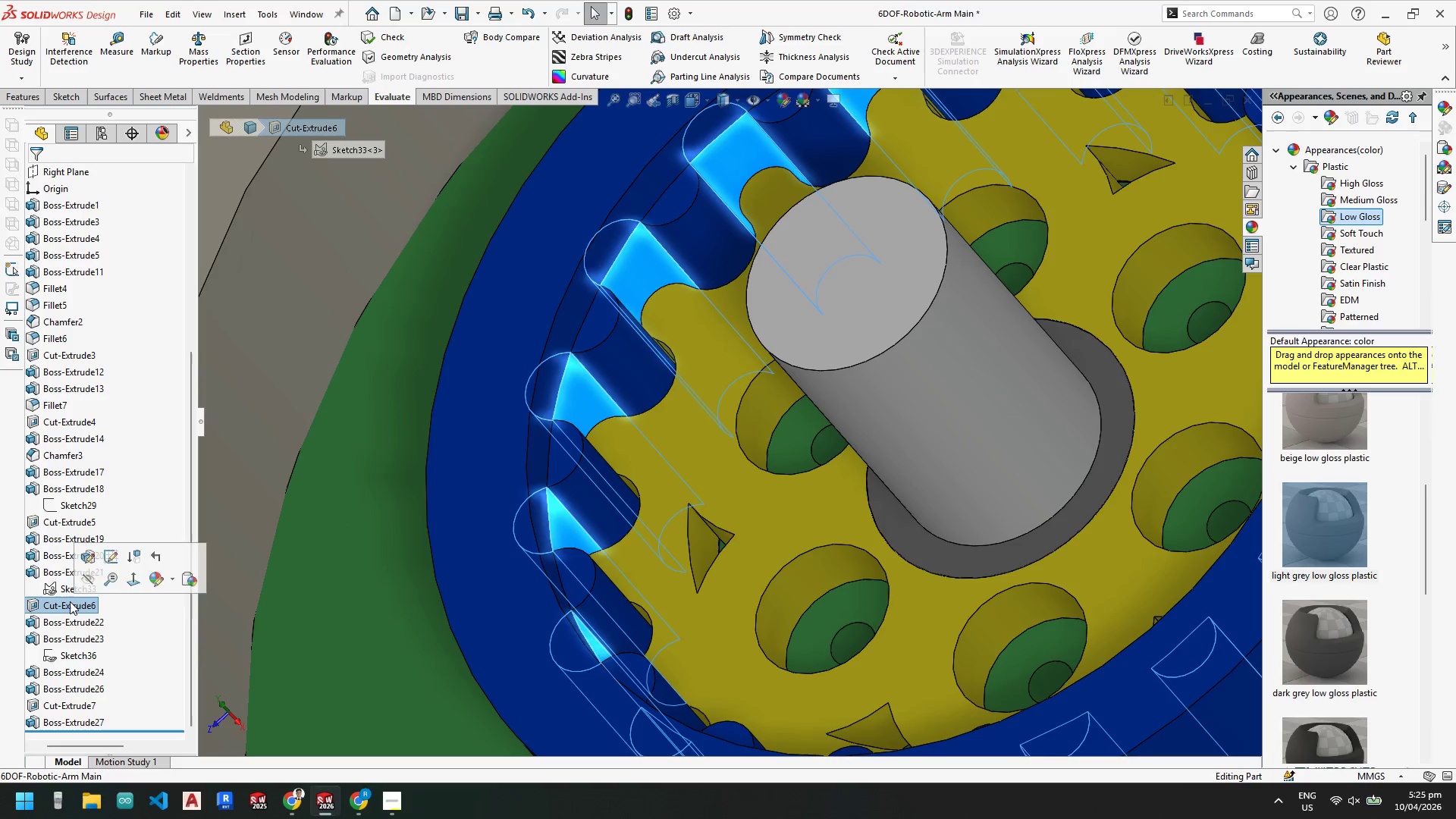 
right_click([70, 601])
 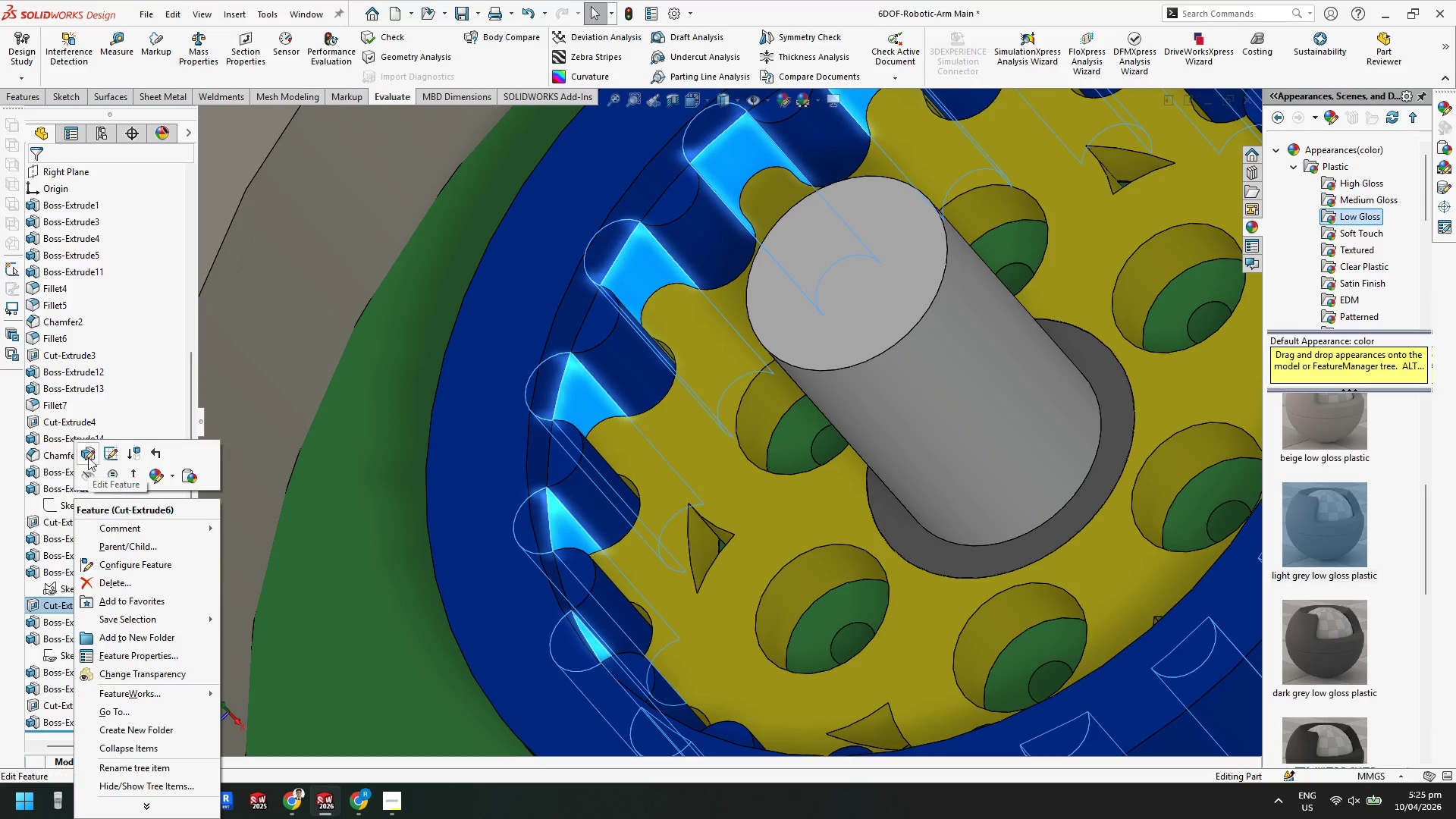 
left_click([83, 453])
 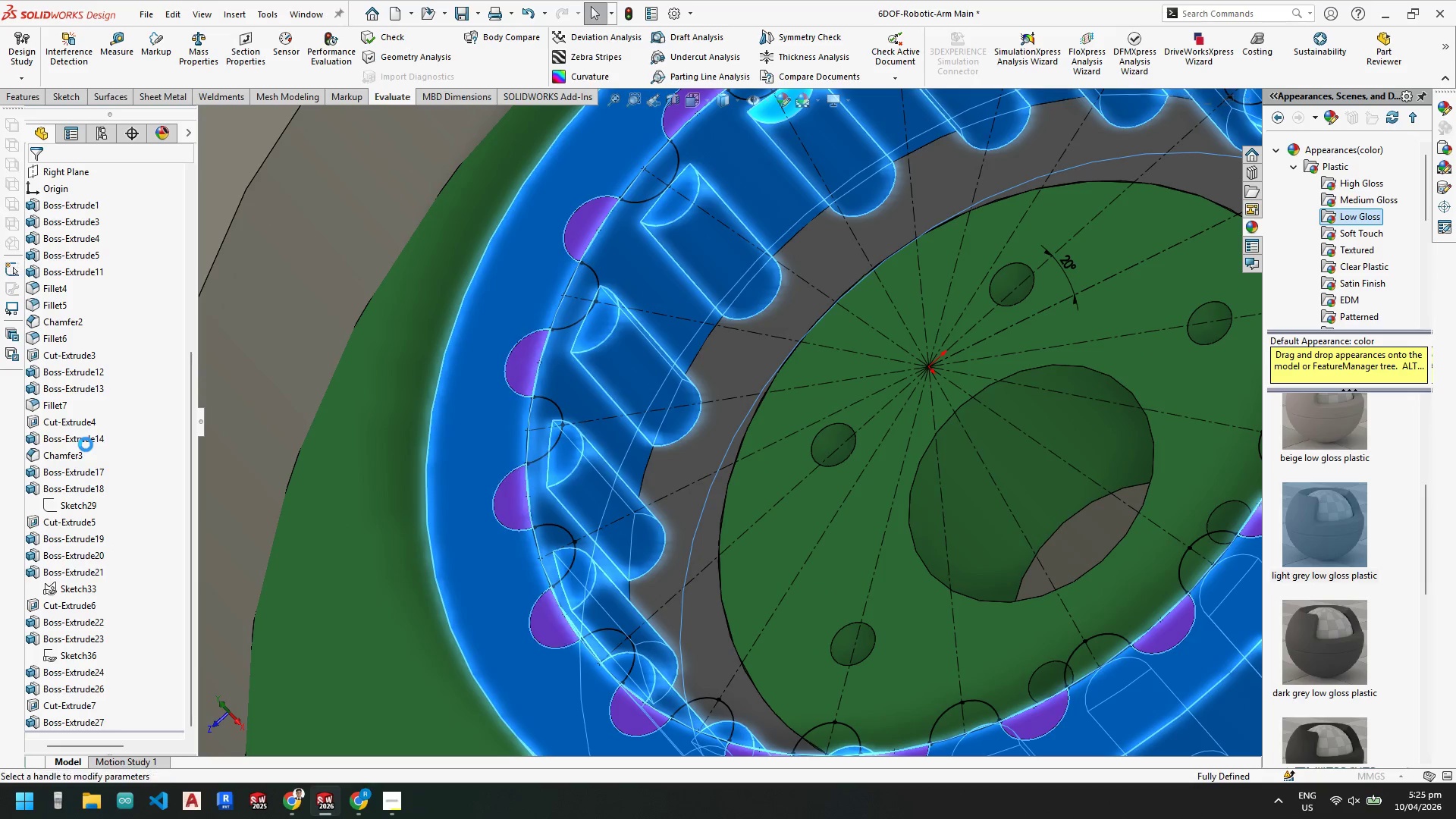 
mouse_move([74, 317])
 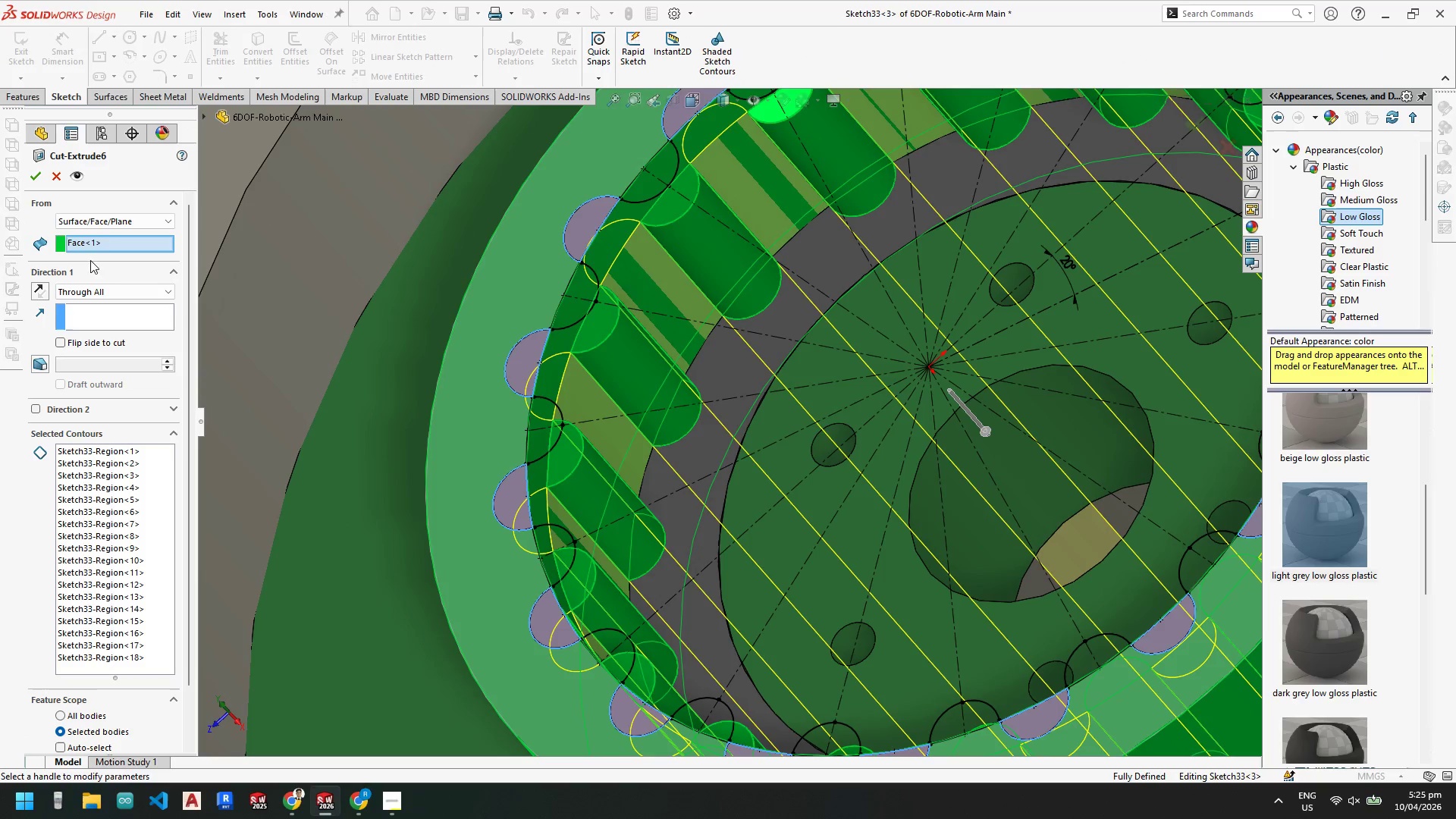 
left_click([104, 221])
 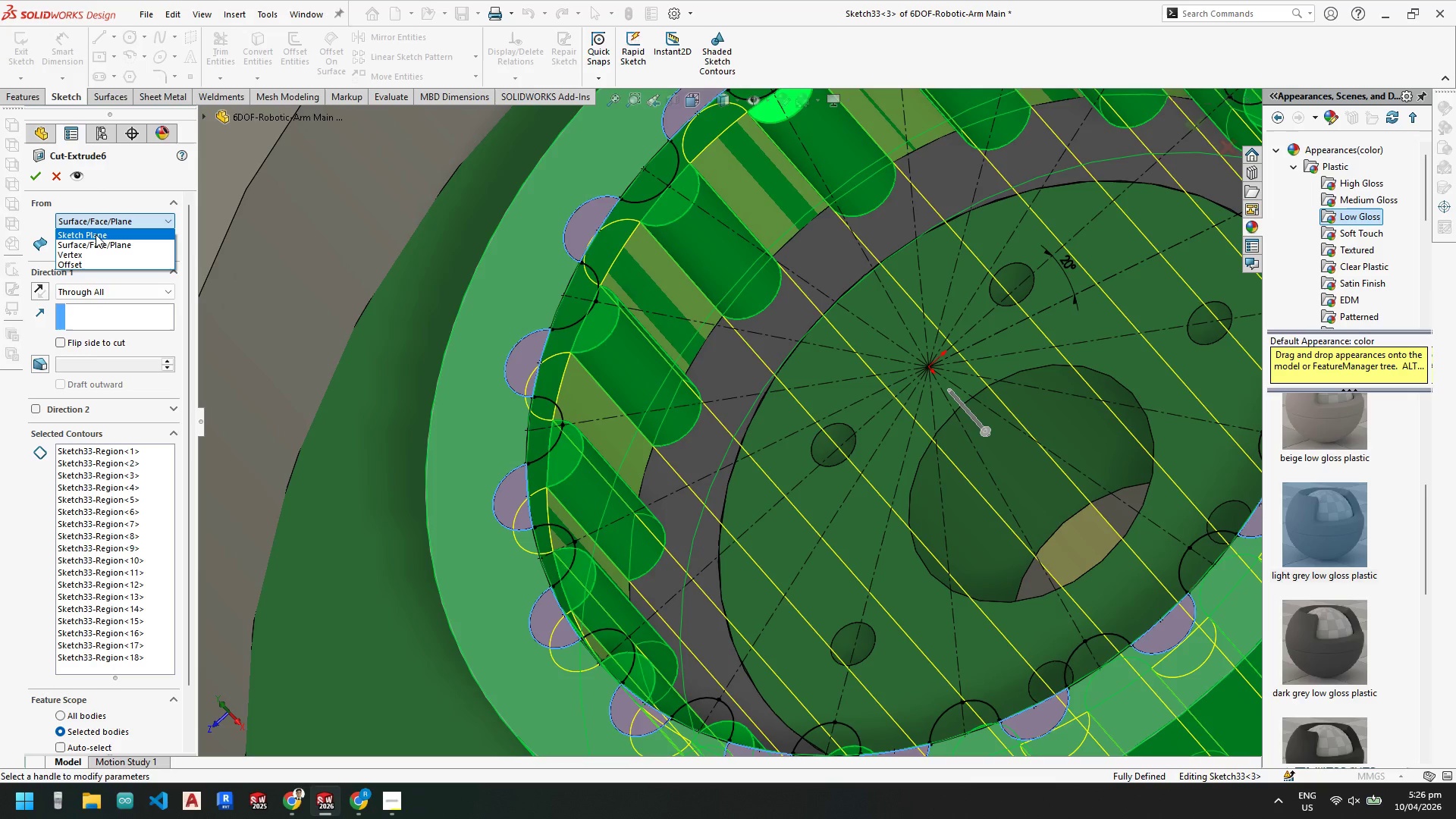 
wait(44.58)
 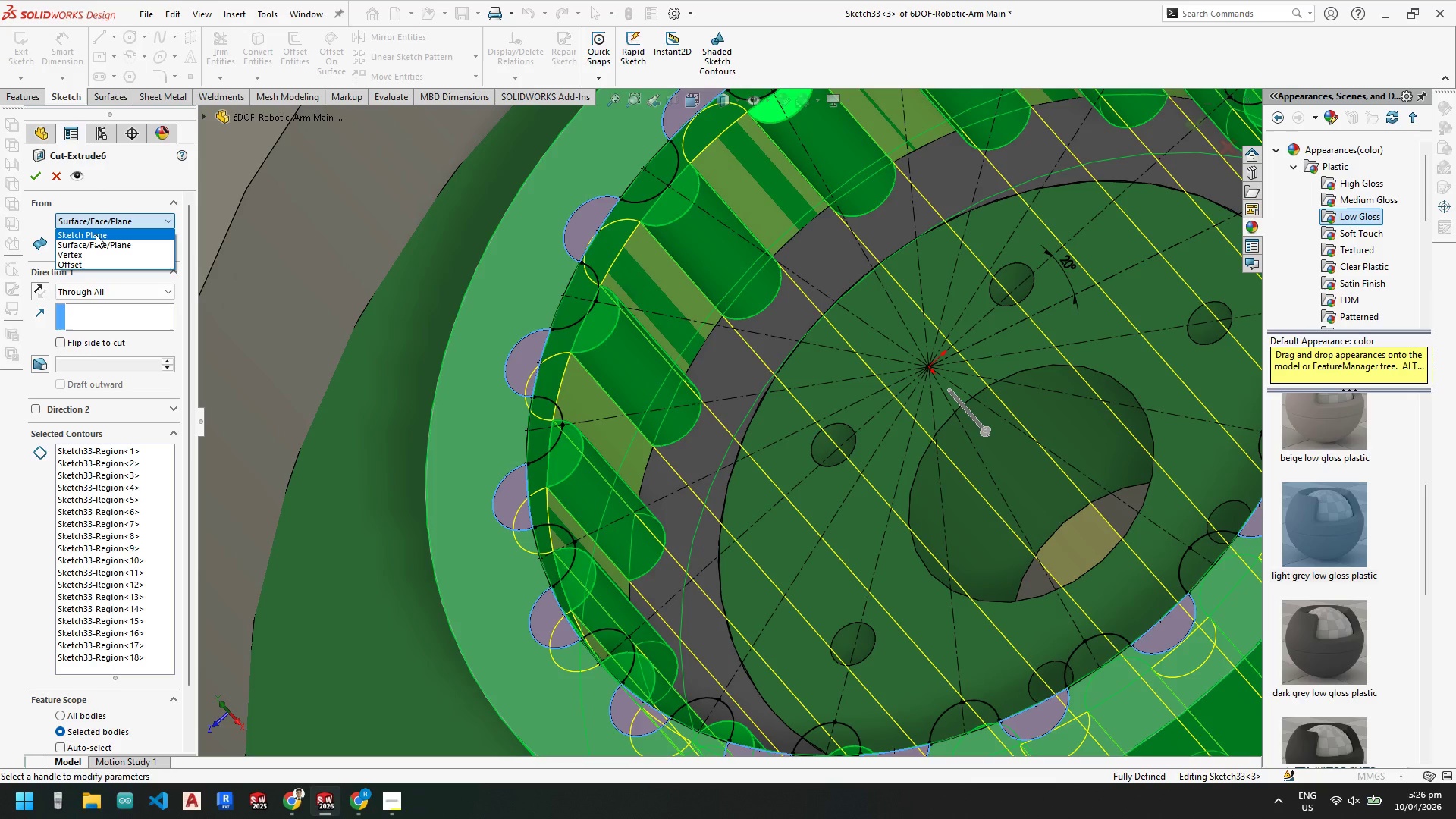 
scroll: coordinate [680, 396], scroll_direction: up, amount: 5.0
 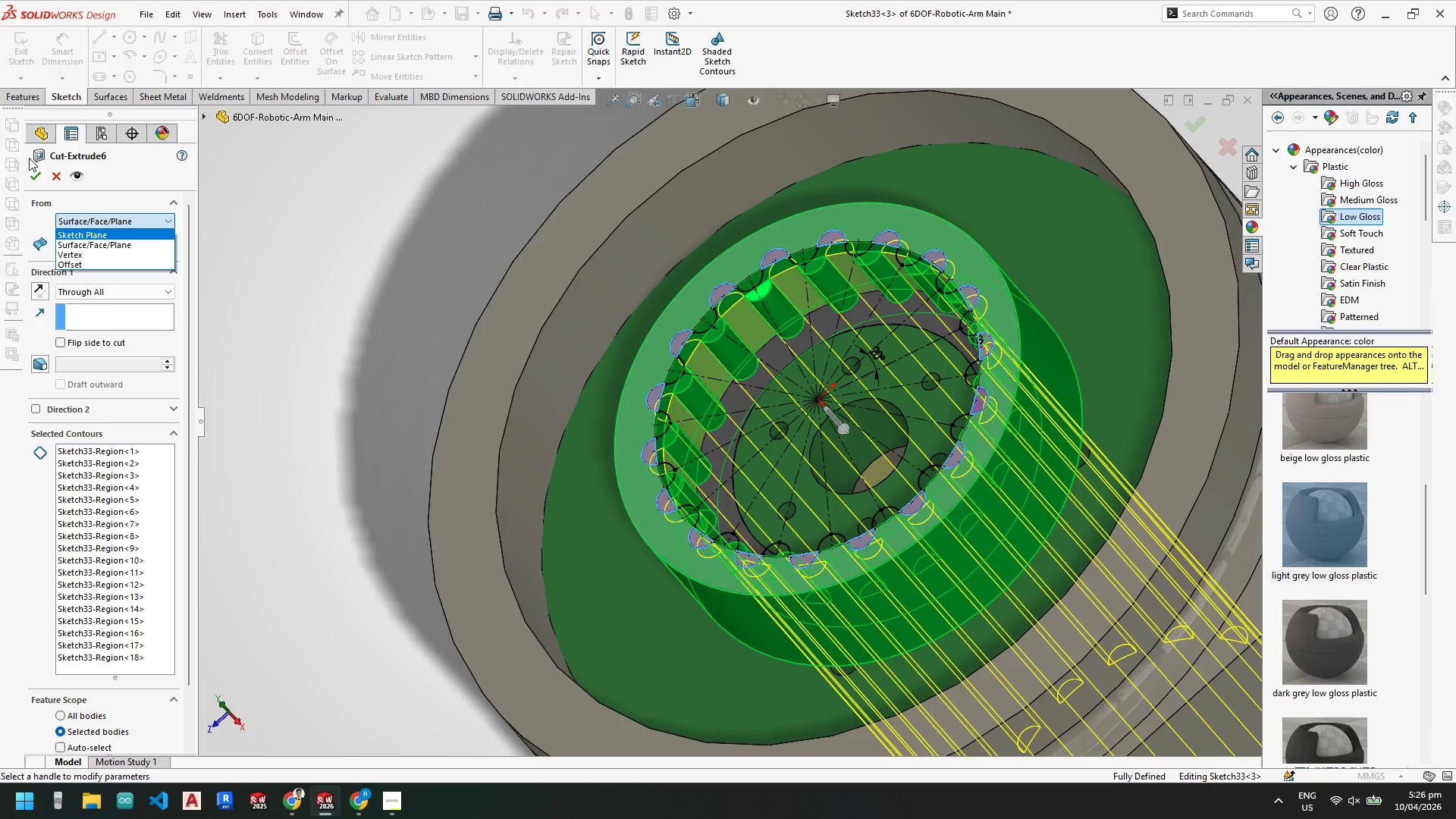 
left_click([83, 233])
 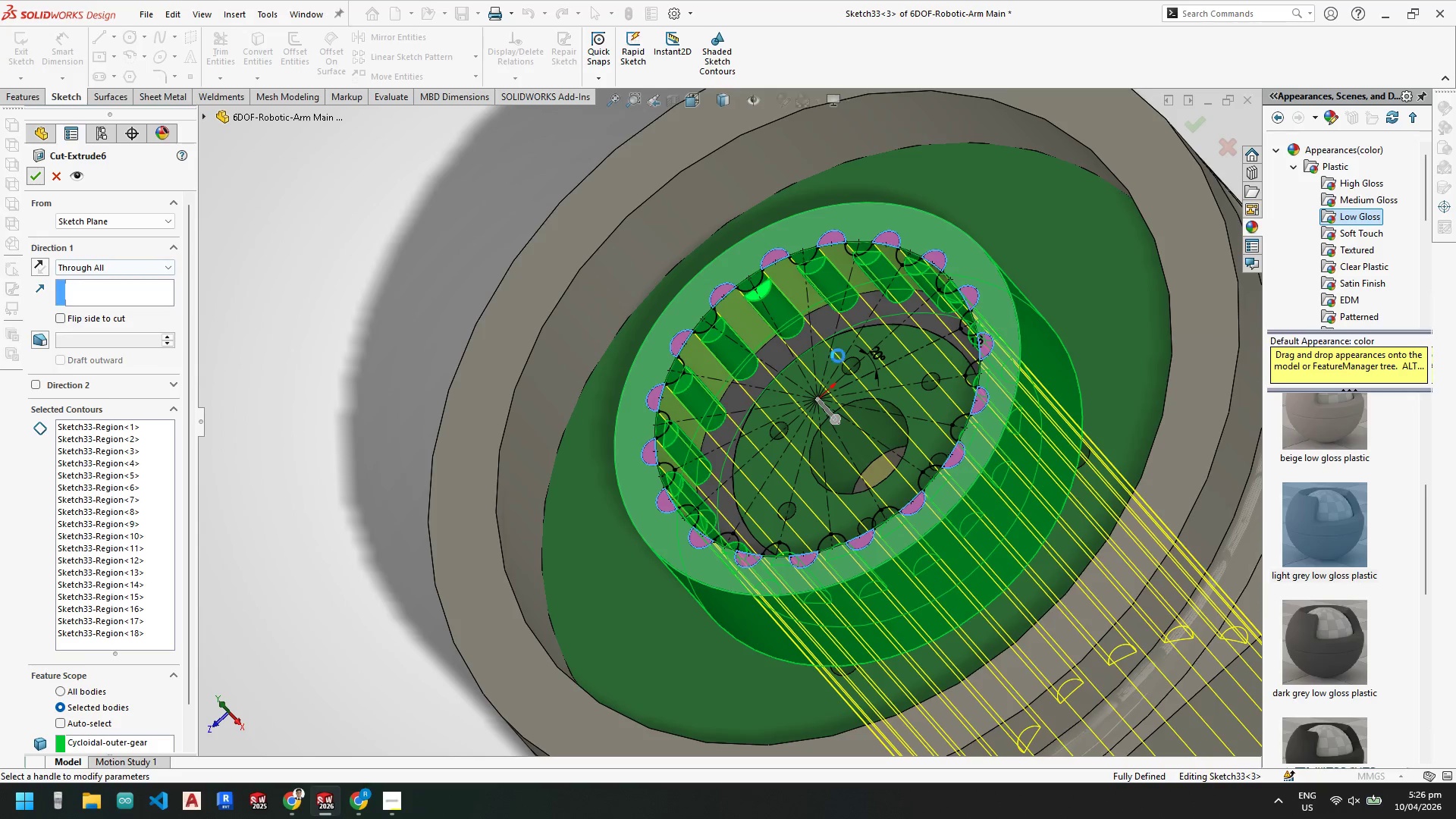 
scroll: coordinate [714, 346], scroll_direction: down, amount: 2.0
 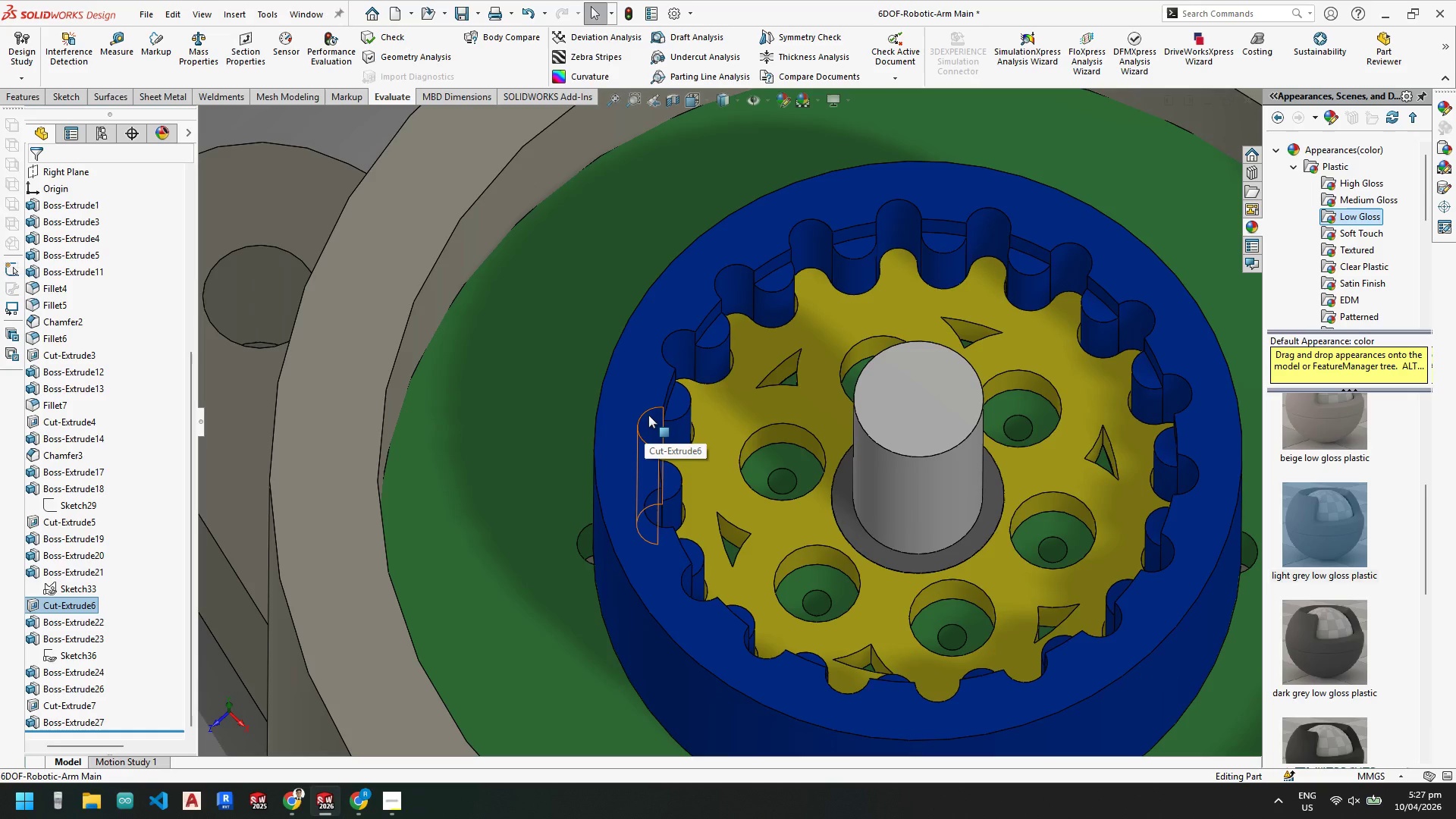 
wait(44.31)
 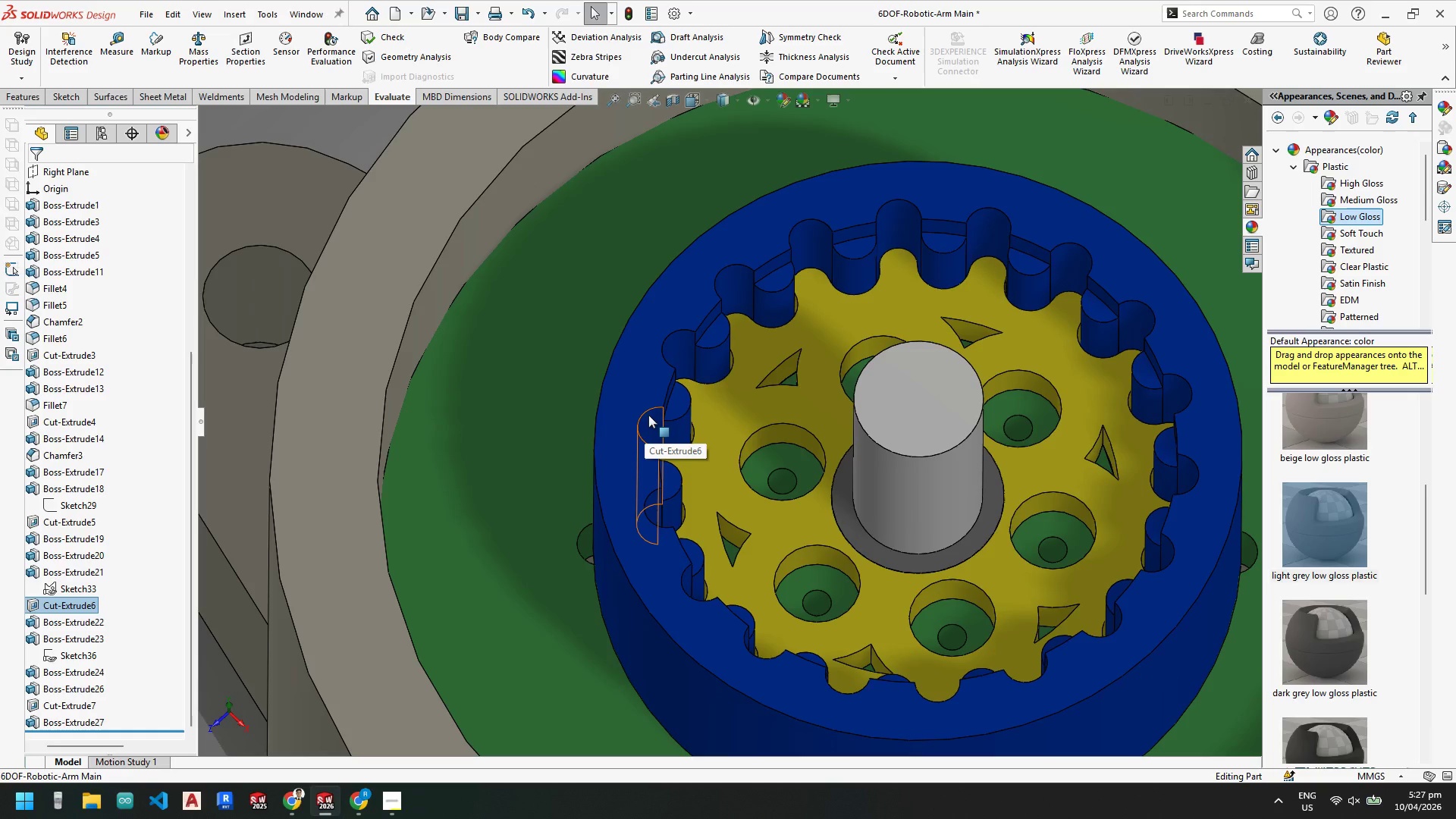 
key(Escape)
 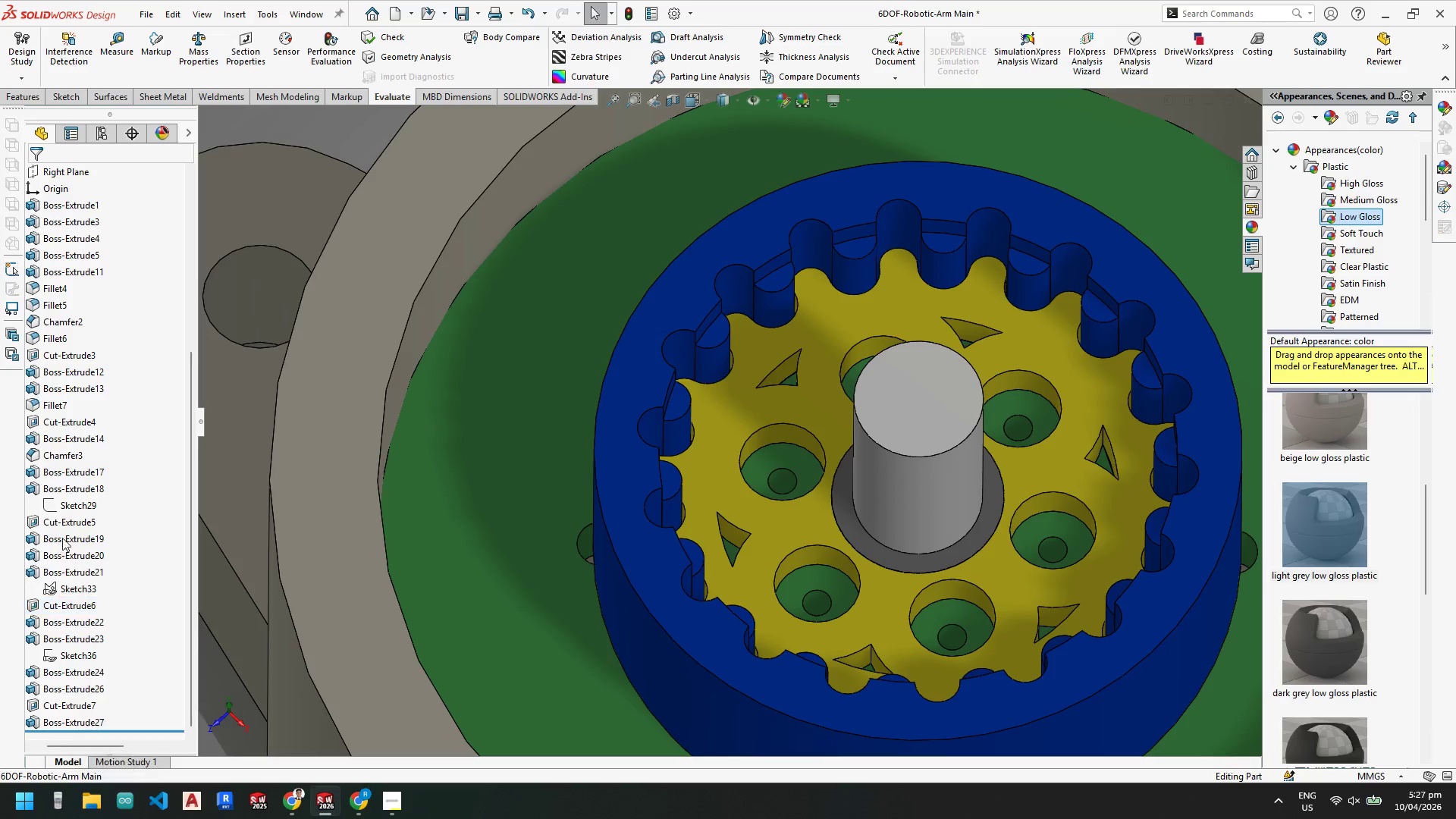 
key(Escape)
 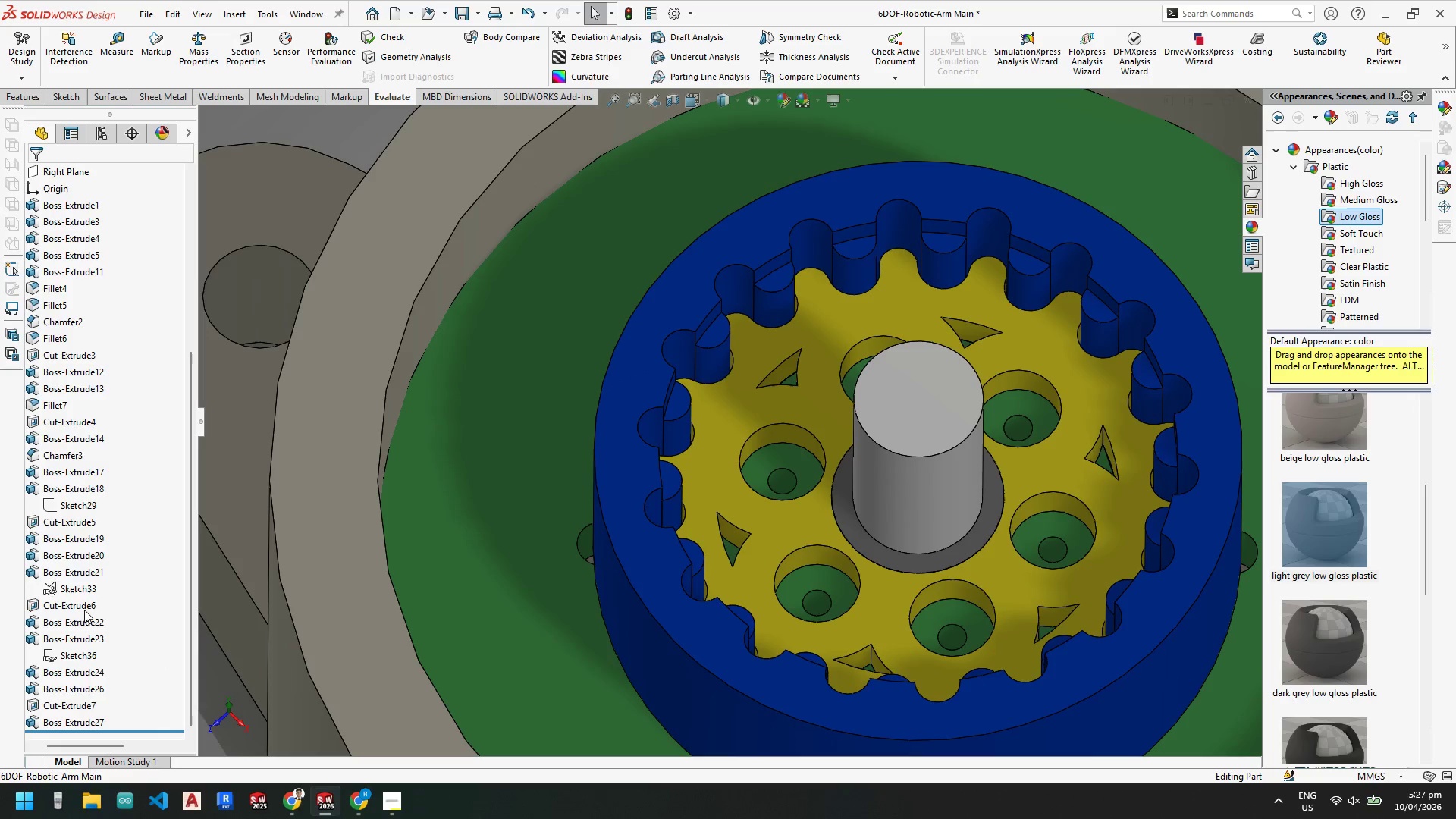 
key(Escape)
 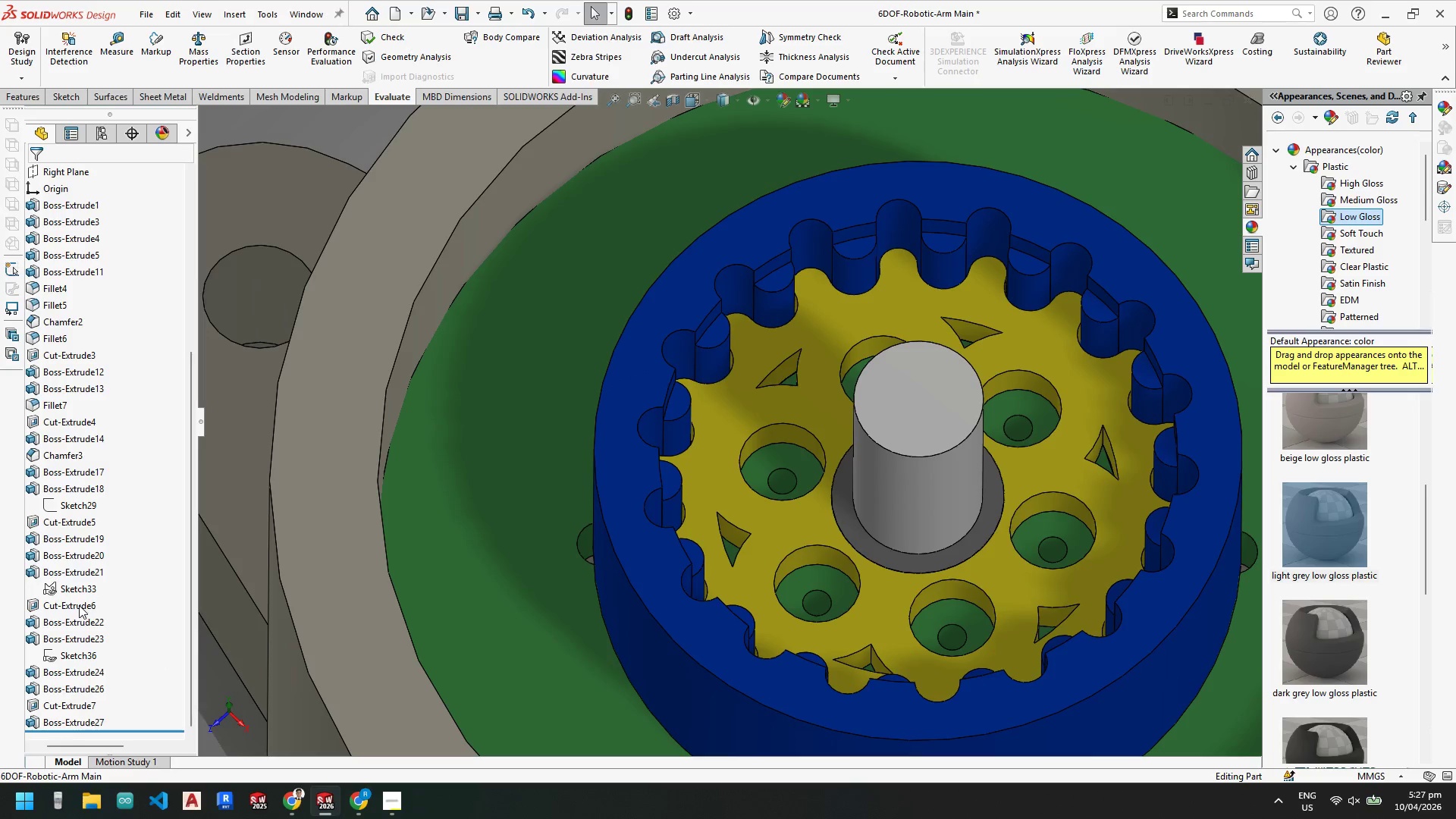 
left_click([79, 605])
 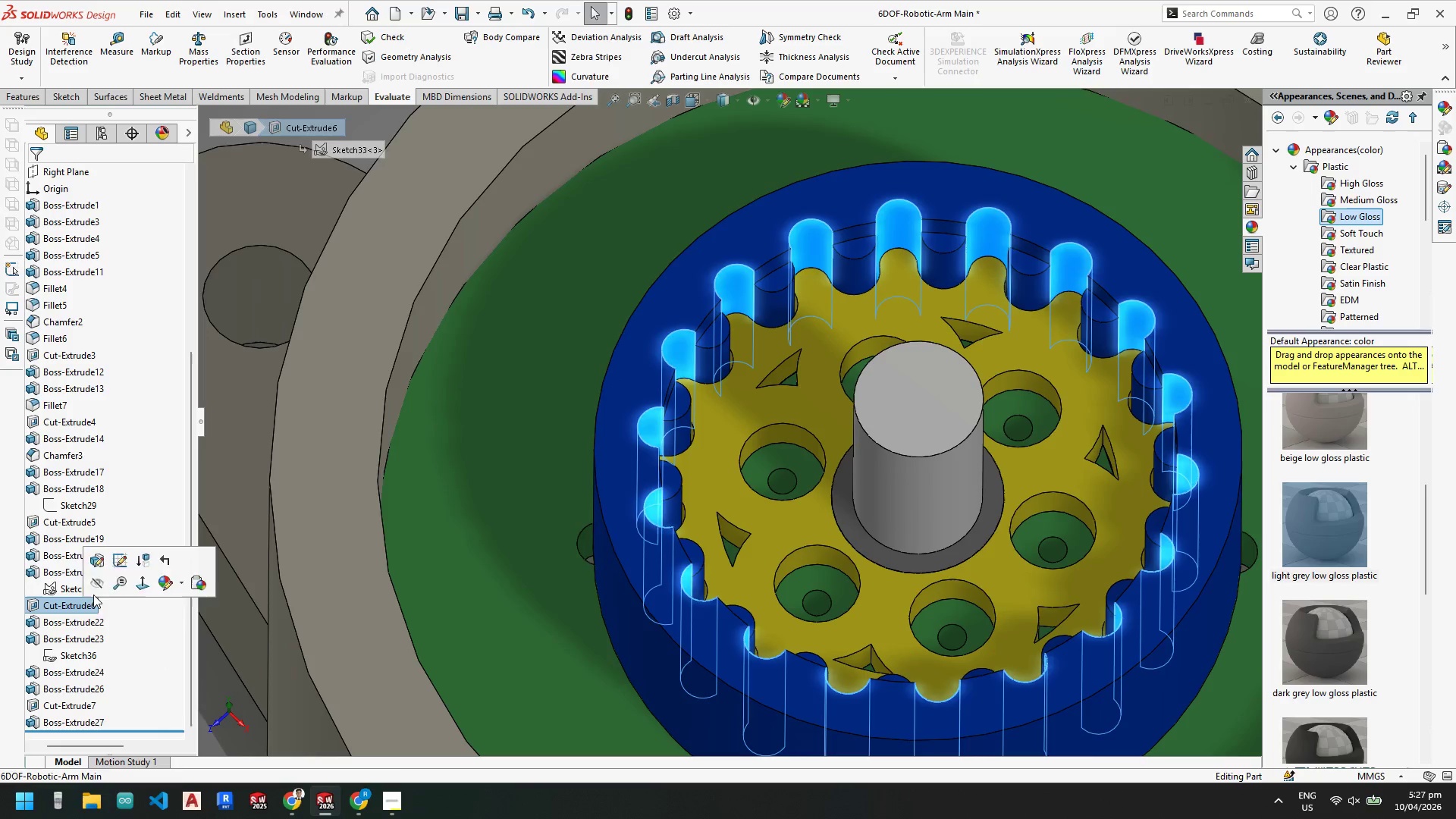 
key(Escape)
 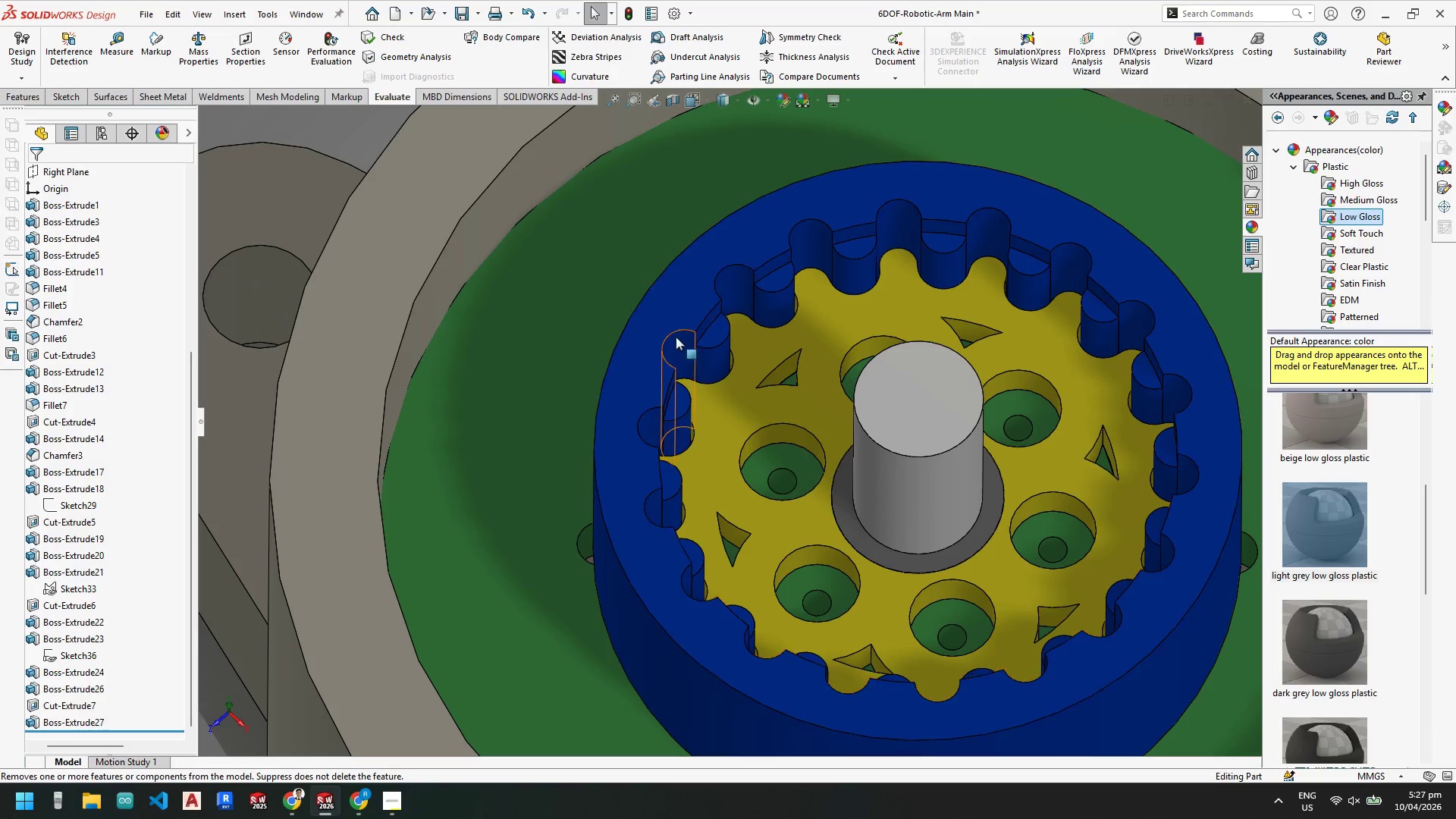 
key(Escape)
 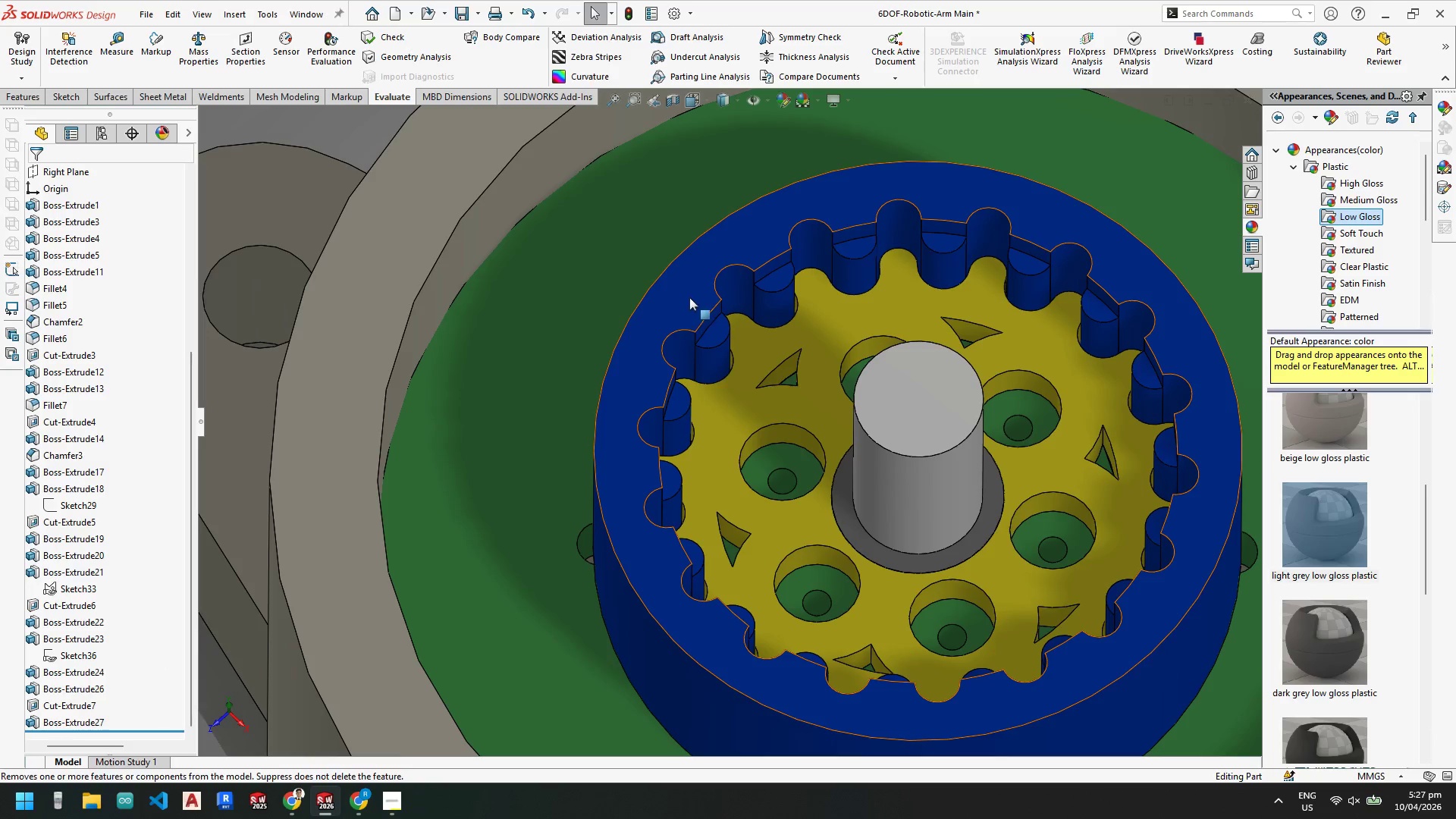 
right_click([689, 297])
 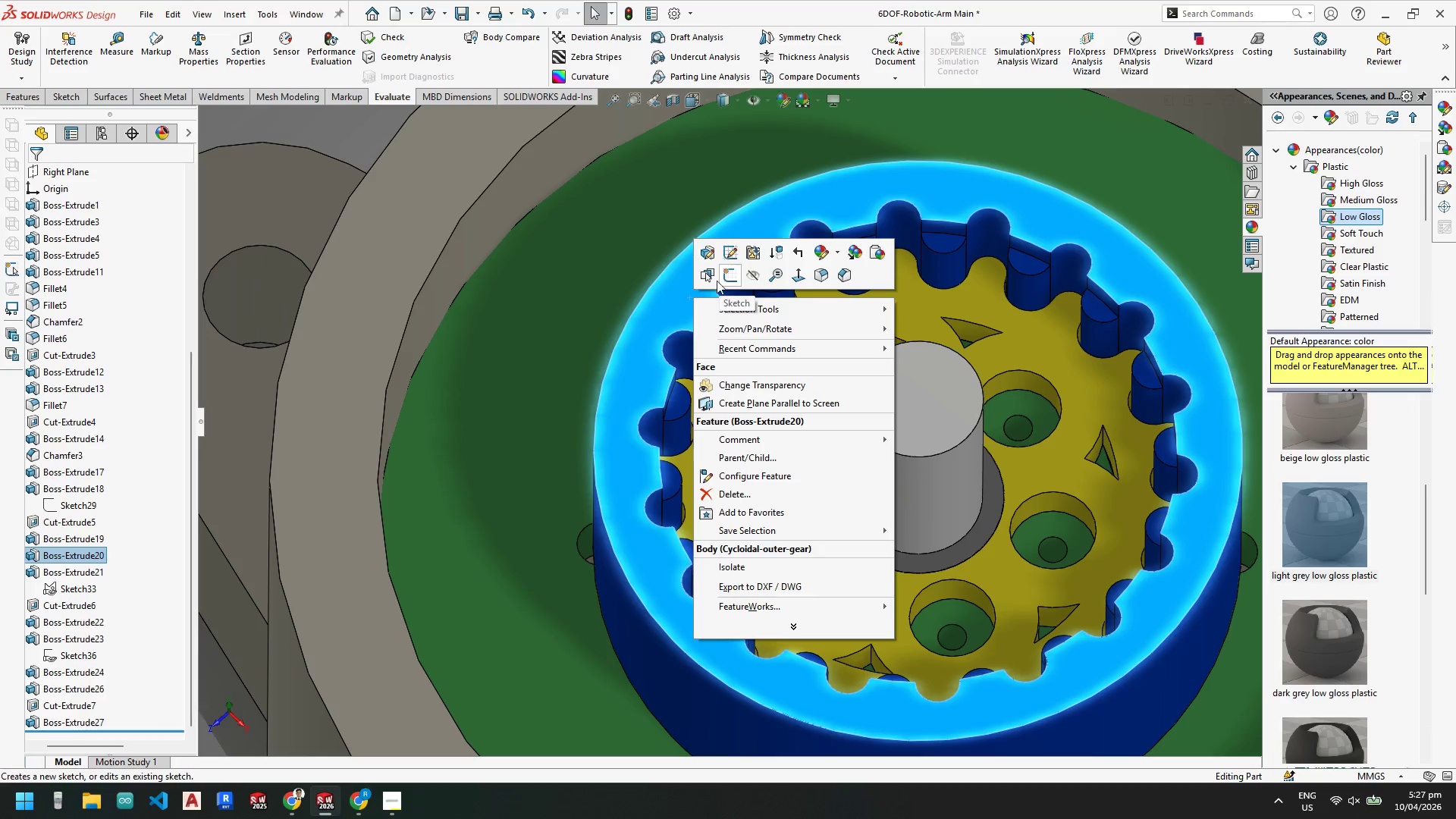 
key(Escape)
 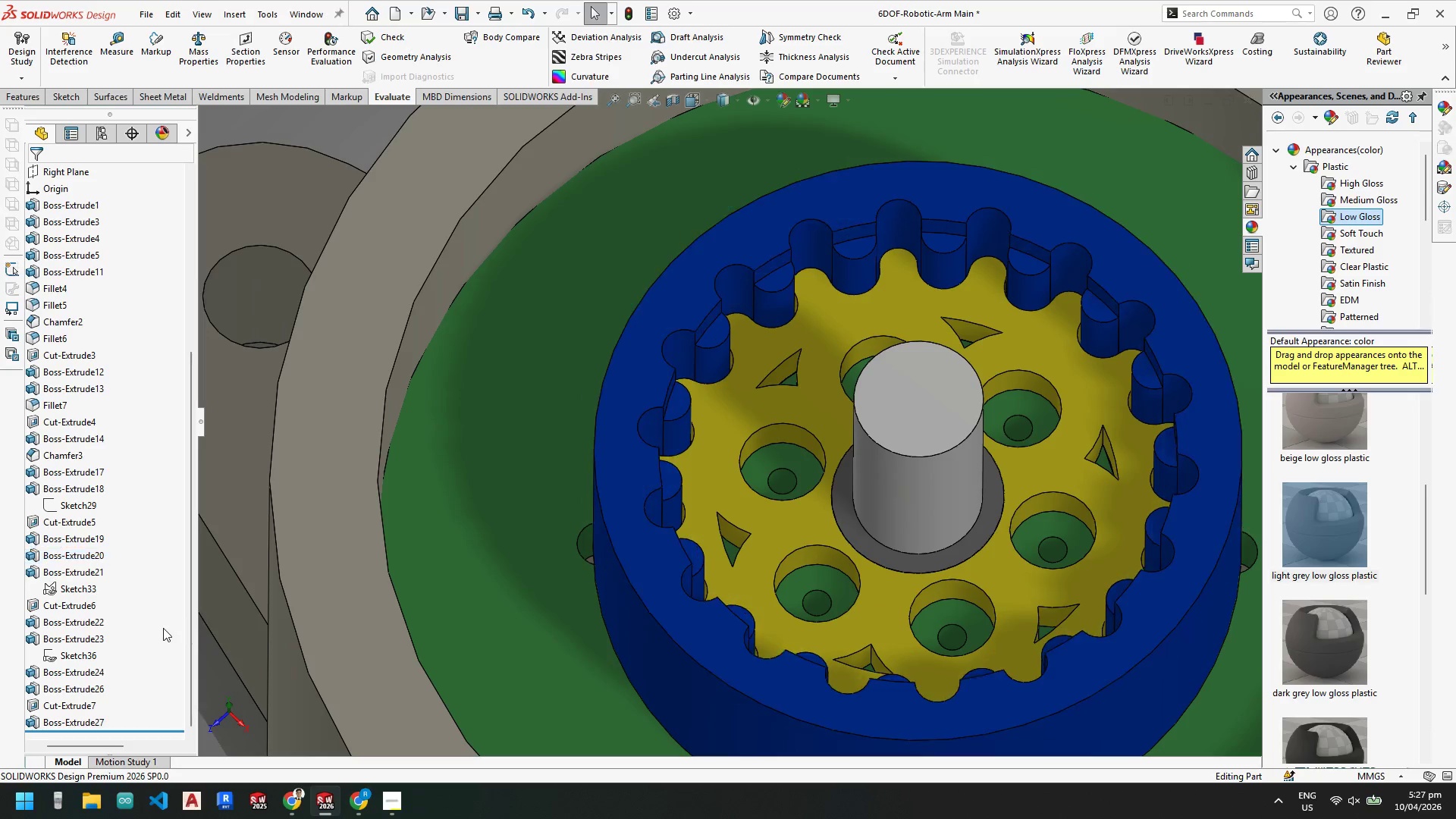 
key(Escape)
 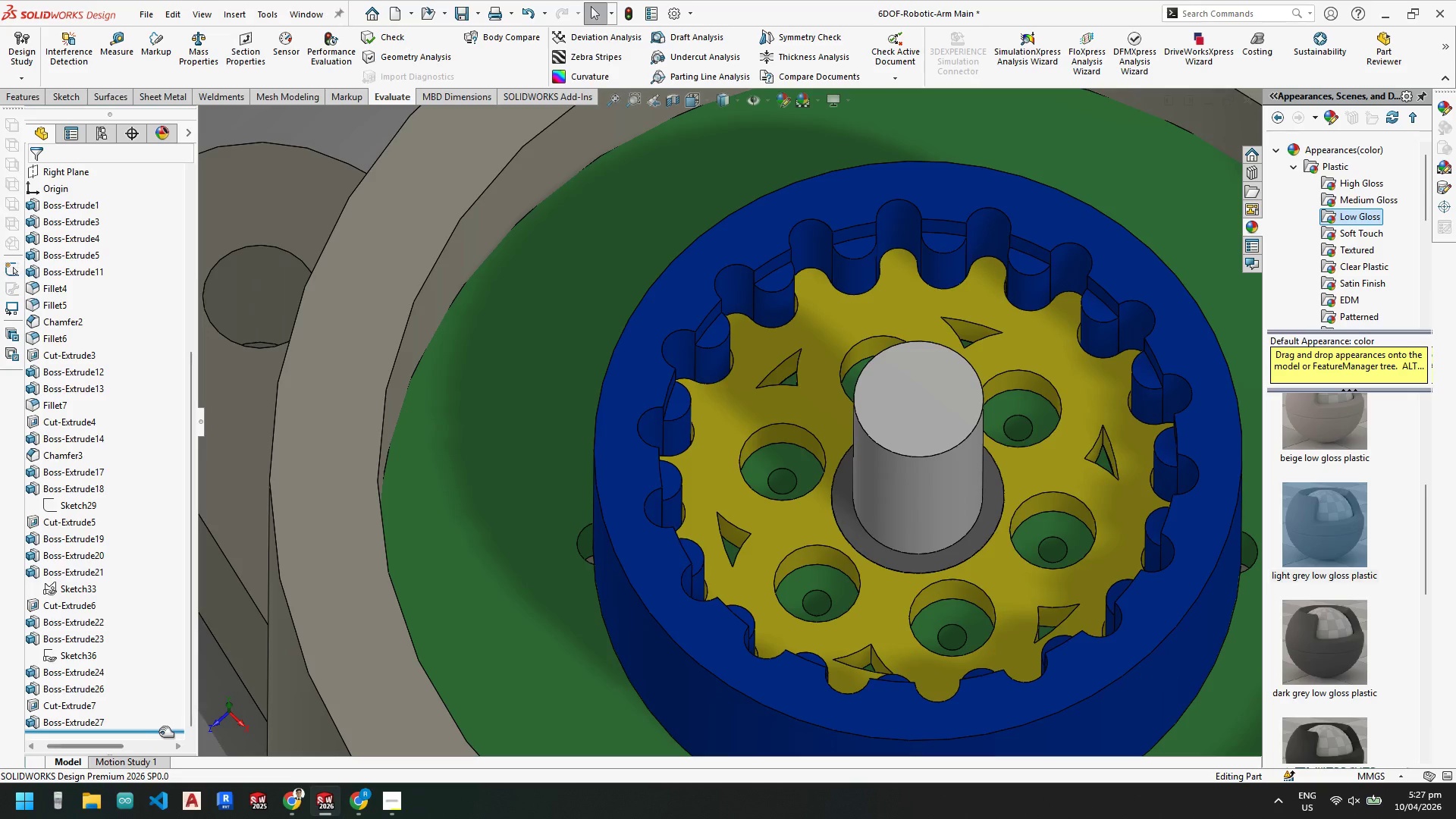 
left_click_drag(start_coordinate=[160, 733], to_coordinate=[163, 613])
 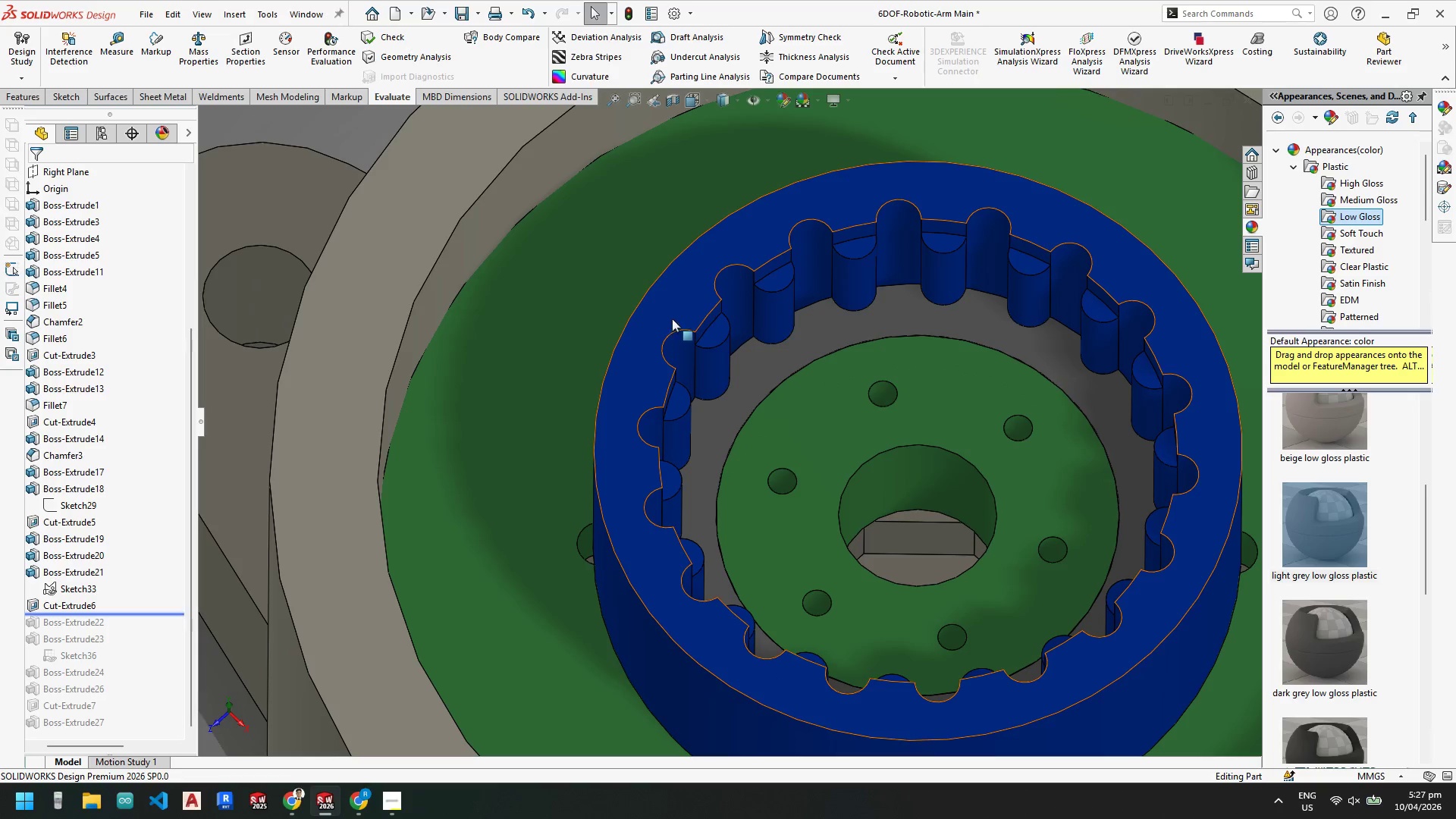 
right_click([687, 305])
 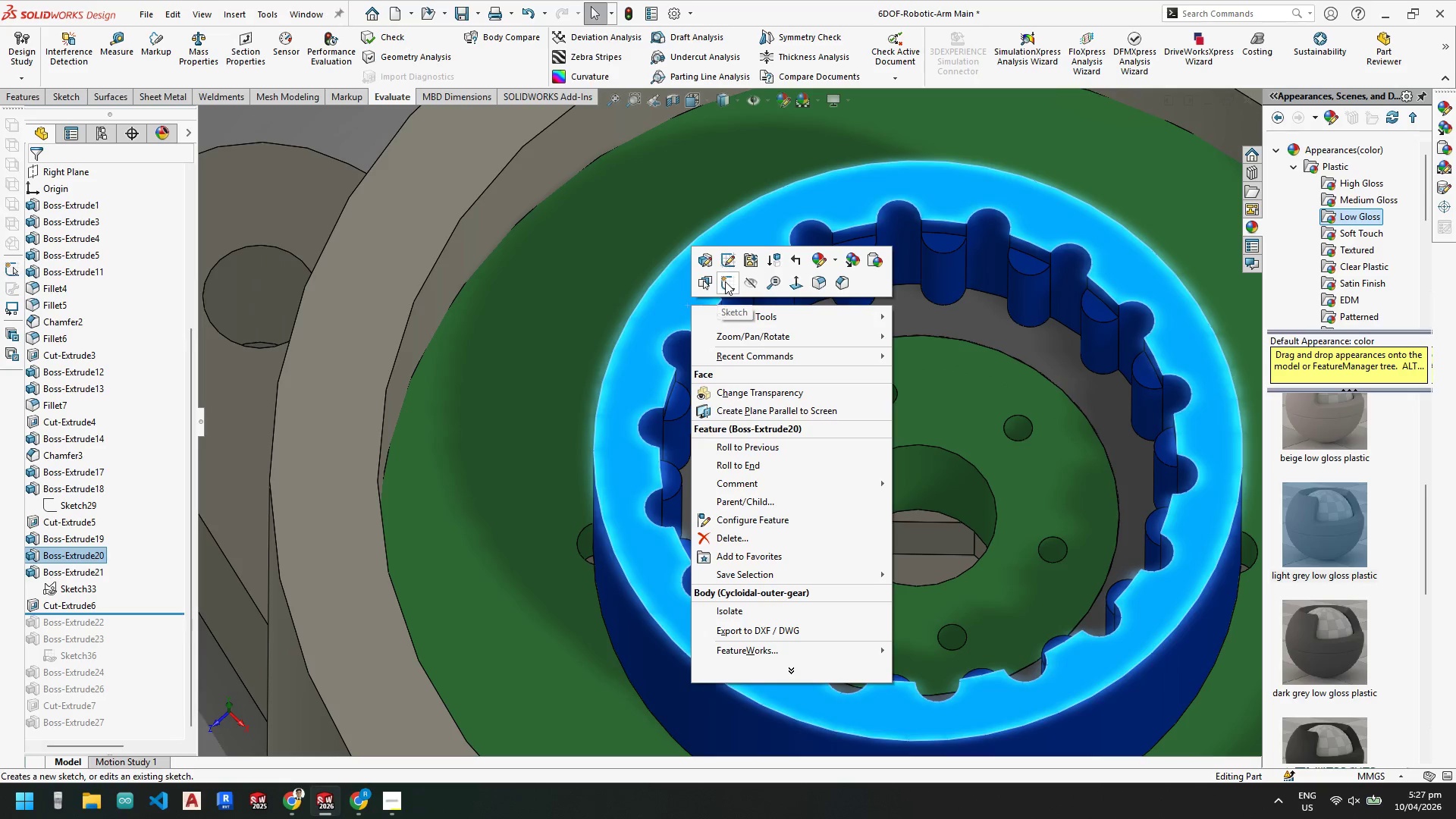 
left_click([729, 283])
 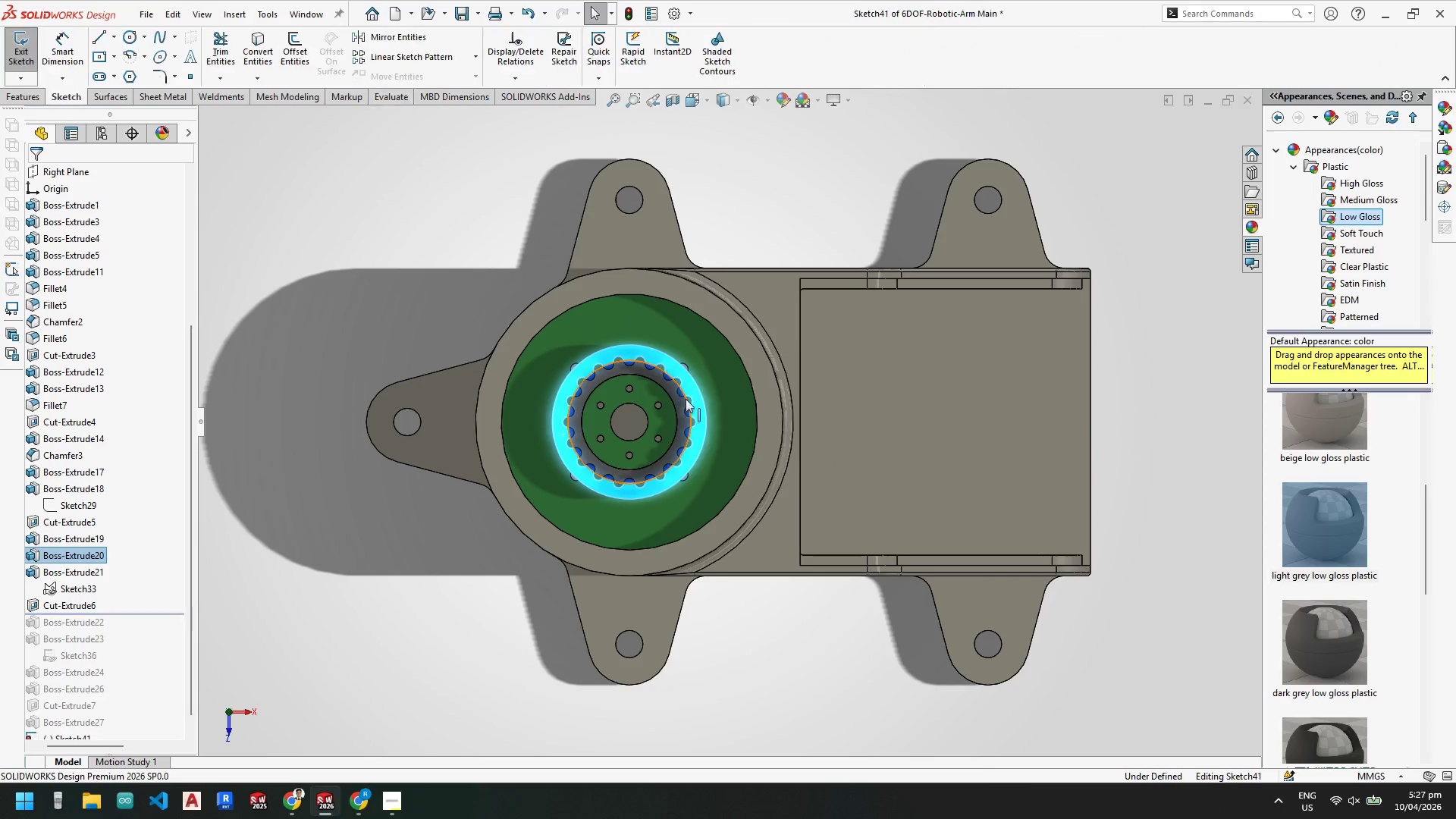 
key(Escape)
 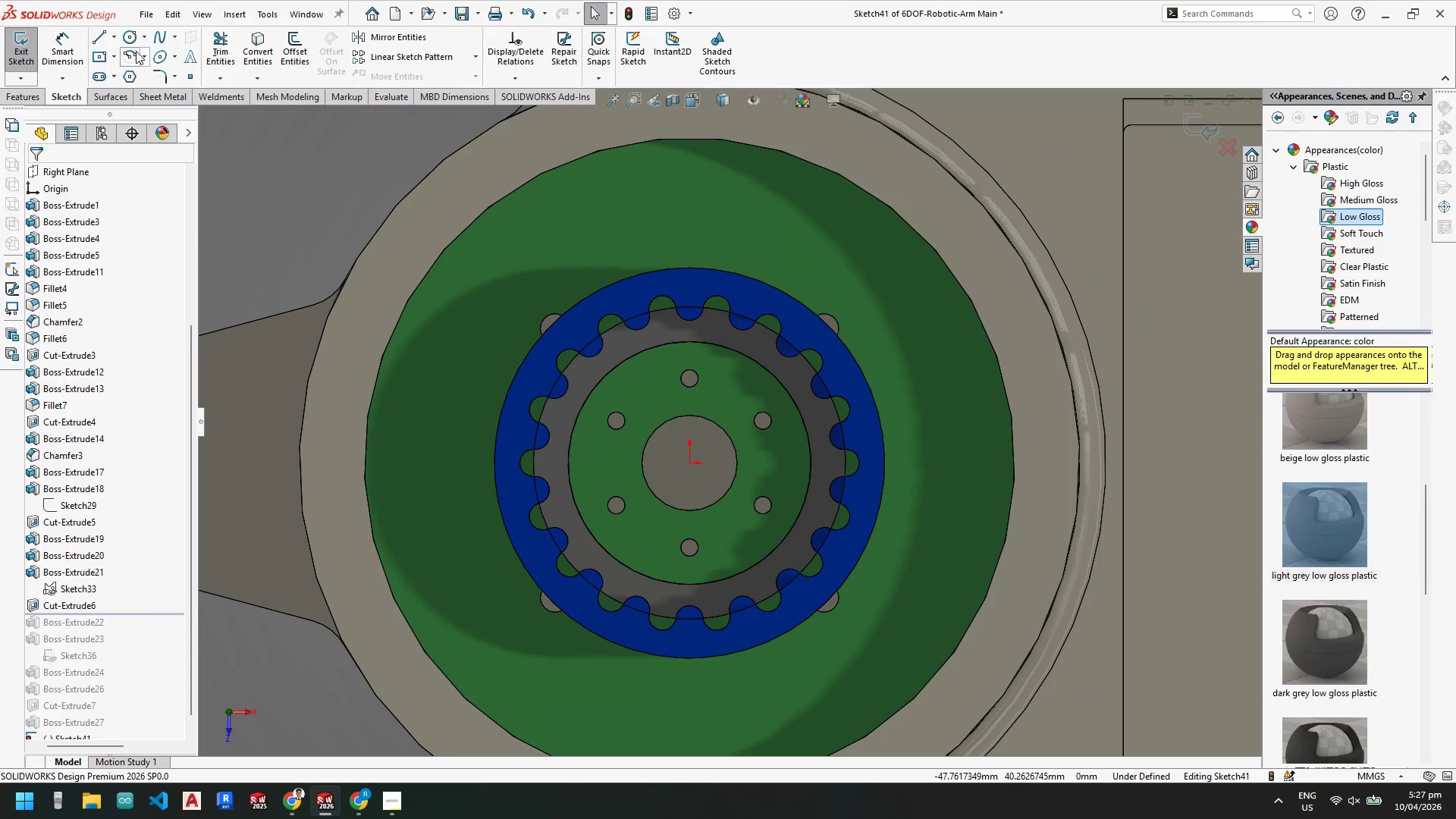 
scroll: coordinate [617, 401], scroll_direction: down, amount: 5.0
 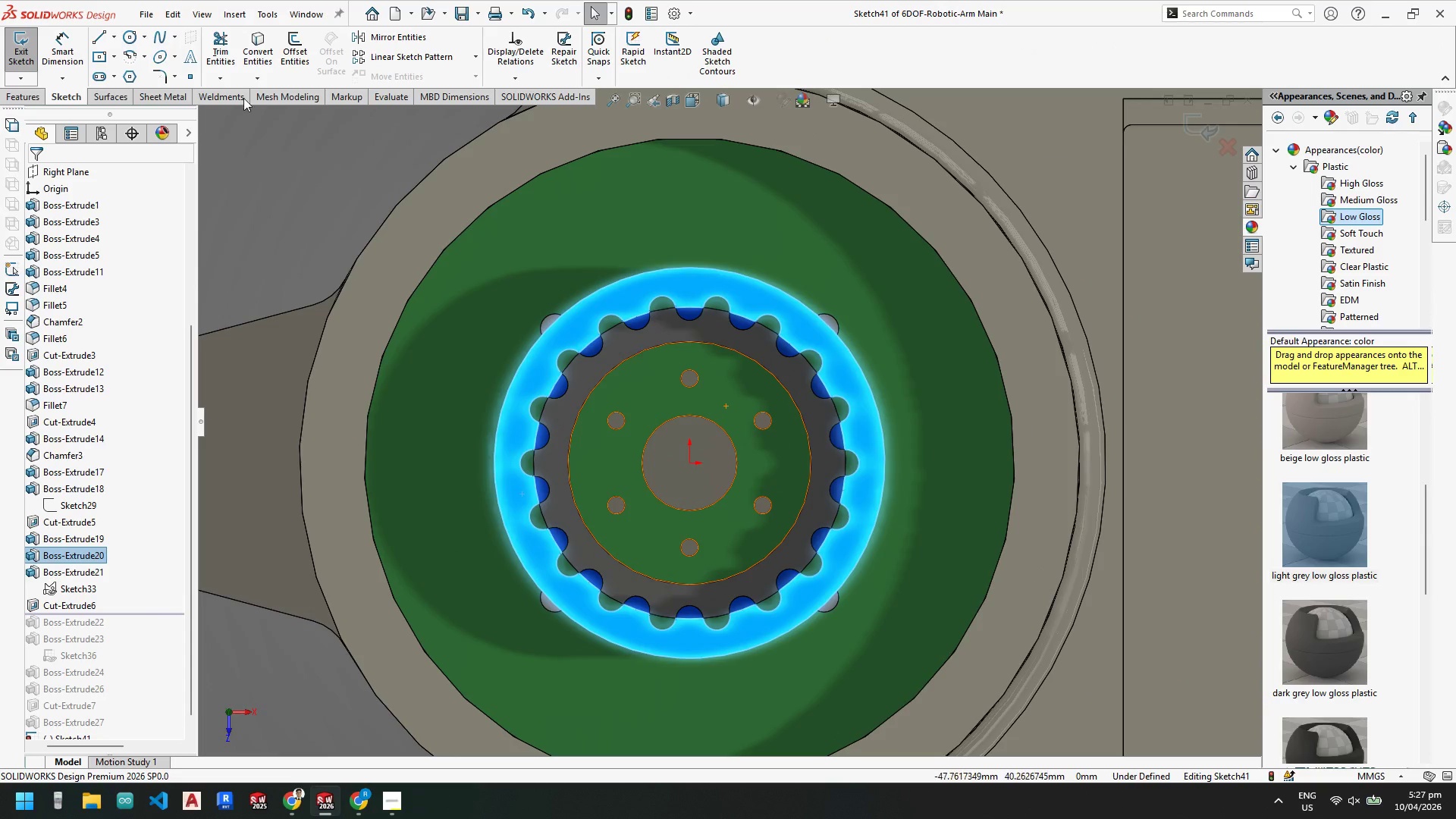 
key(Escape)
 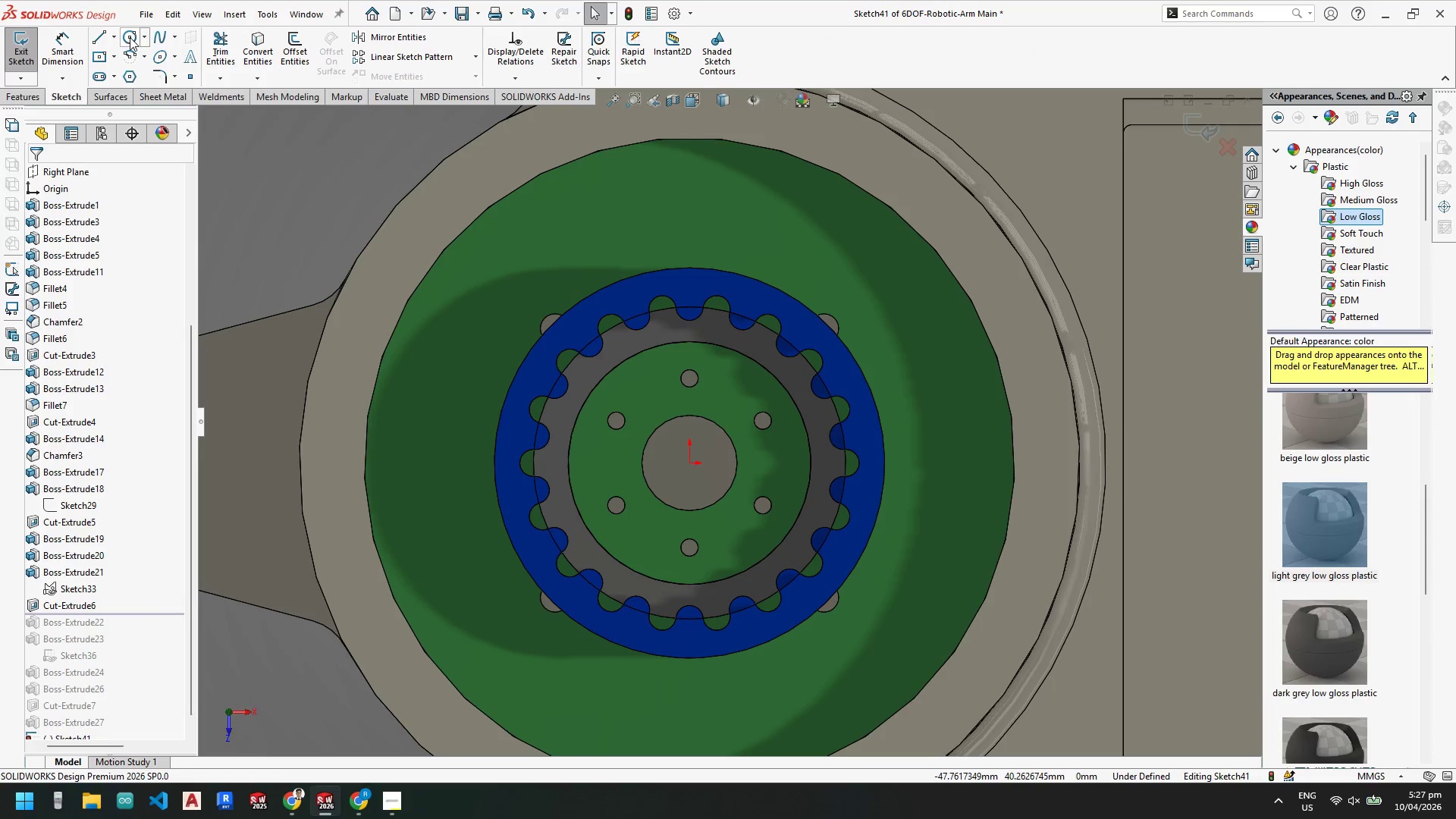 
left_click([130, 37])
 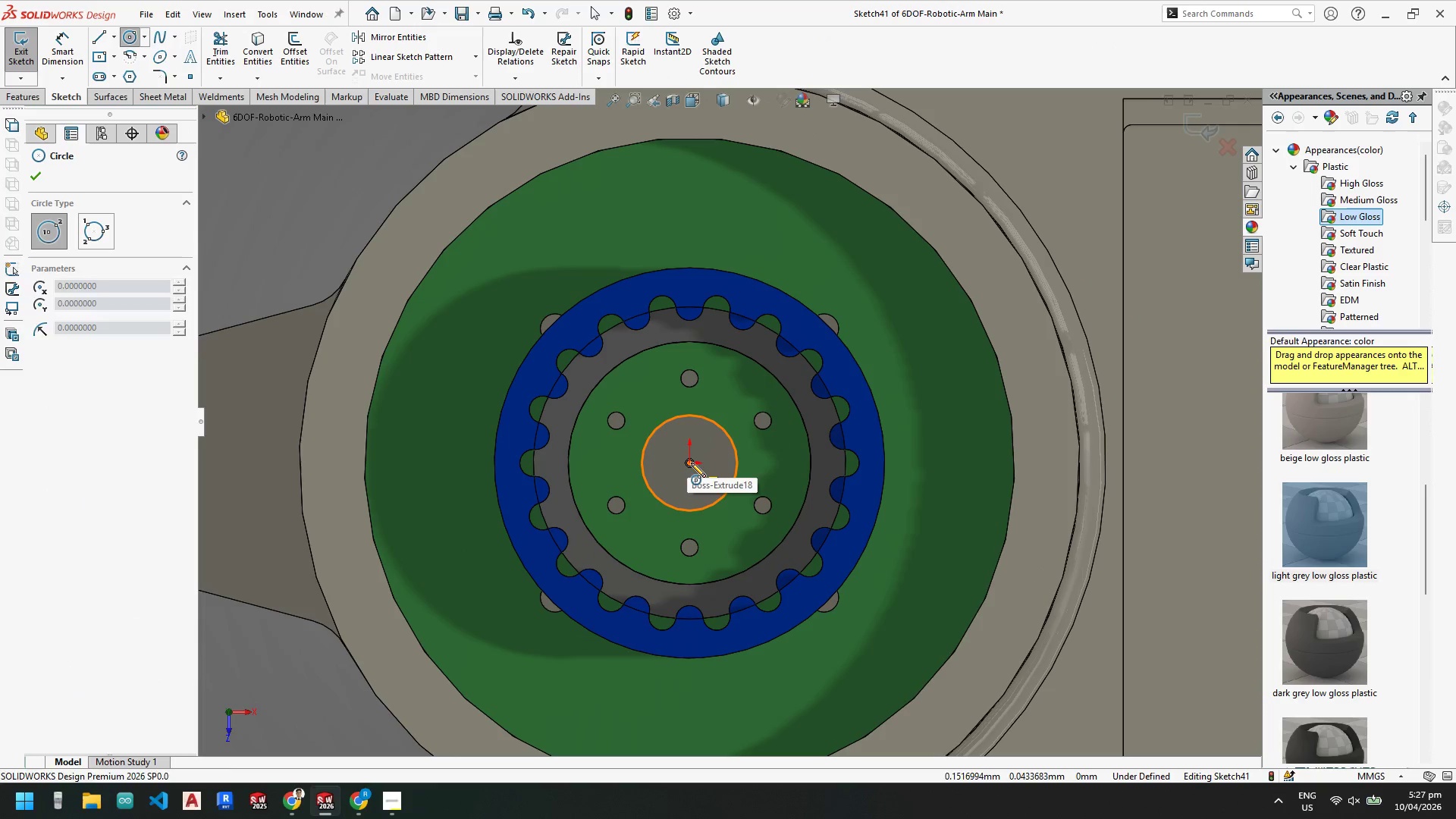 
scroll: coordinate [612, 364], scroll_direction: down, amount: 4.0
 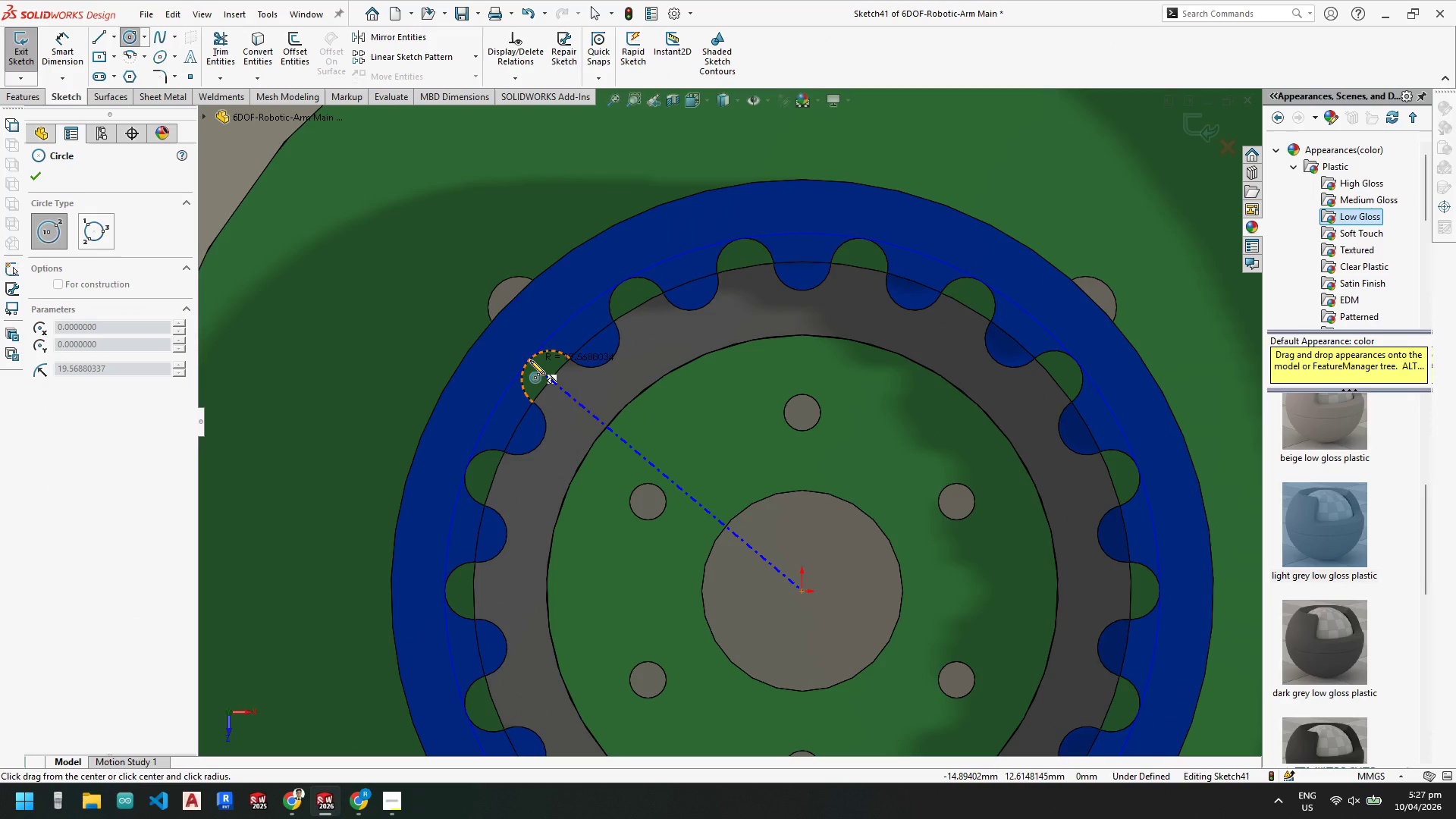 
left_click([530, 360])
 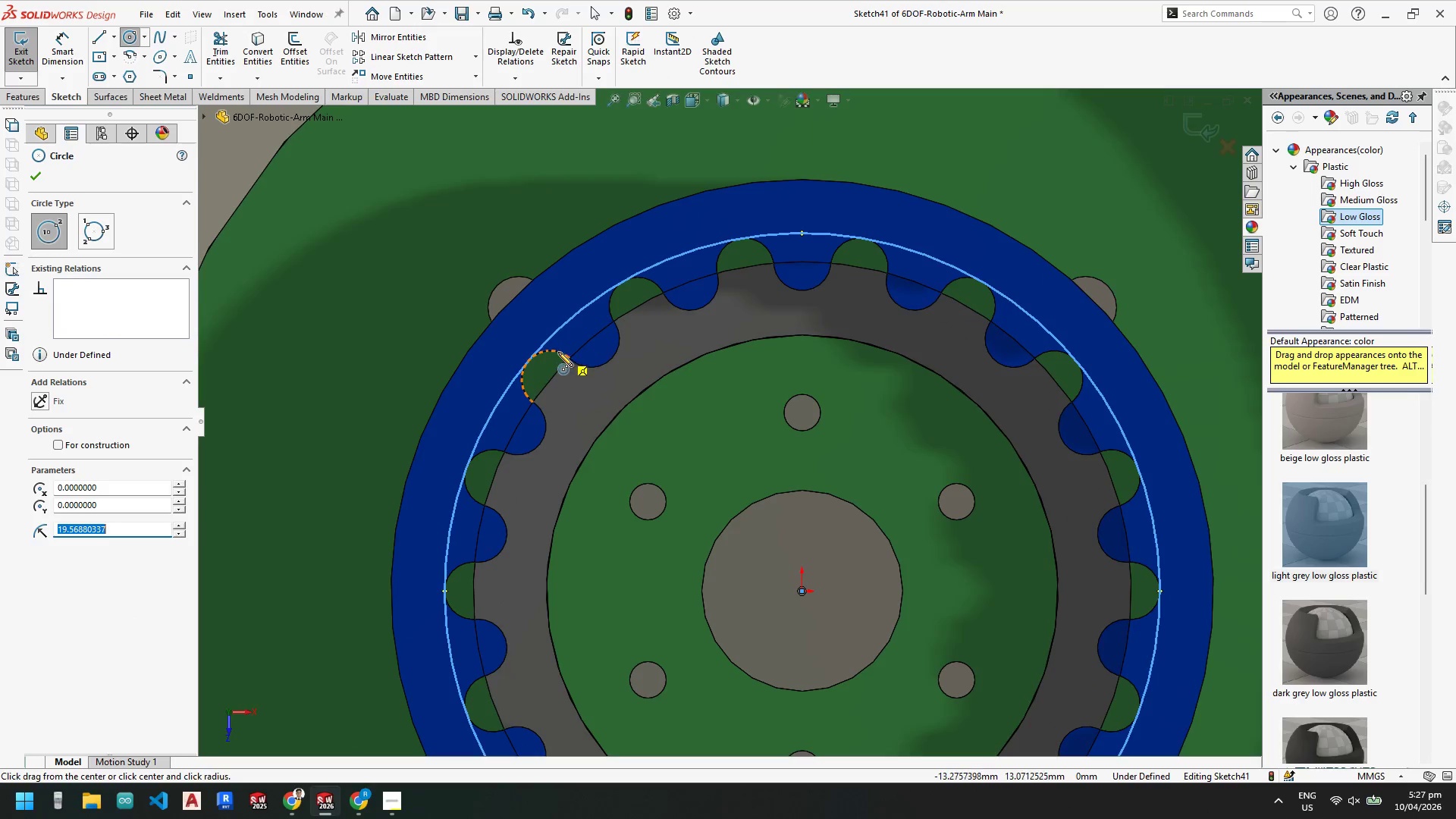 
key(Escape)
 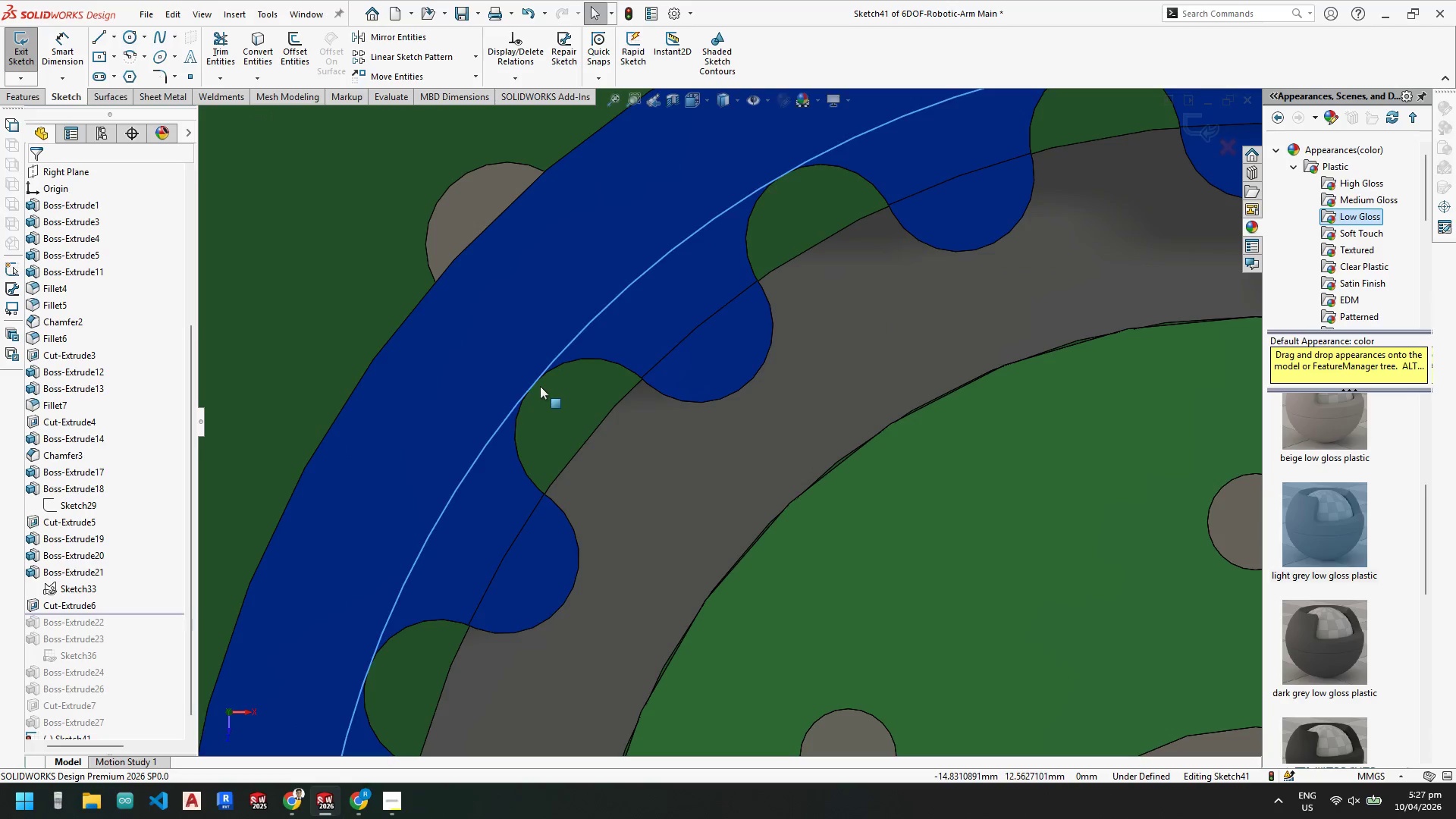 
key(Escape)
 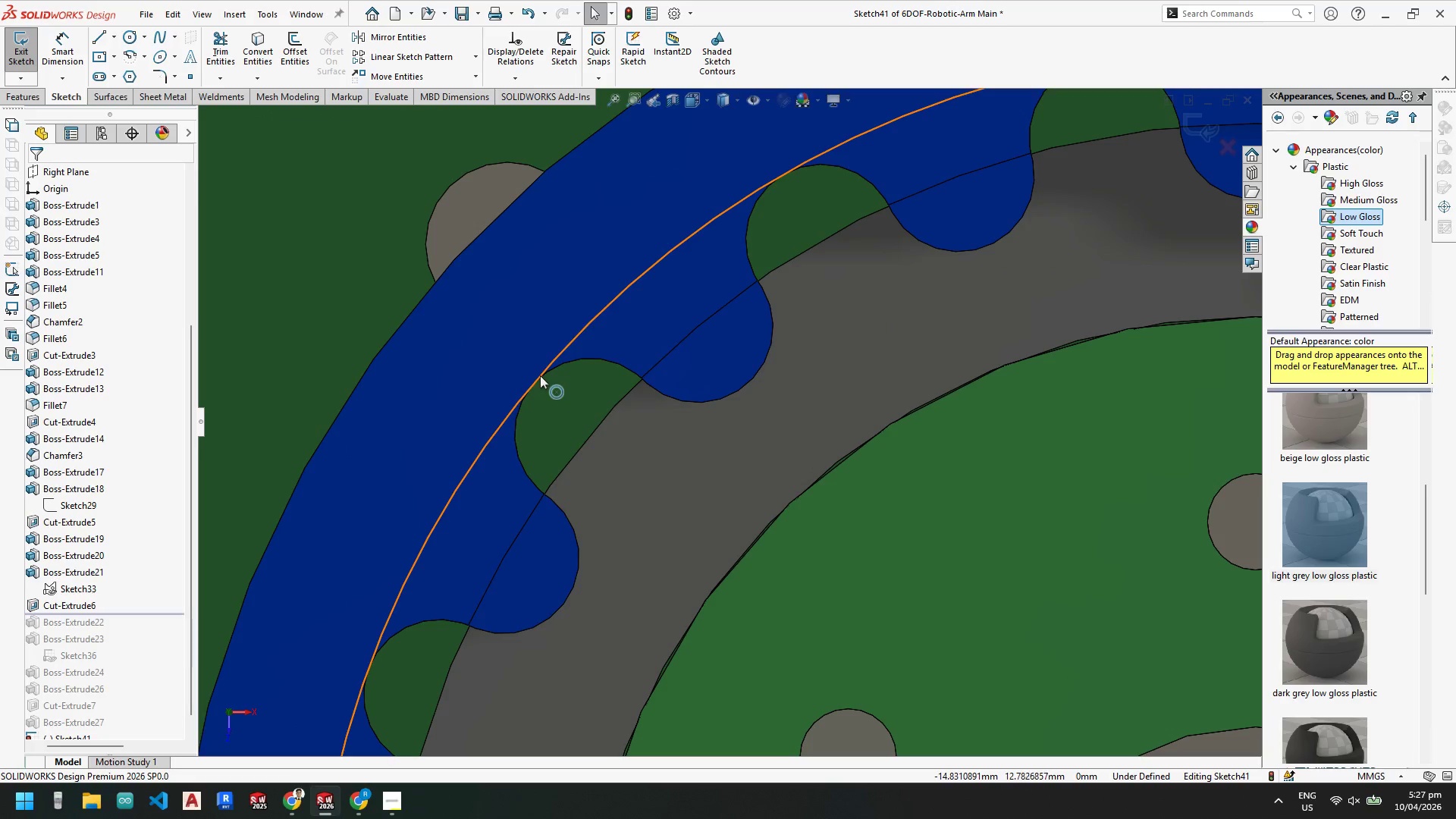 
scroll: coordinate [552, 357], scroll_direction: down, amount: 4.0
 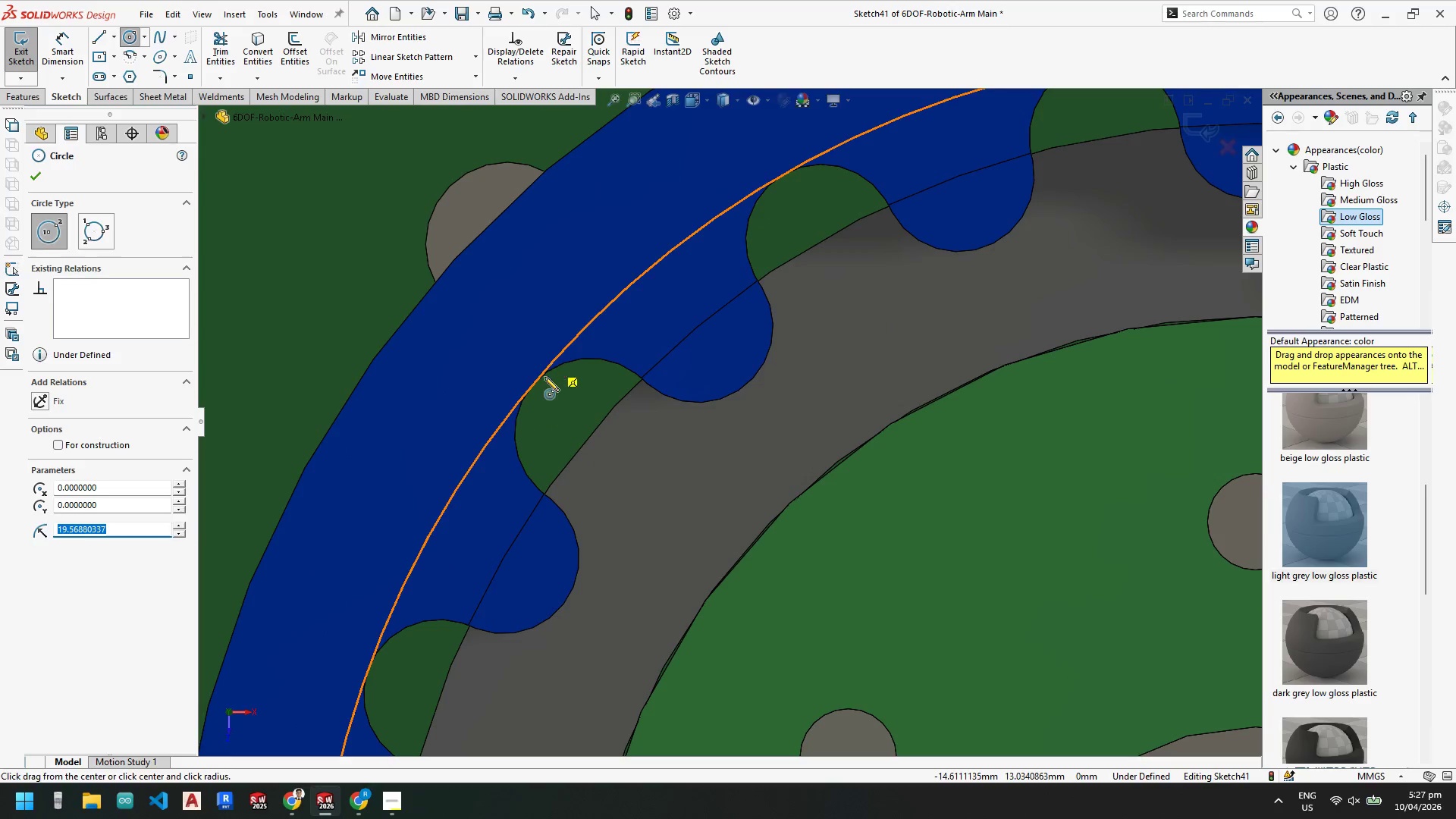 
left_click_drag(start_coordinate=[540, 375], to_coordinate=[523, 350])
 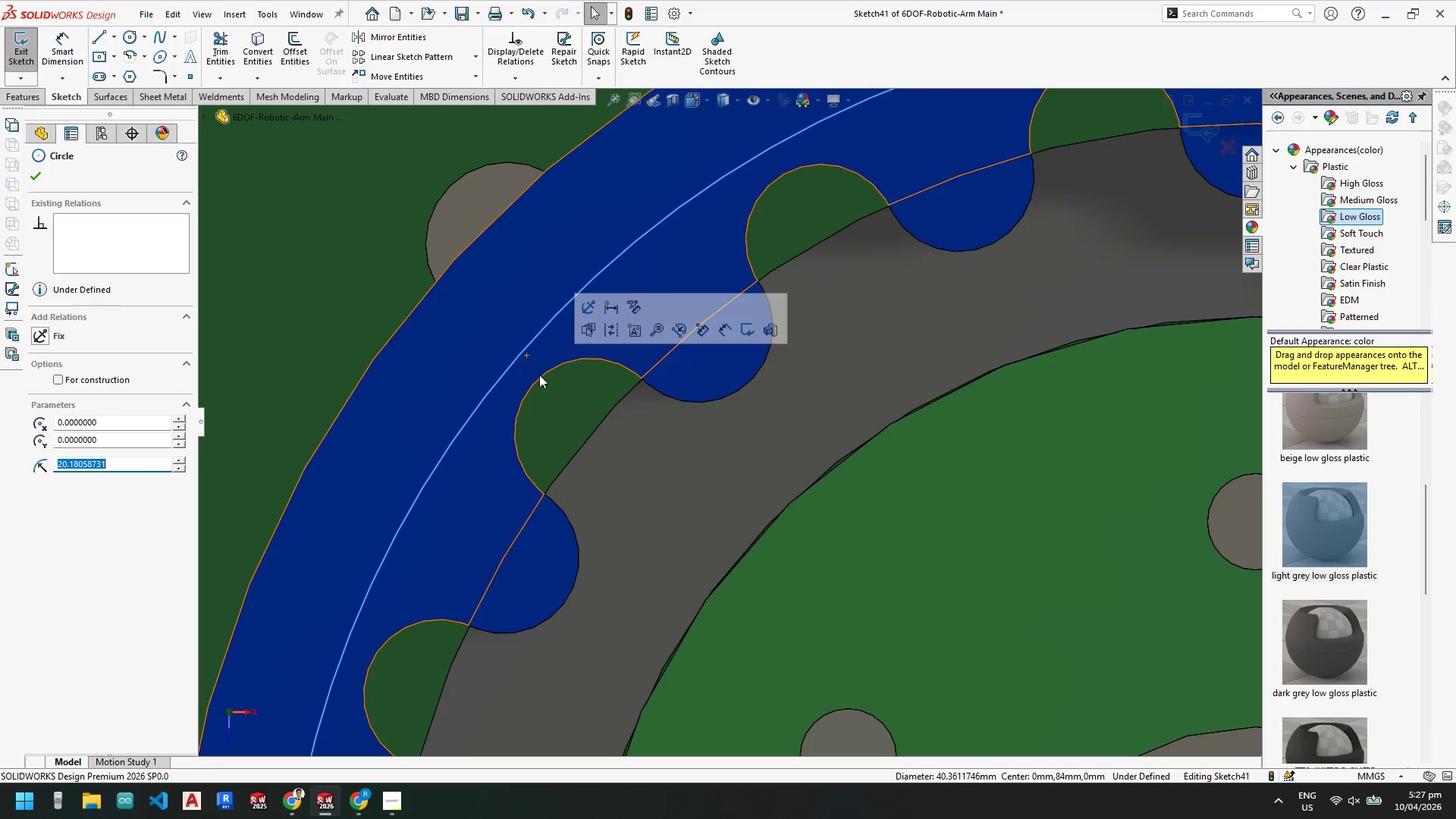 
hold_key(key=ControlLeft, duration=0.72)
 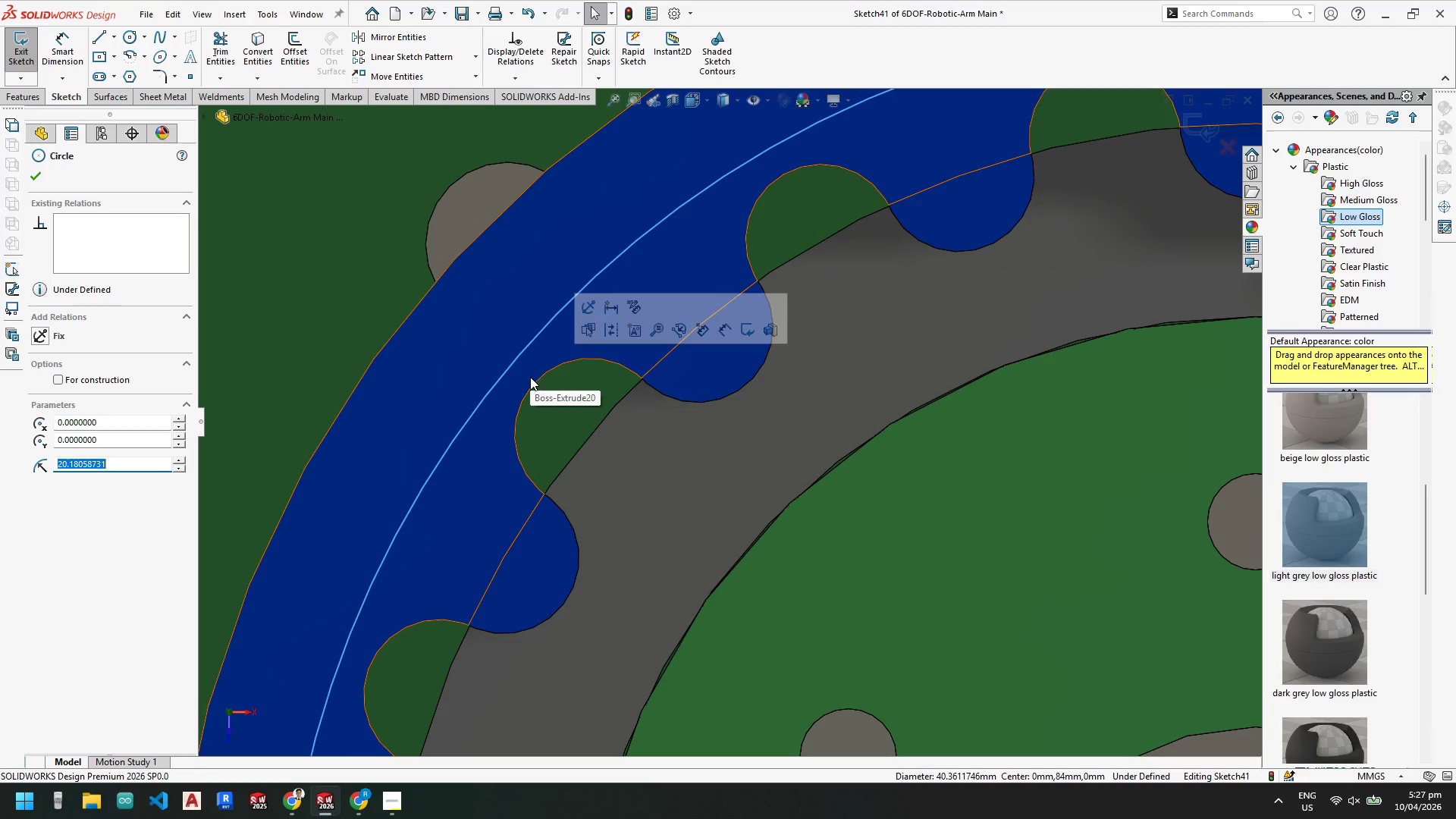 
key(Escape)
 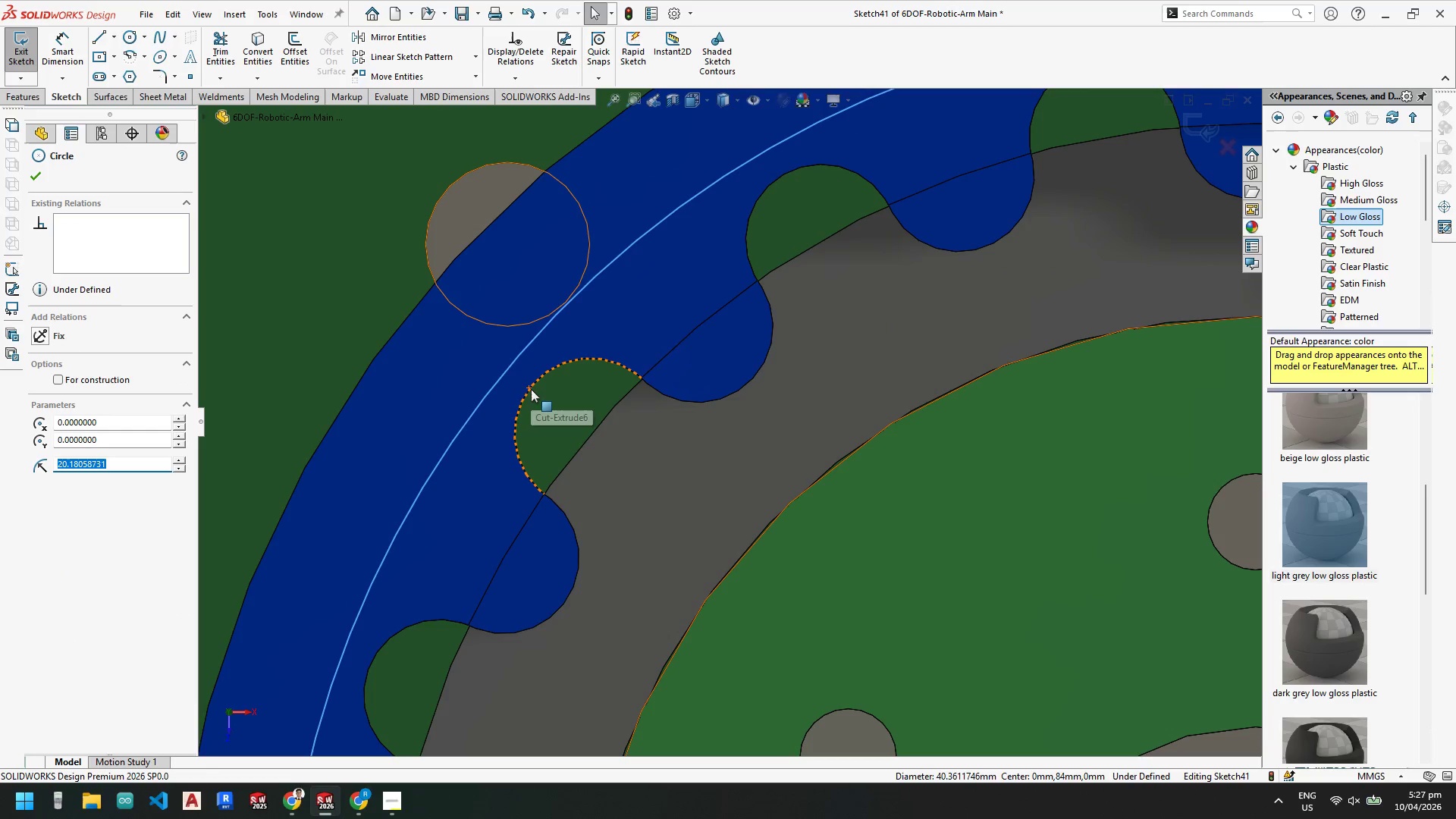 
left_click([531, 389])
 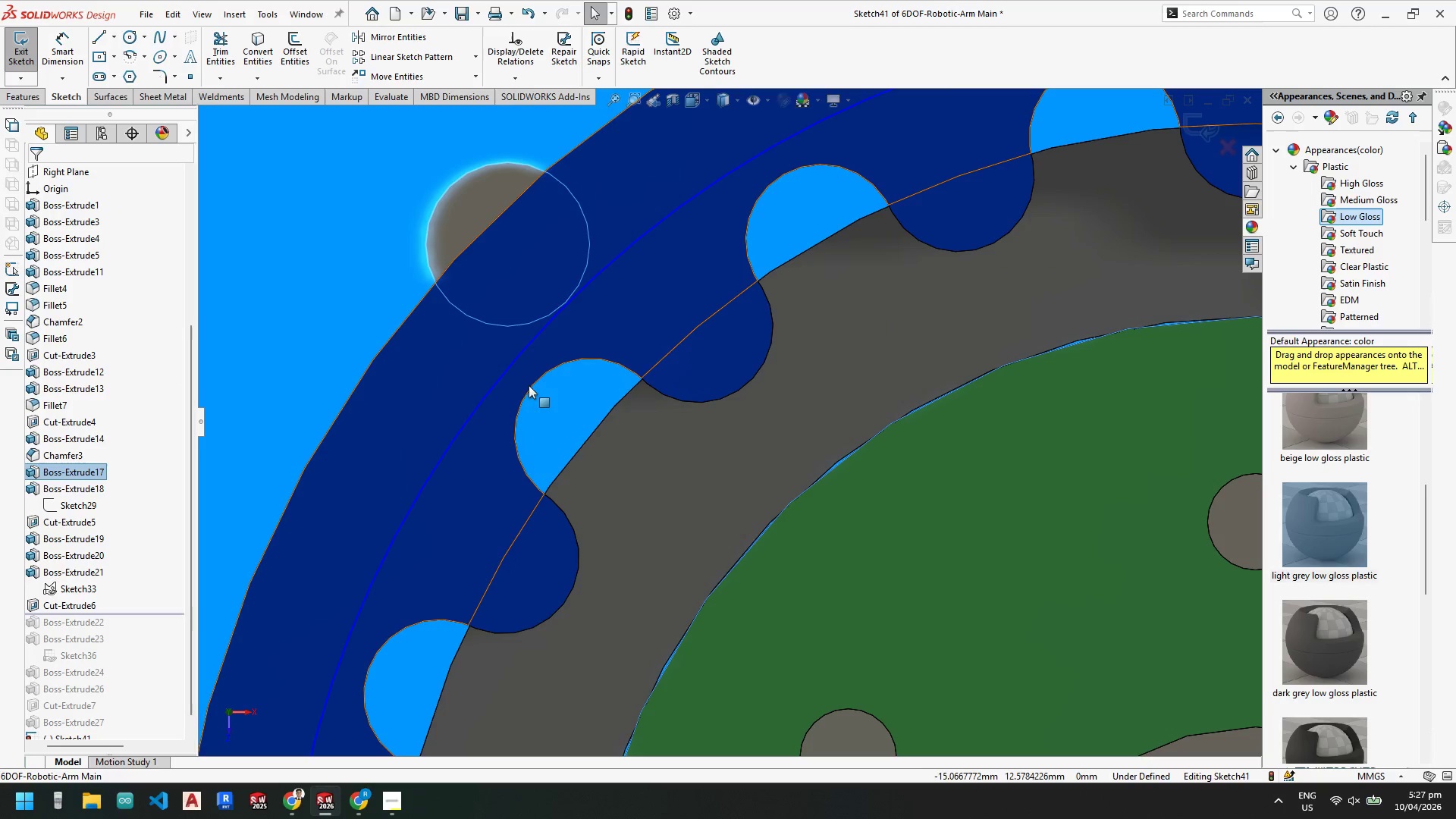 
key(Escape)
 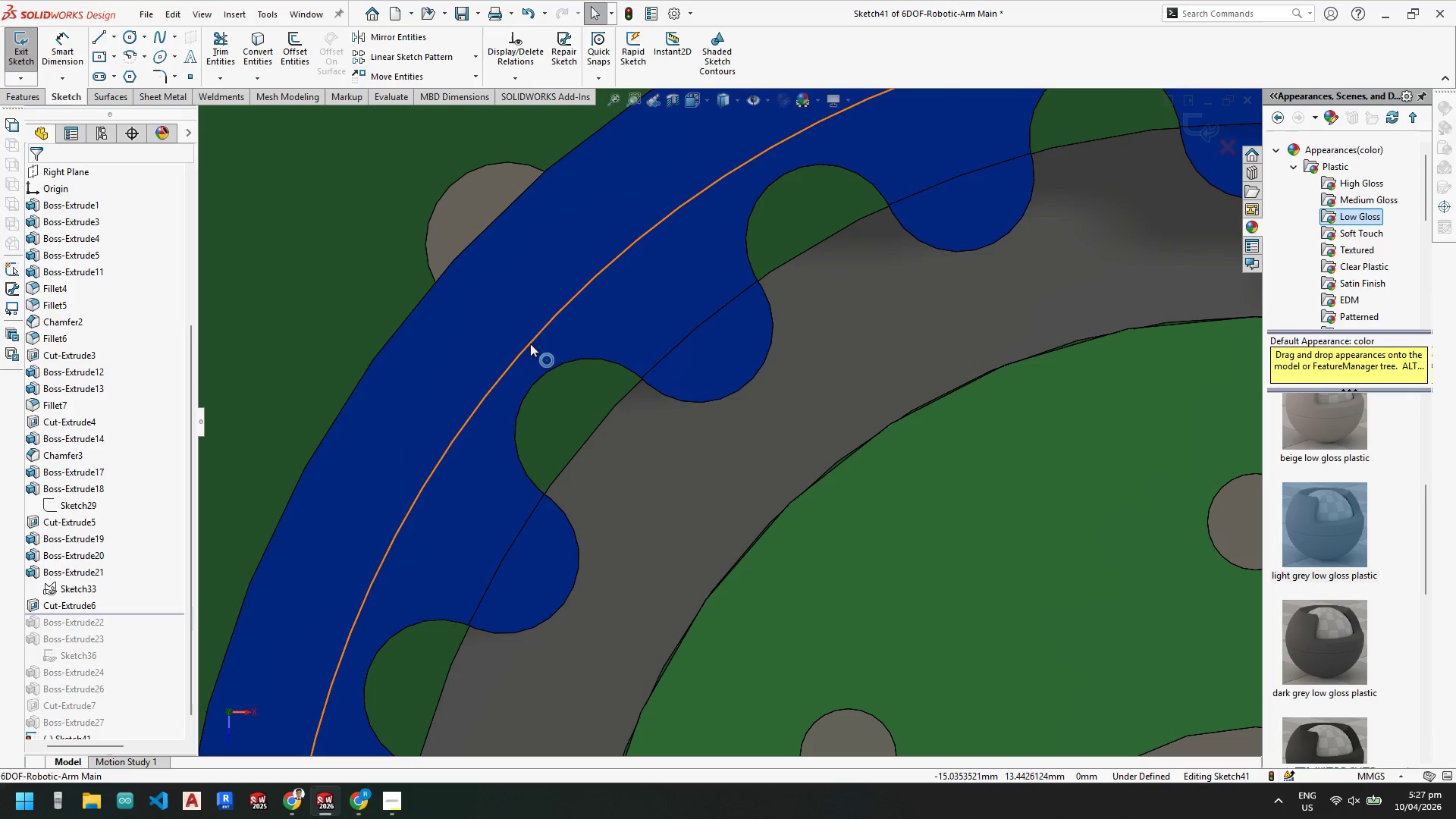 
left_click_drag(start_coordinate=[530, 344], to_coordinate=[524, 378])
 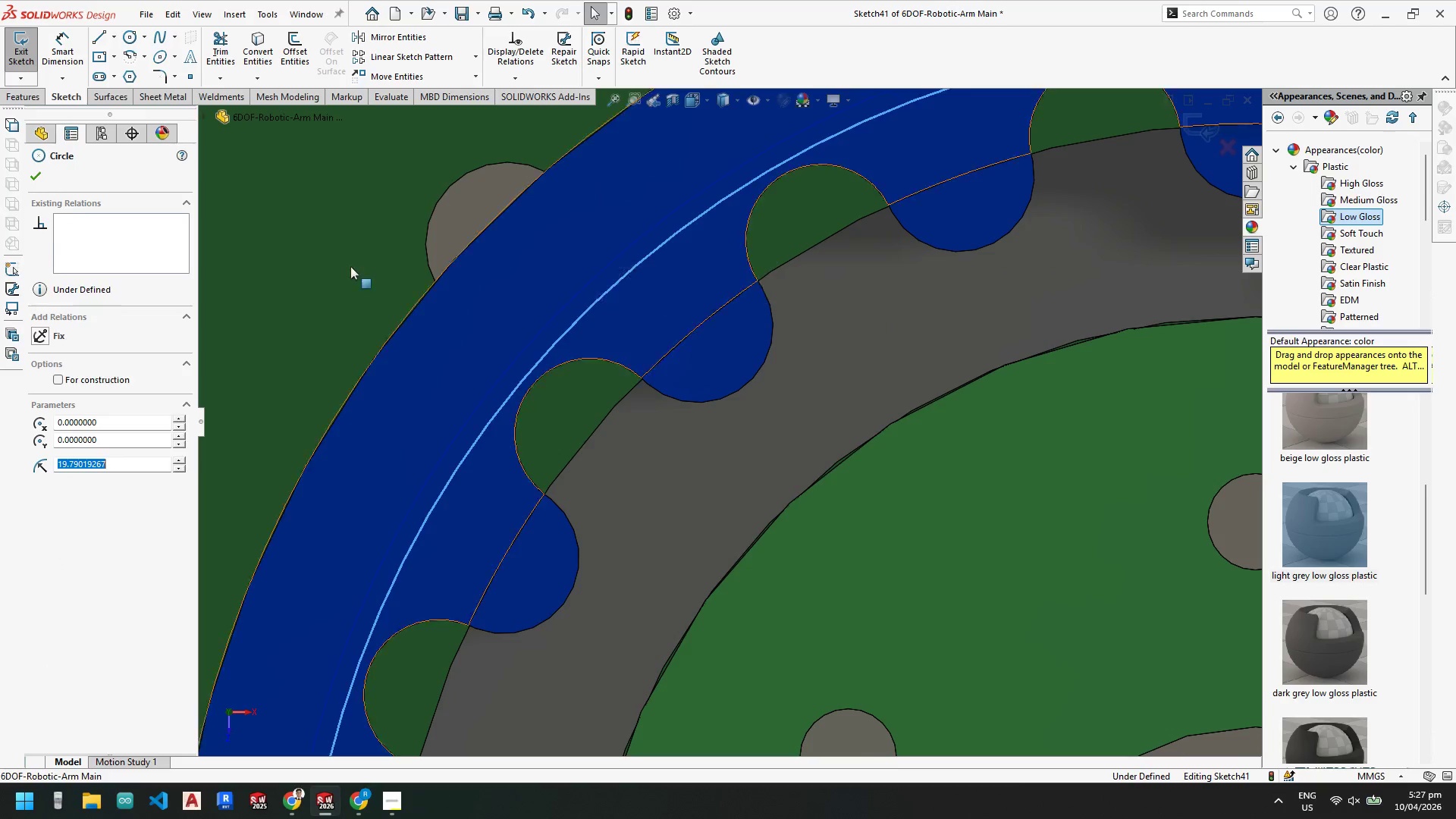 
key(Escape)
 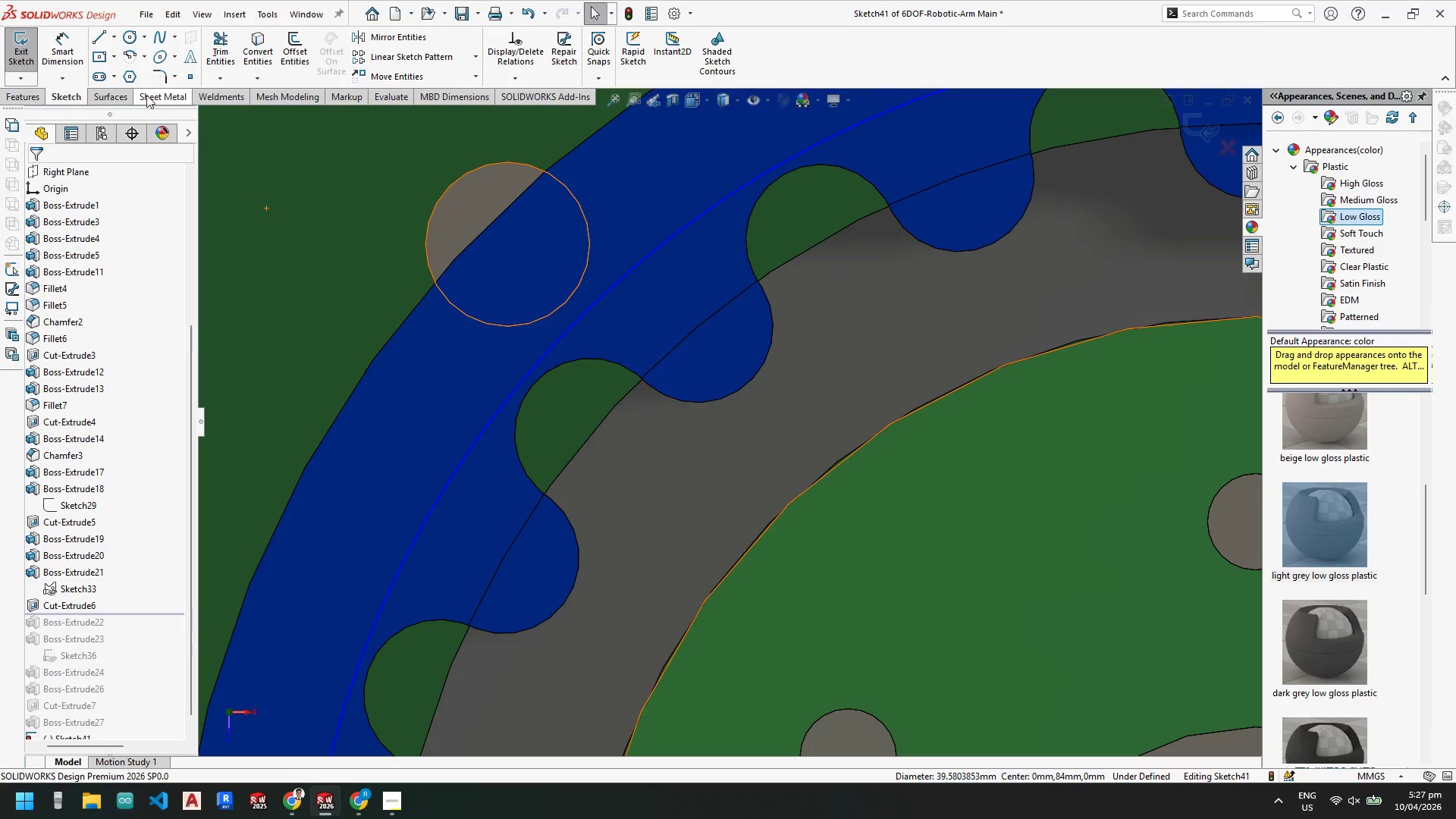 
key(Escape)
 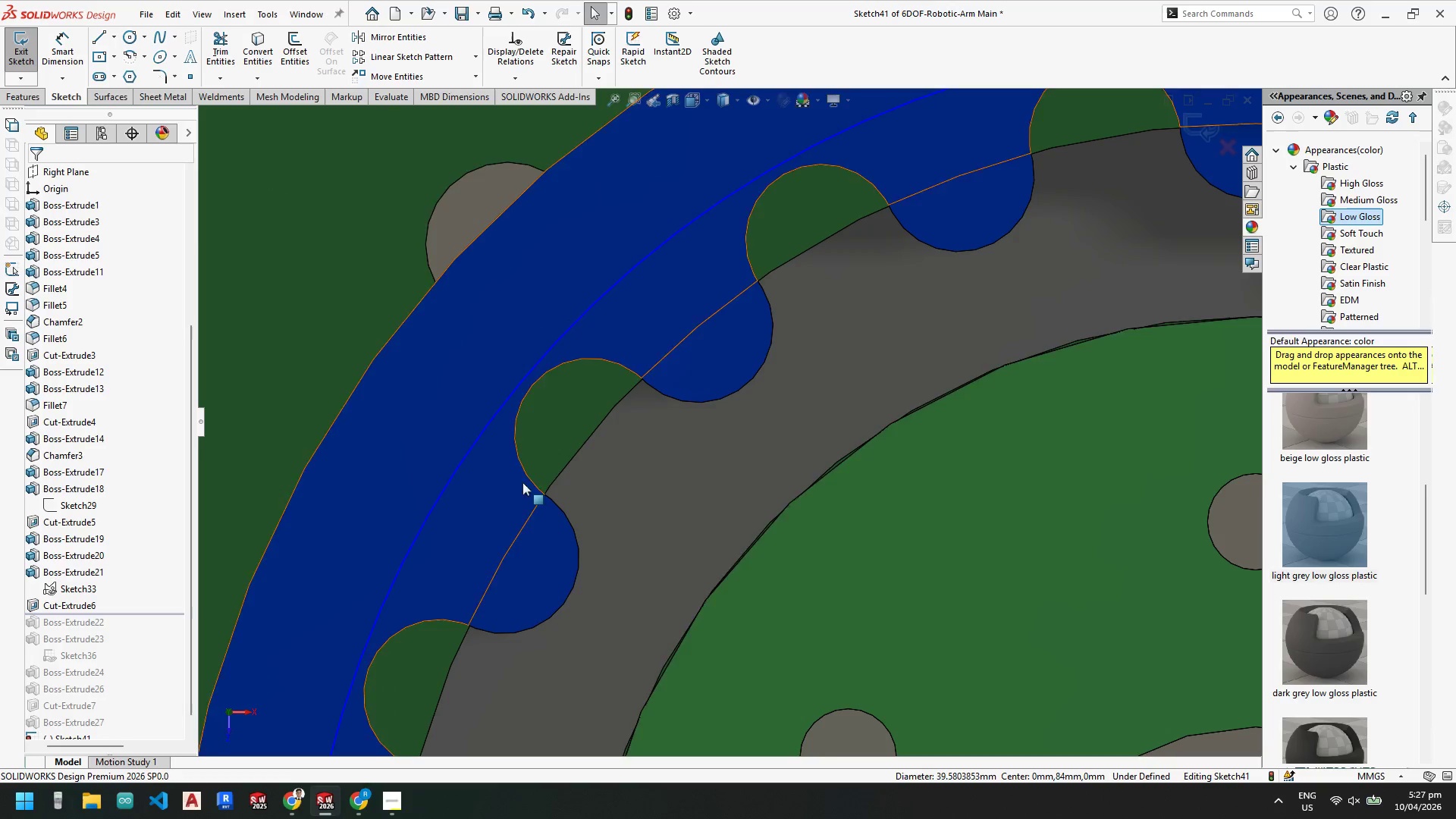 
wait(6.99)
 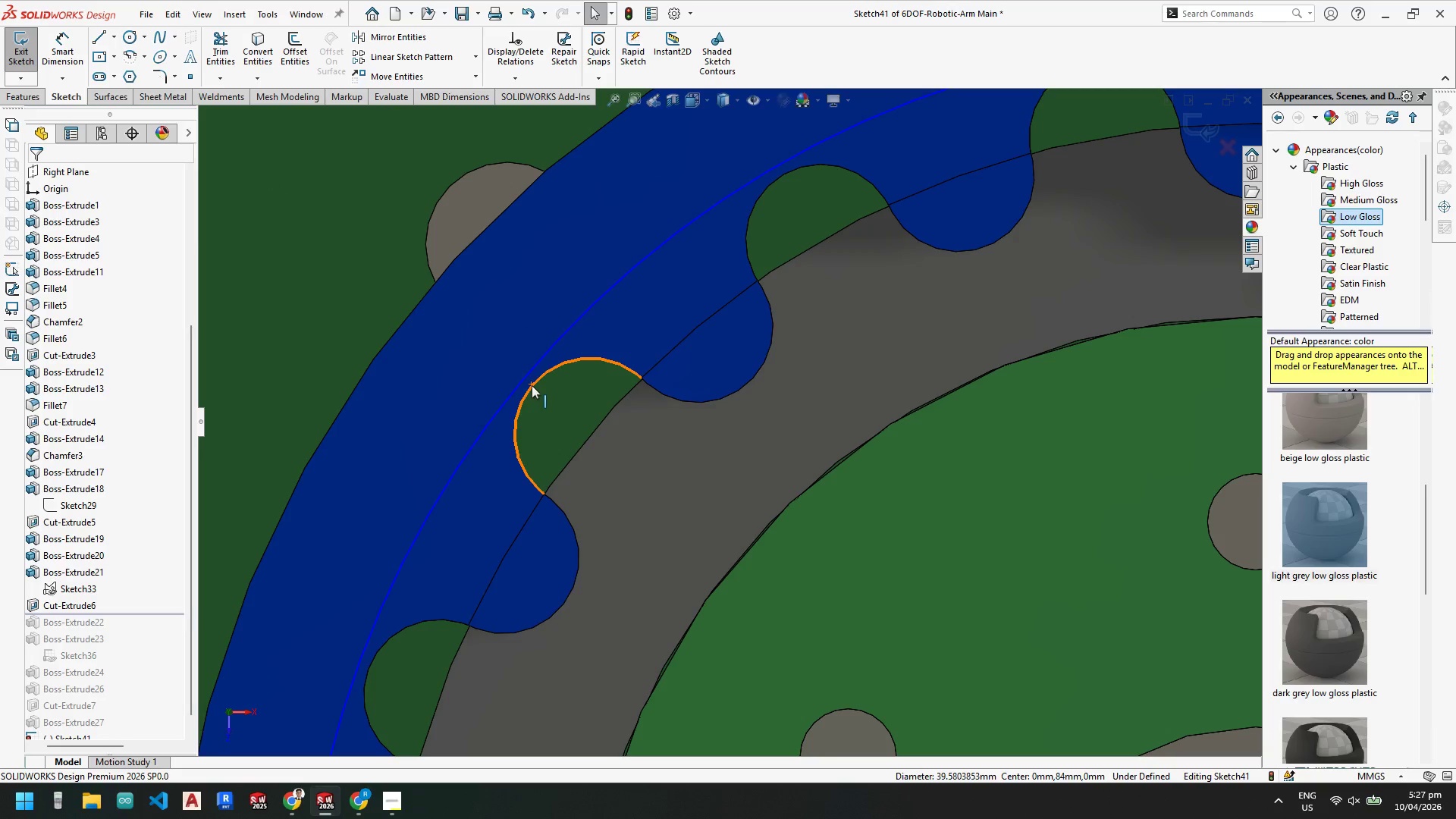 
left_click_drag(start_coordinate=[512, 393], to_coordinate=[506, 391])
 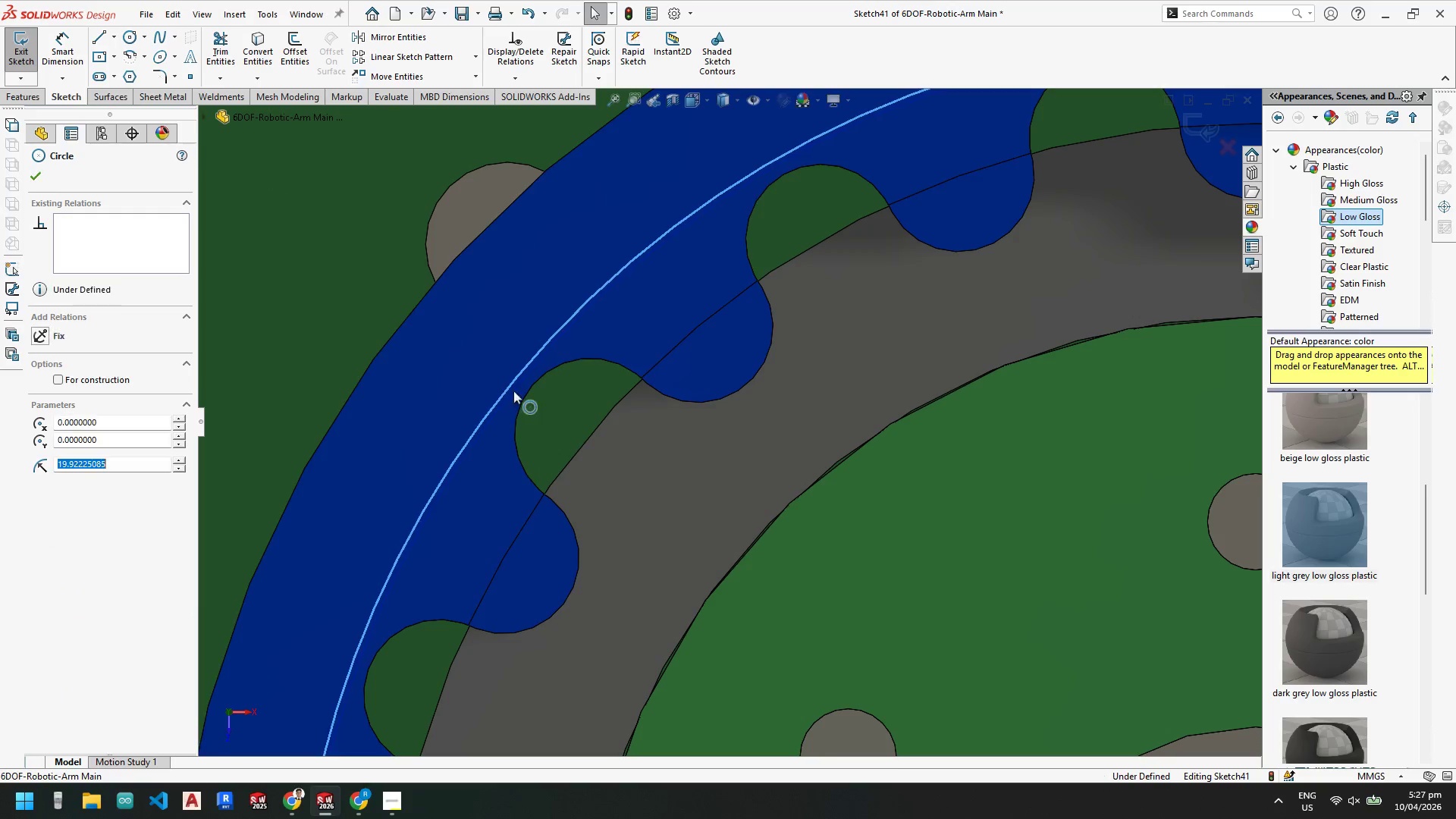 
key(Escape)
 